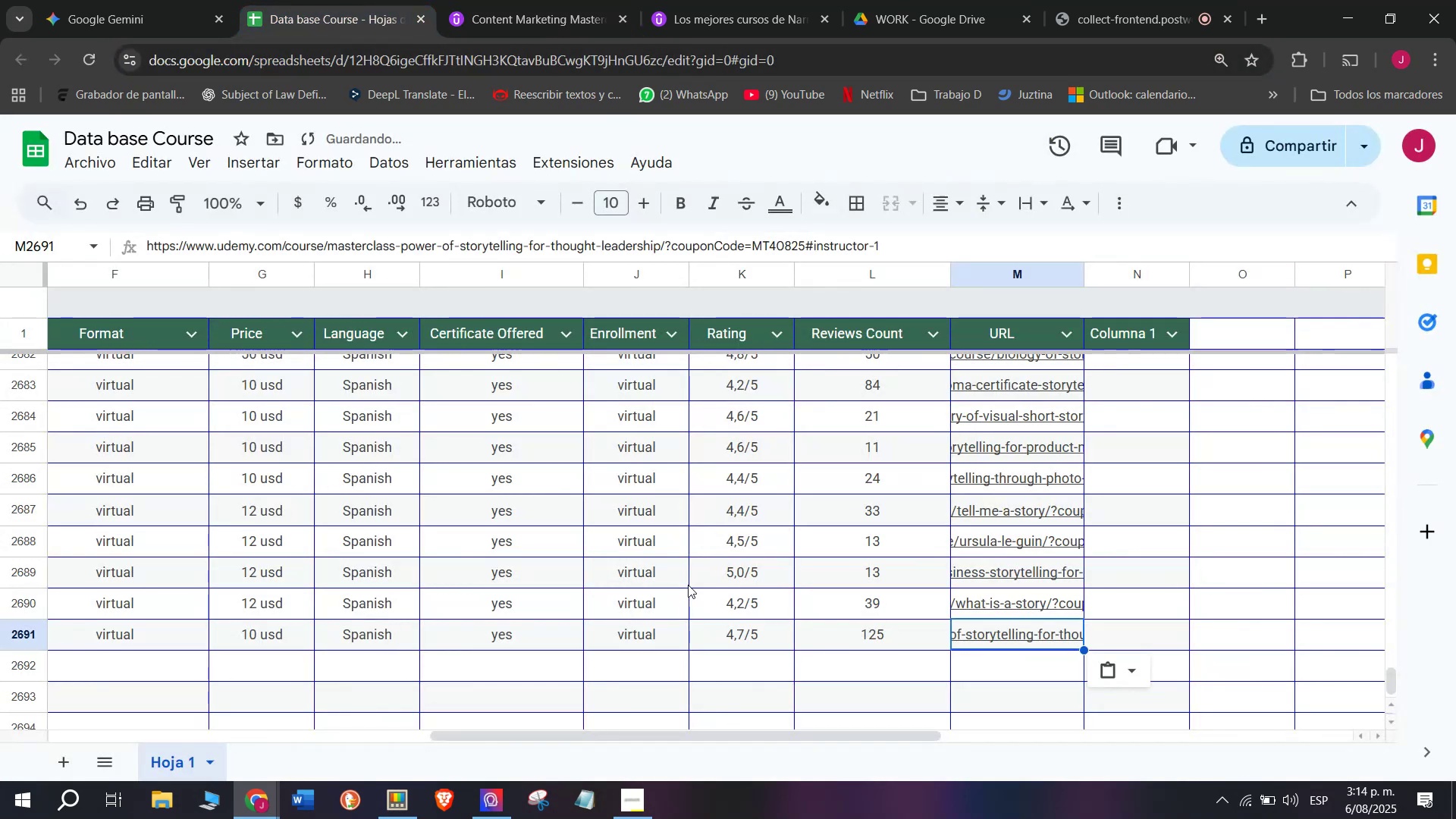 
scroll: coordinate [526, 626], scroll_direction: up, amount: 8.0
 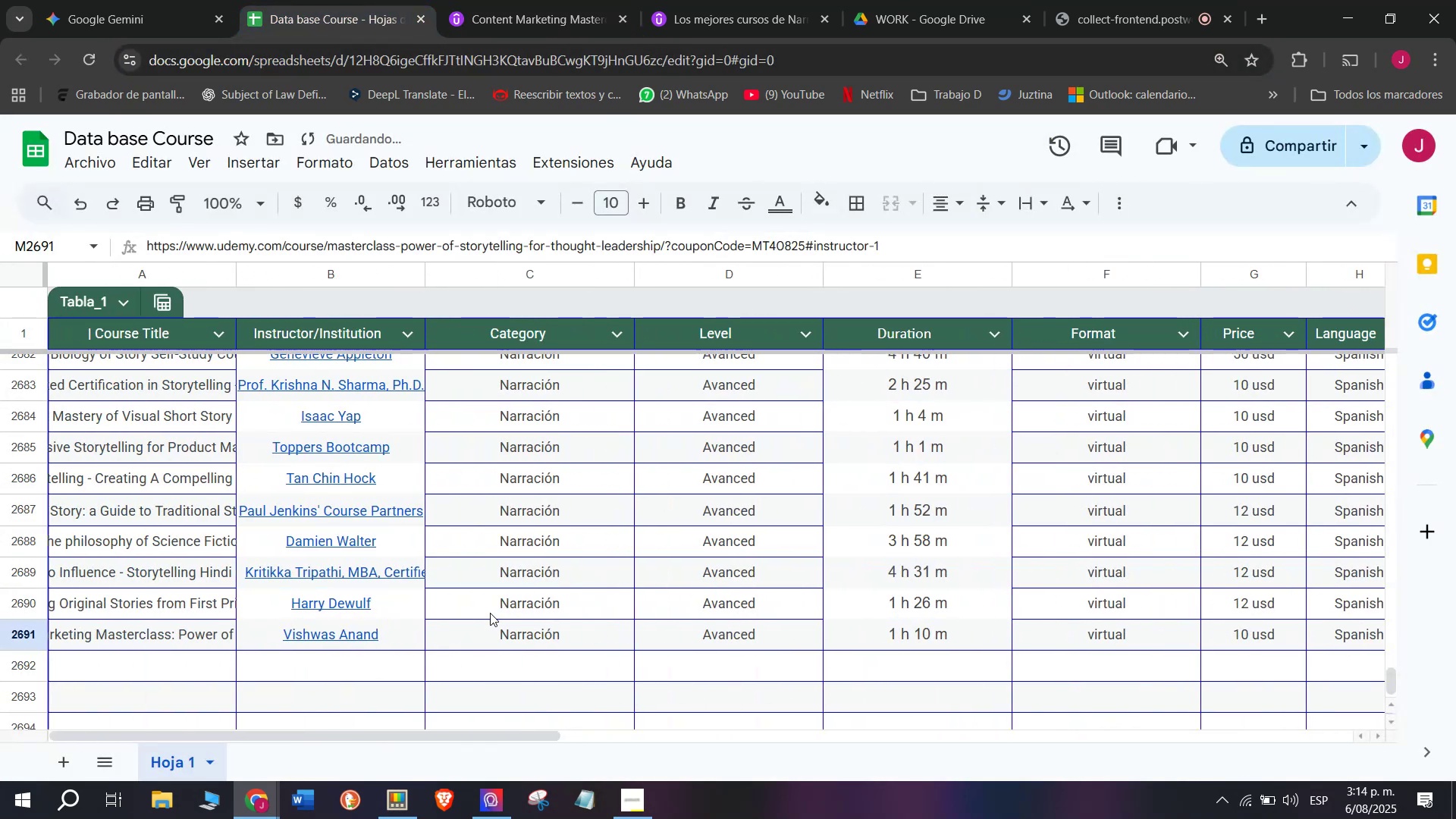 
scroll: coordinate [379, 504], scroll_direction: down, amount: 3.0
 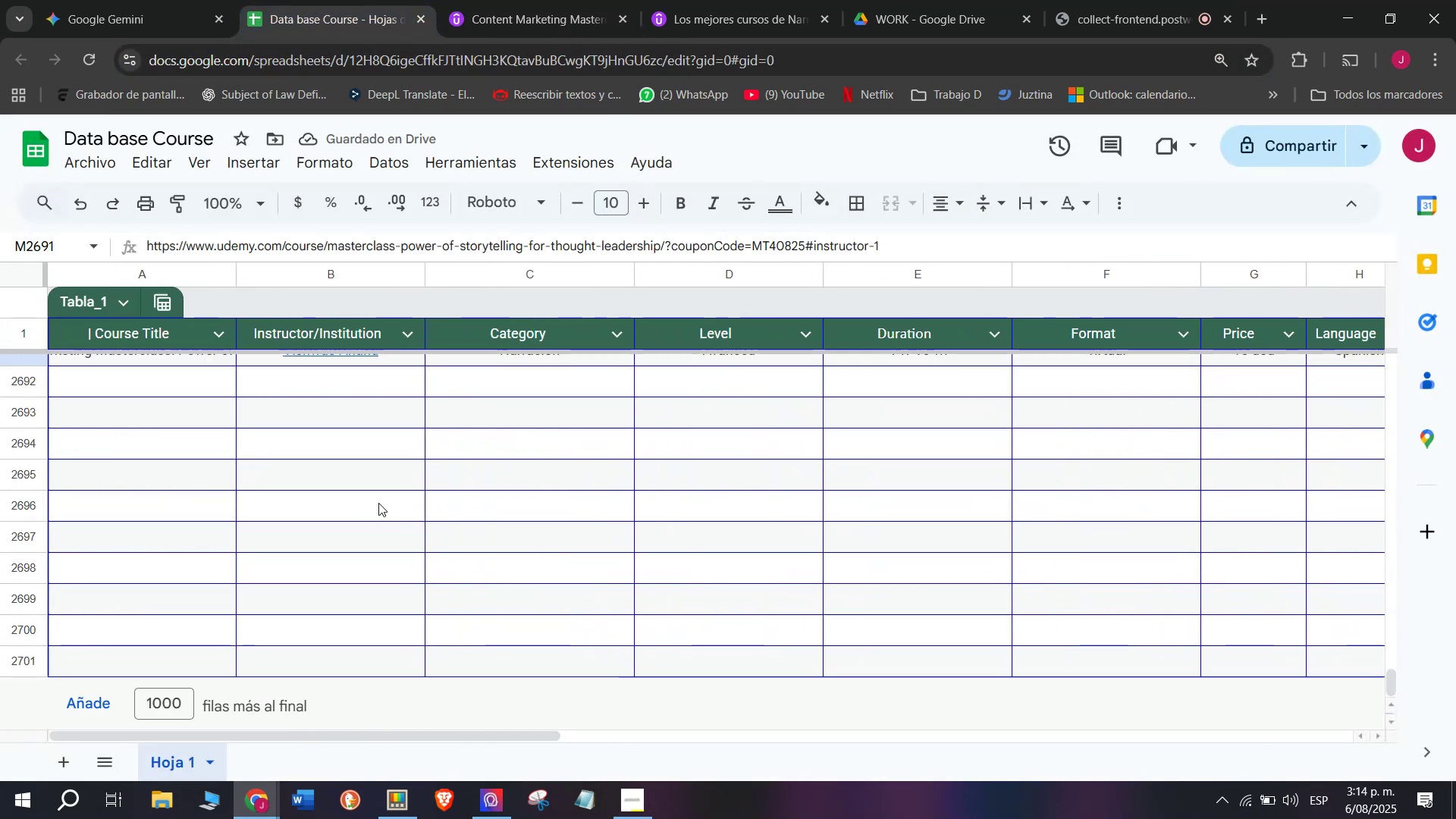 
scroll: coordinate [378, 503], scroll_direction: up, amount: 1.0
 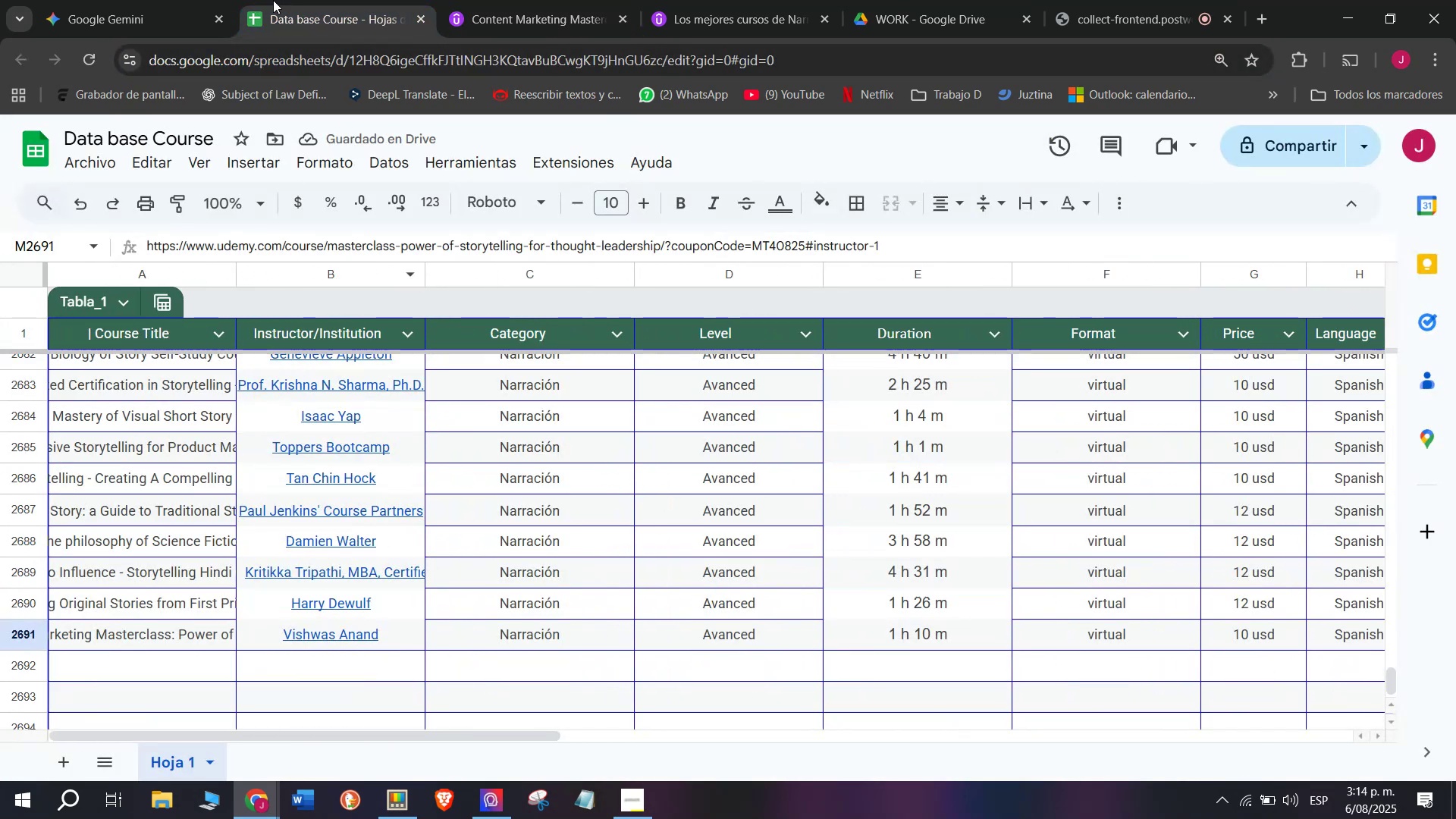 
left_click([570, 0])
 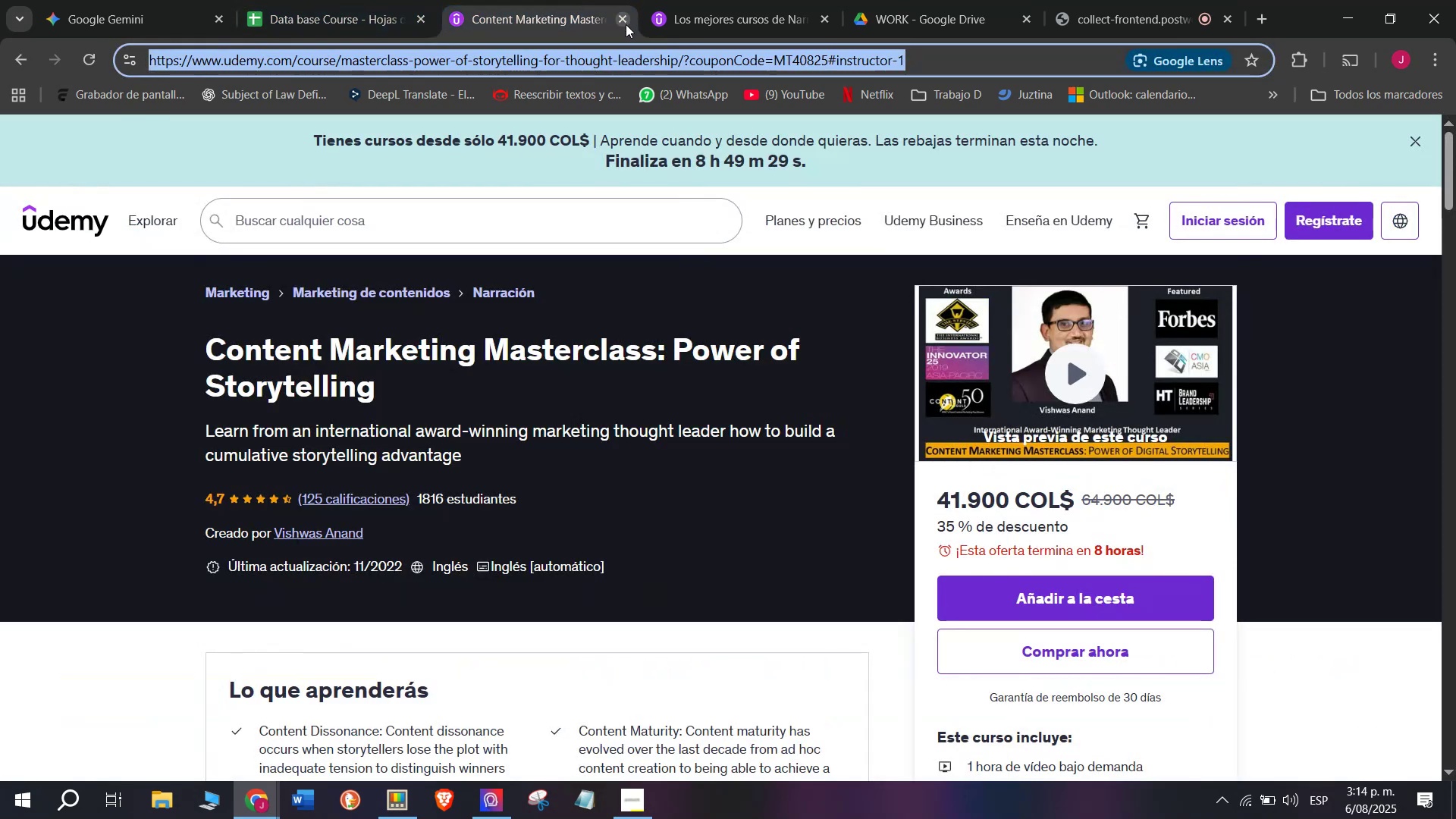 
left_click([626, 24])
 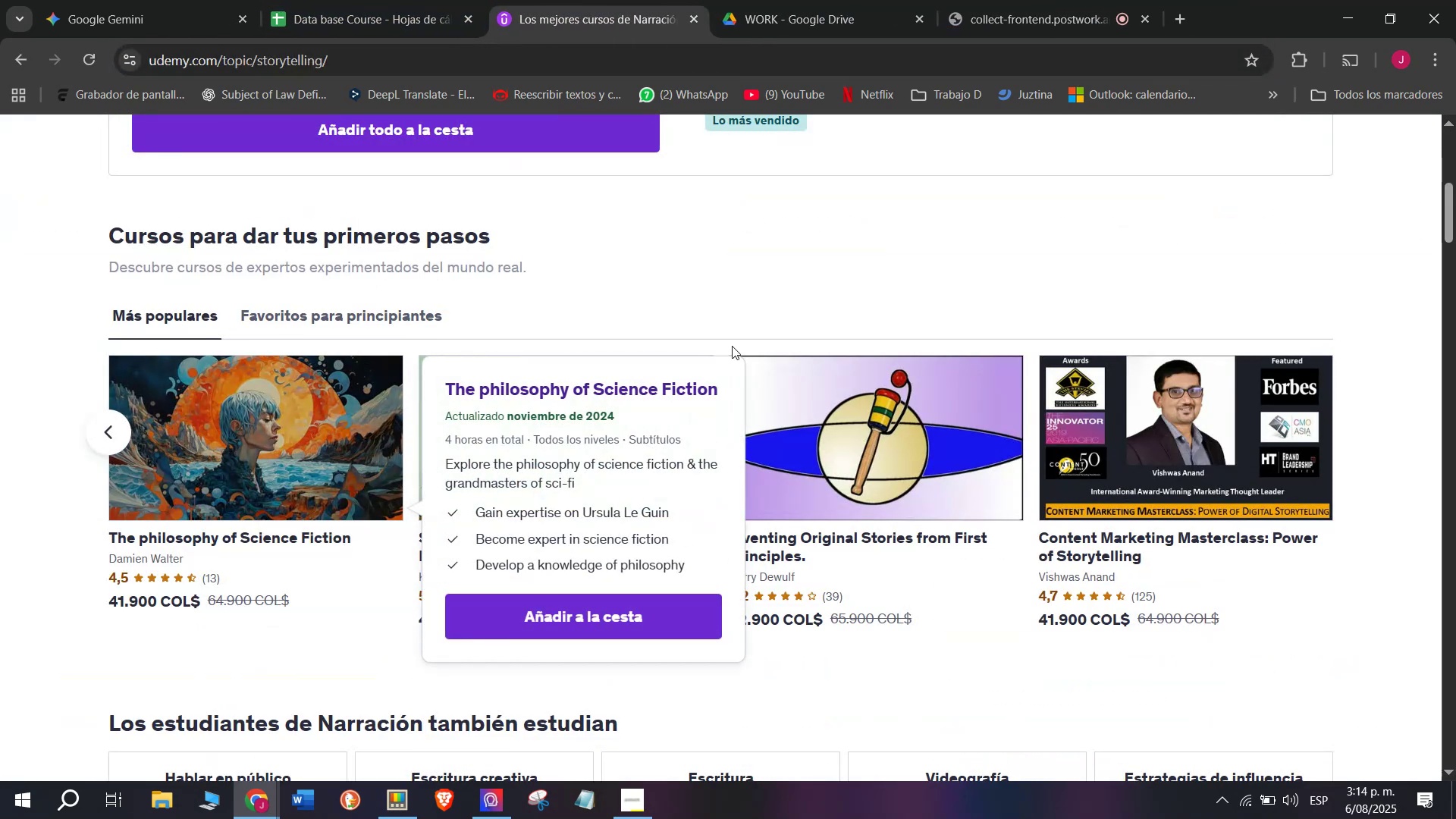 
scroll: coordinate [726, 467], scroll_direction: up, amount: 8.0
 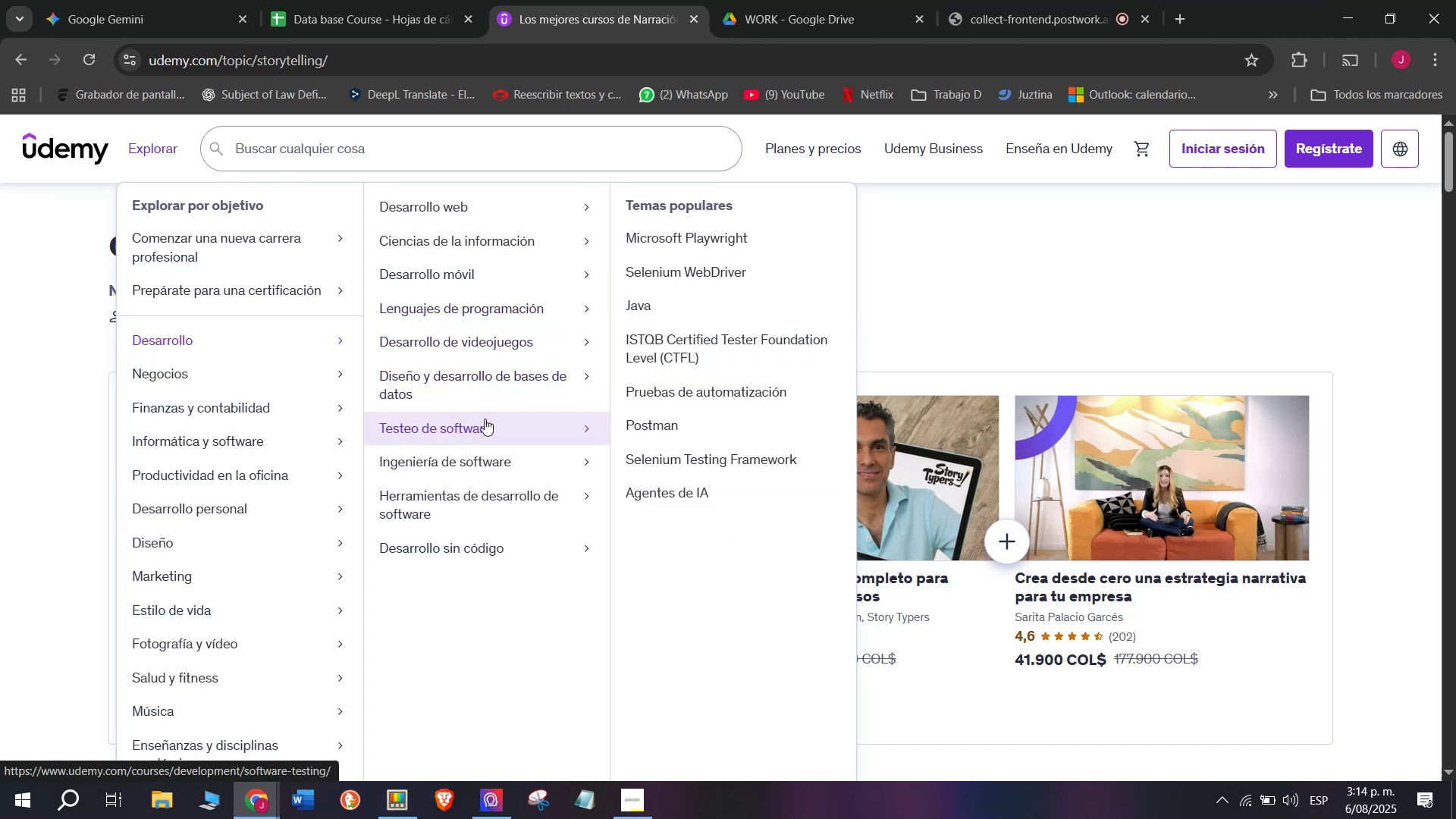 
wait(22.62)
 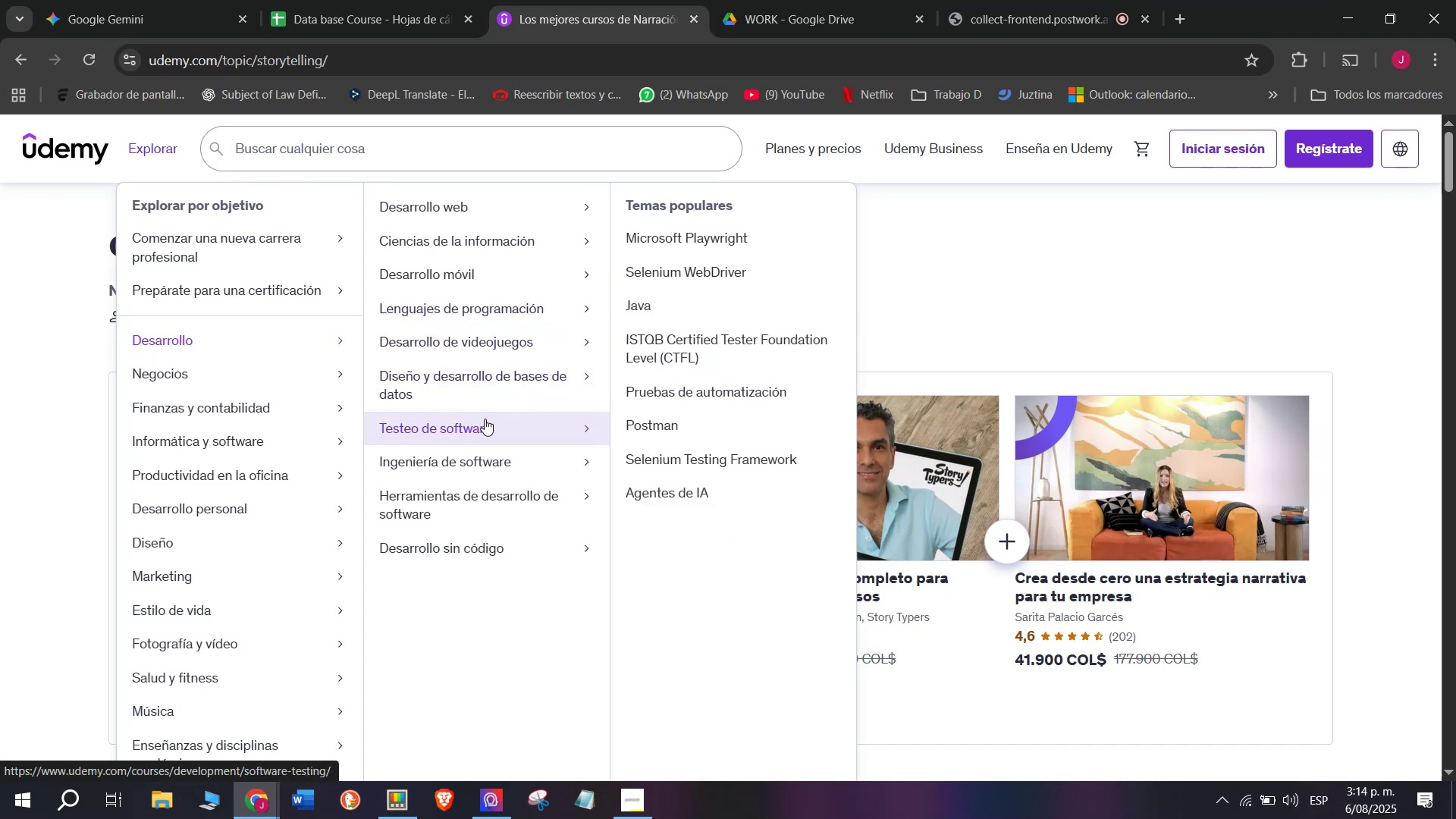 
mouse_move([548, 457])
 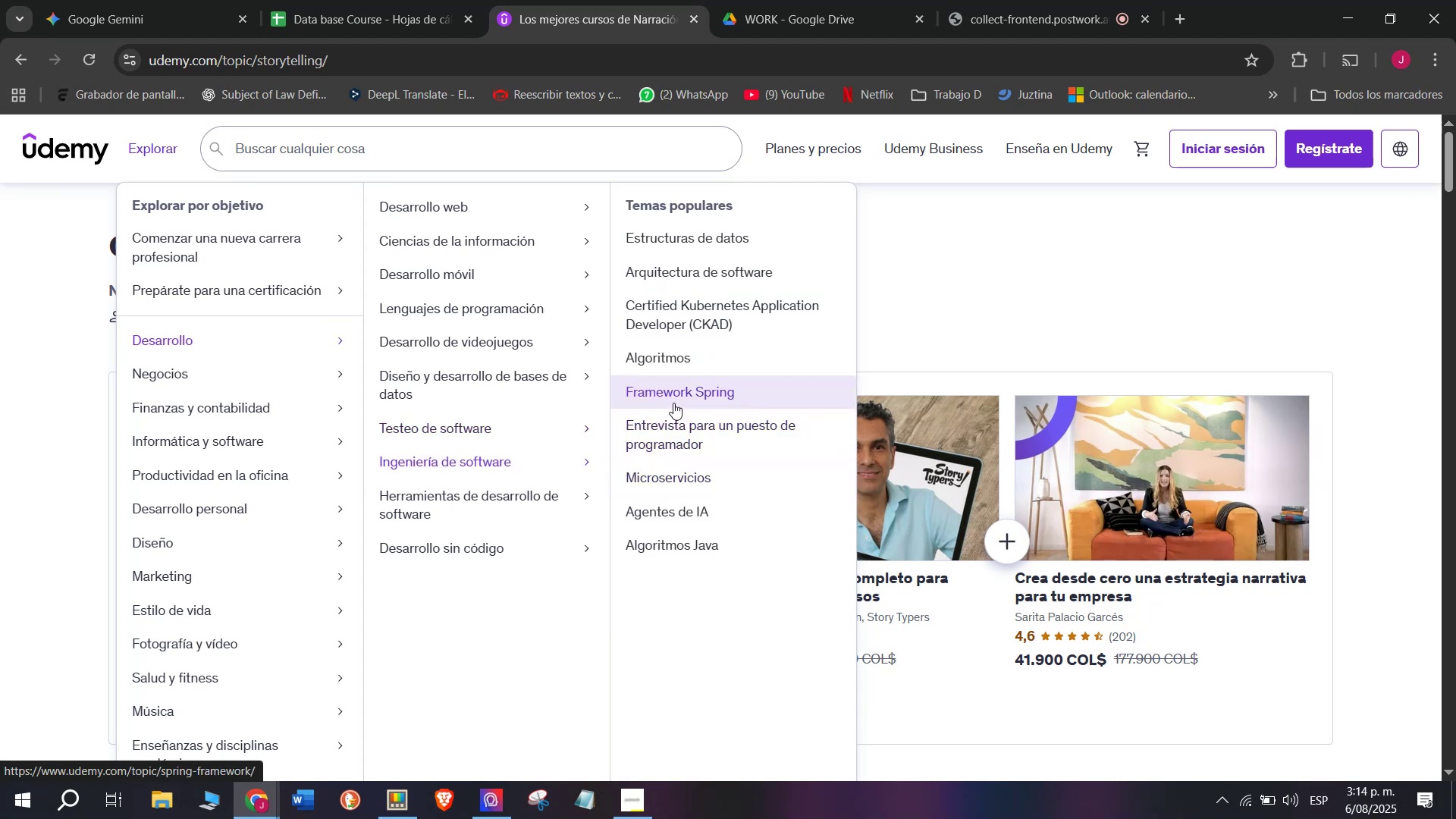 
left_click([673, 403])
 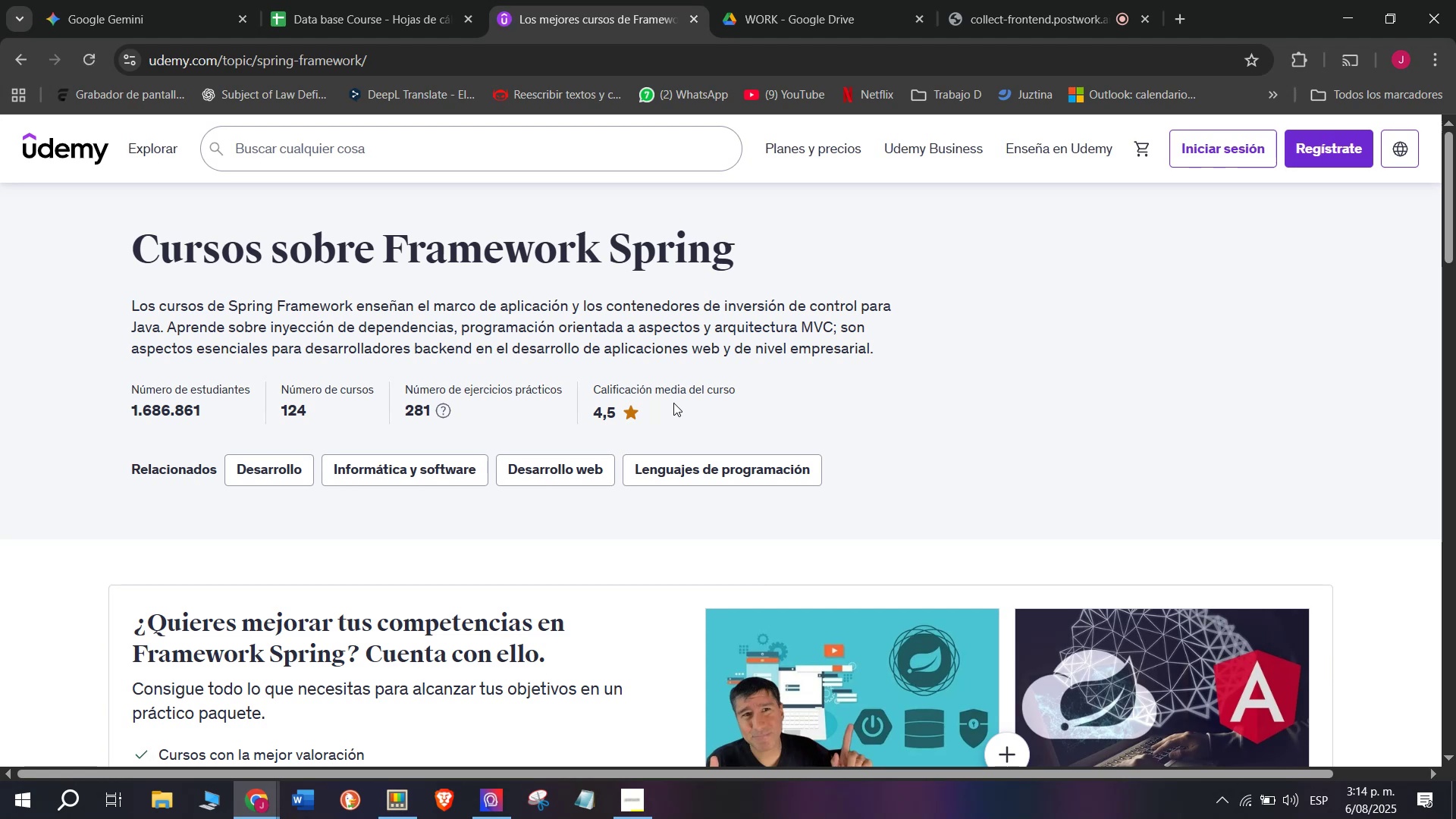 
wait(5.33)
 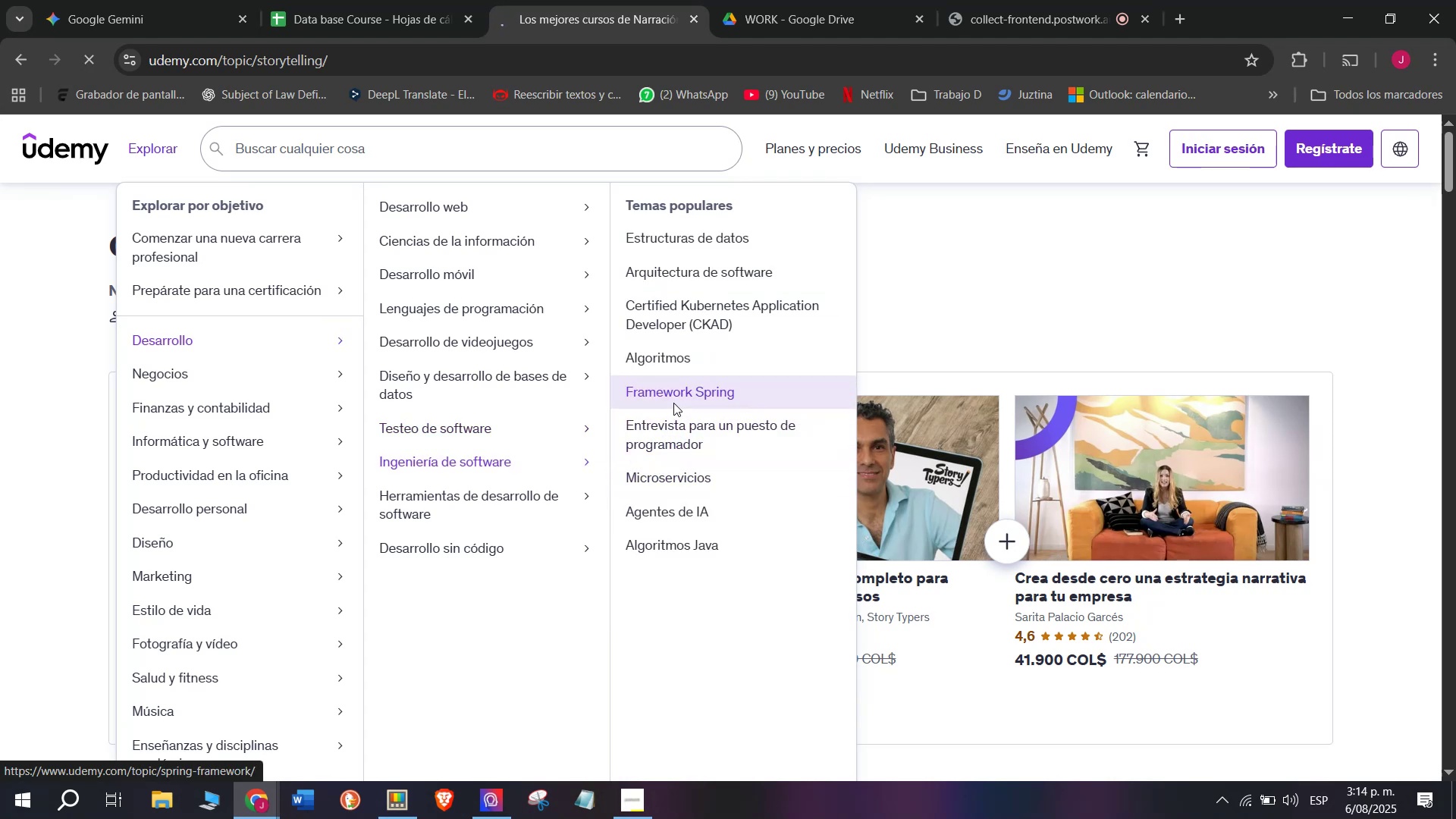 
scroll: coordinate [661, 456], scroll_direction: down, amount: 3.0
 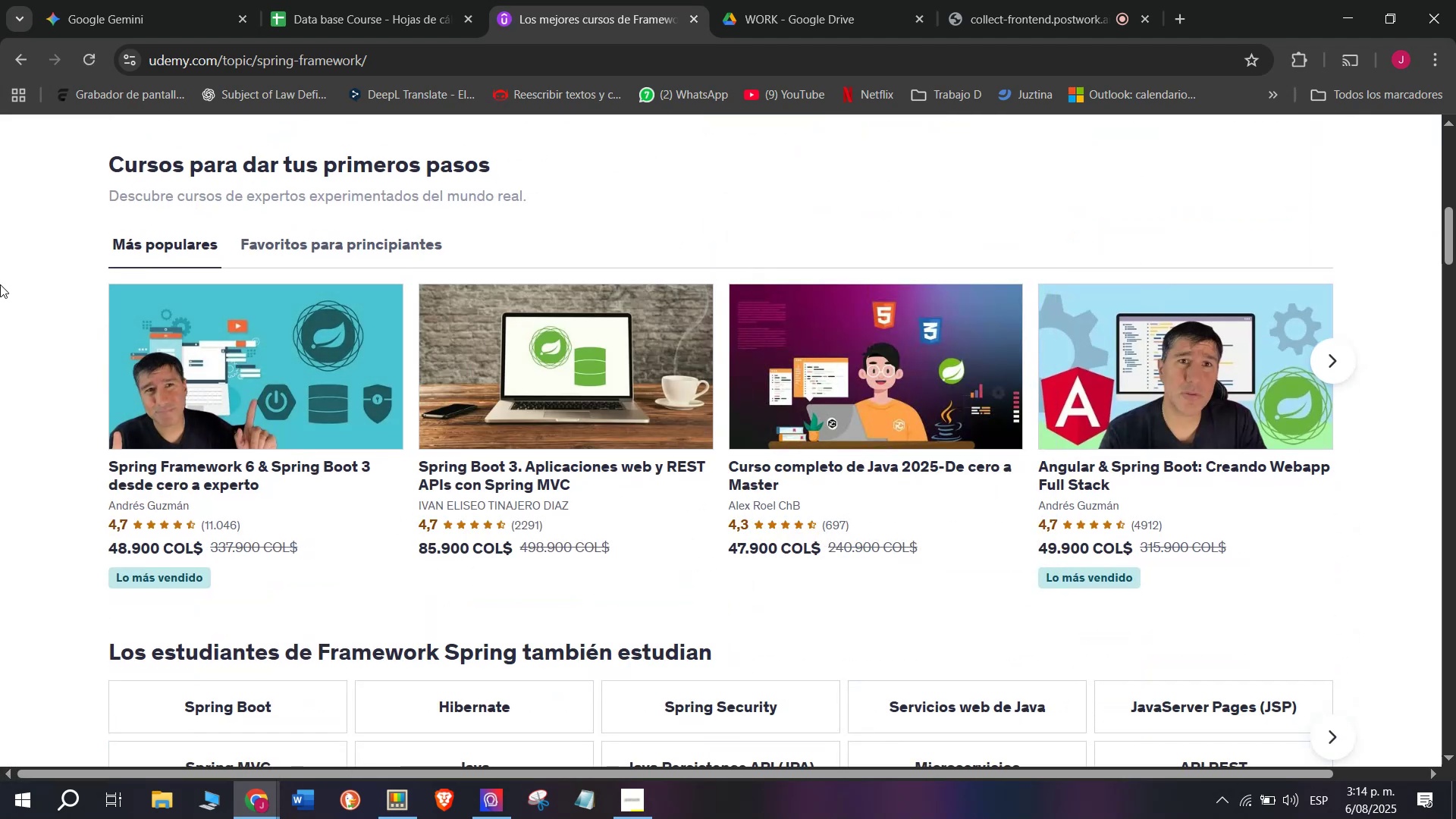 
left_click([329, 0])
 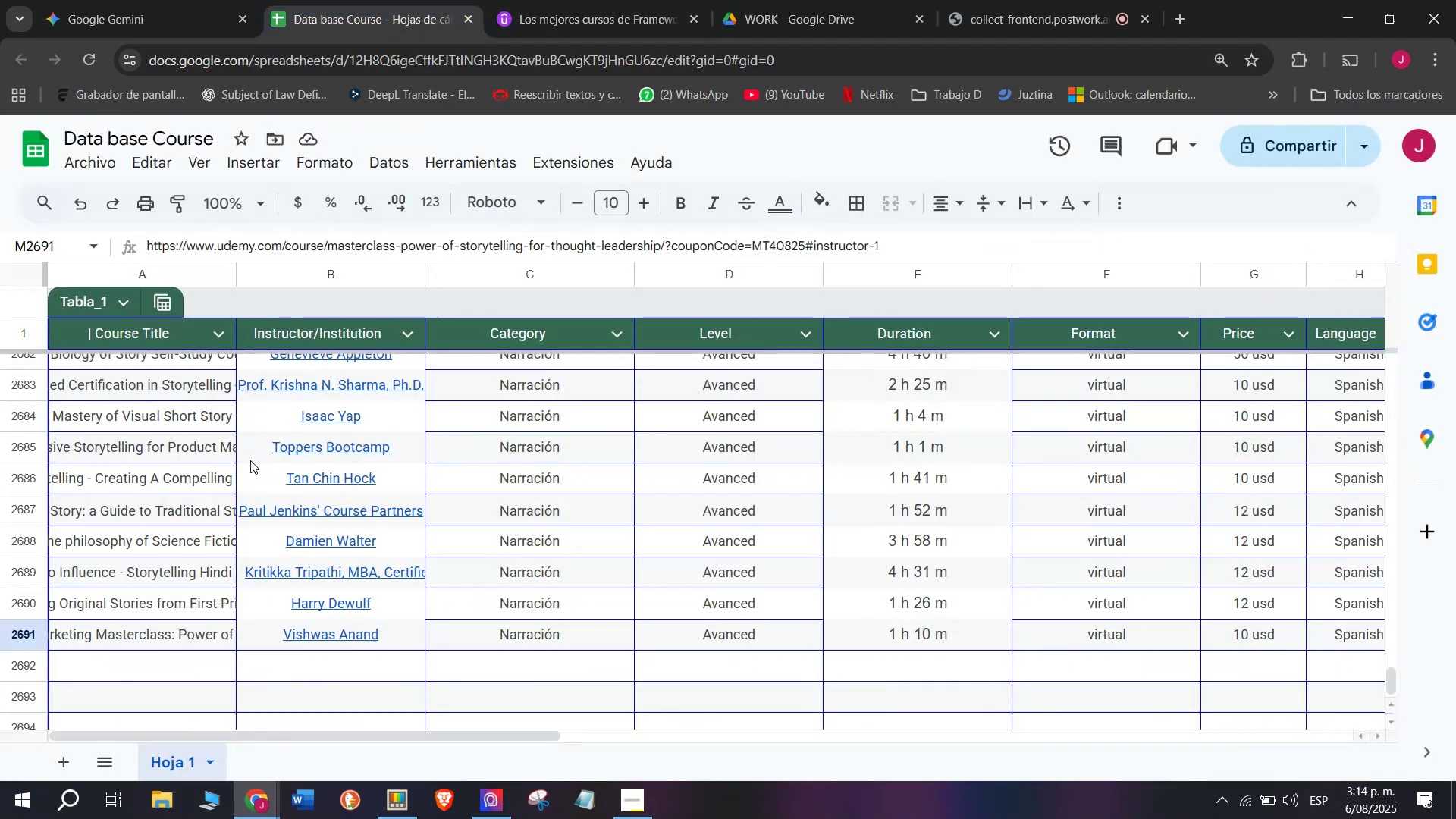 
scroll: coordinate [98, 612], scroll_direction: down, amount: 4.0
 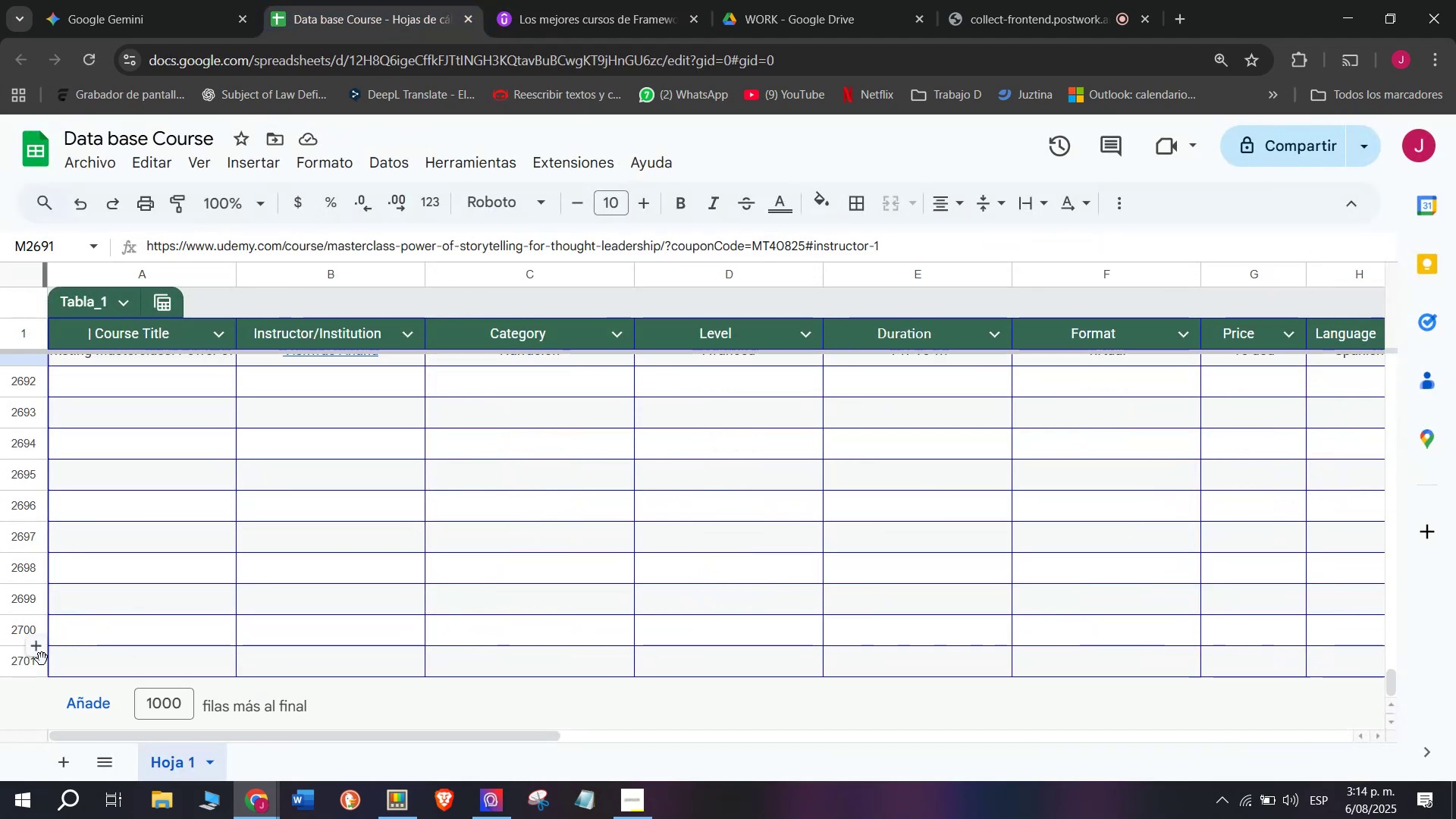 
left_click([36, 654])
 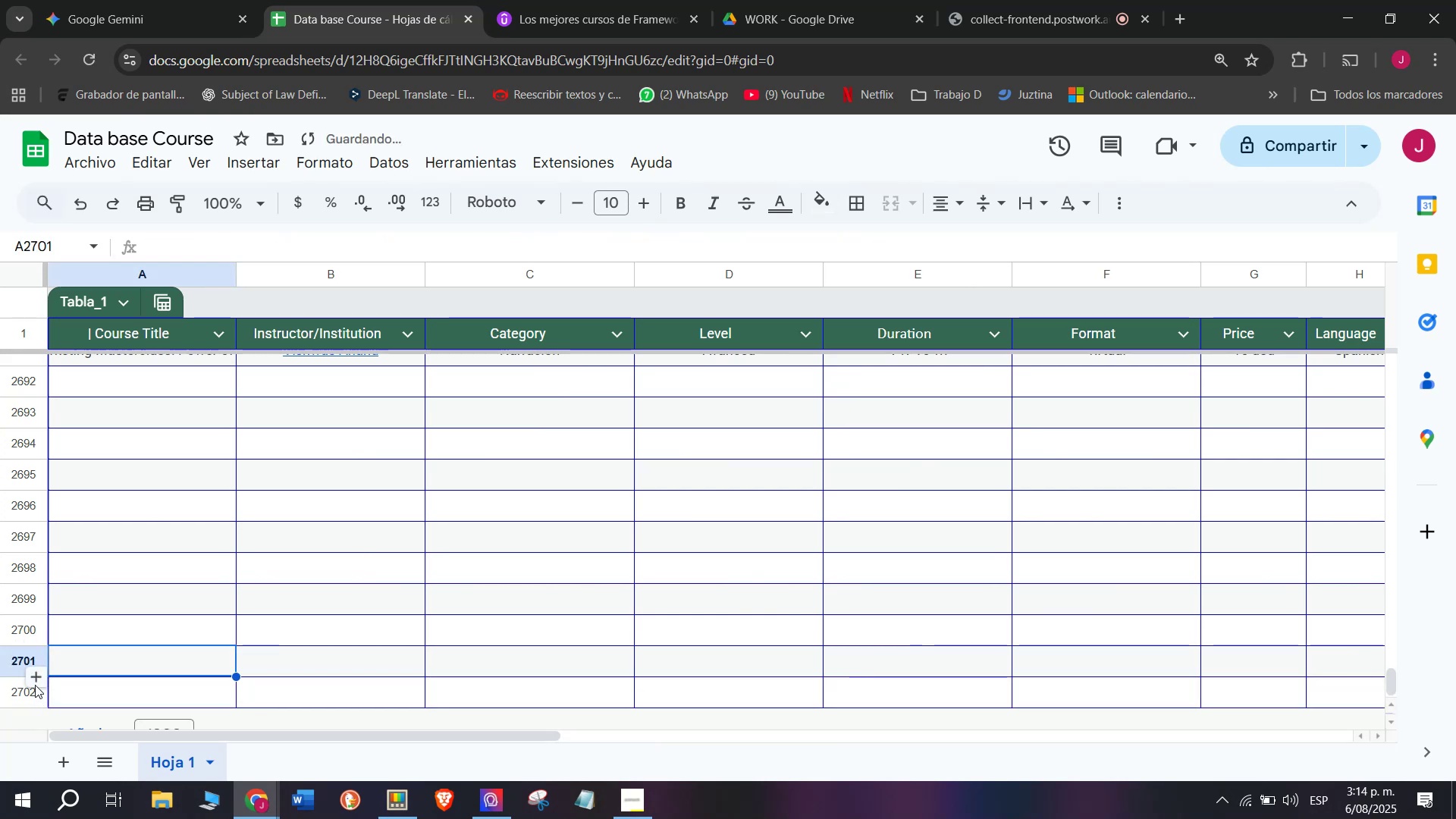 
left_click([35, 681])
 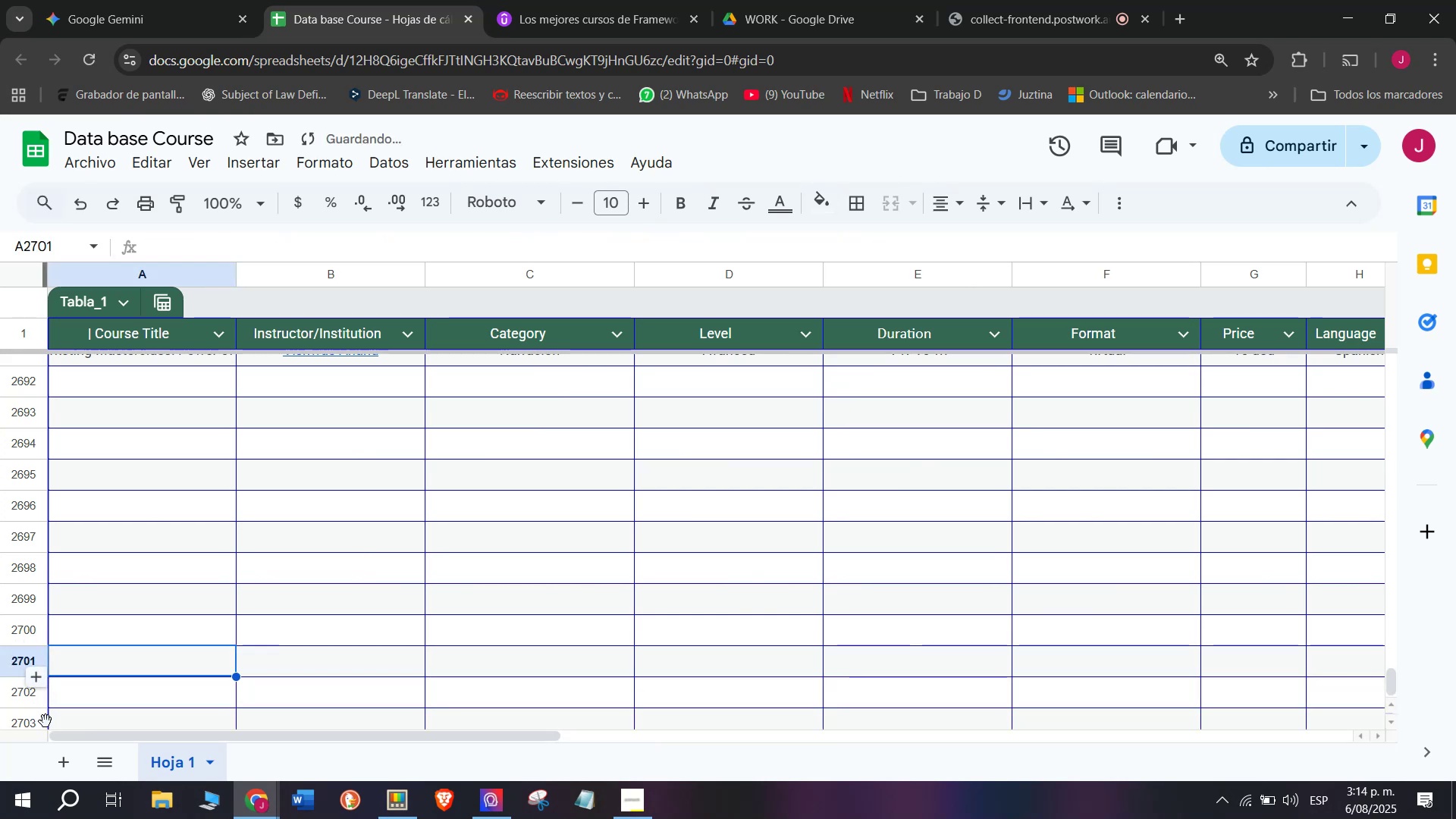 
scroll: coordinate [23, 685], scroll_direction: down, amount: 1.0
 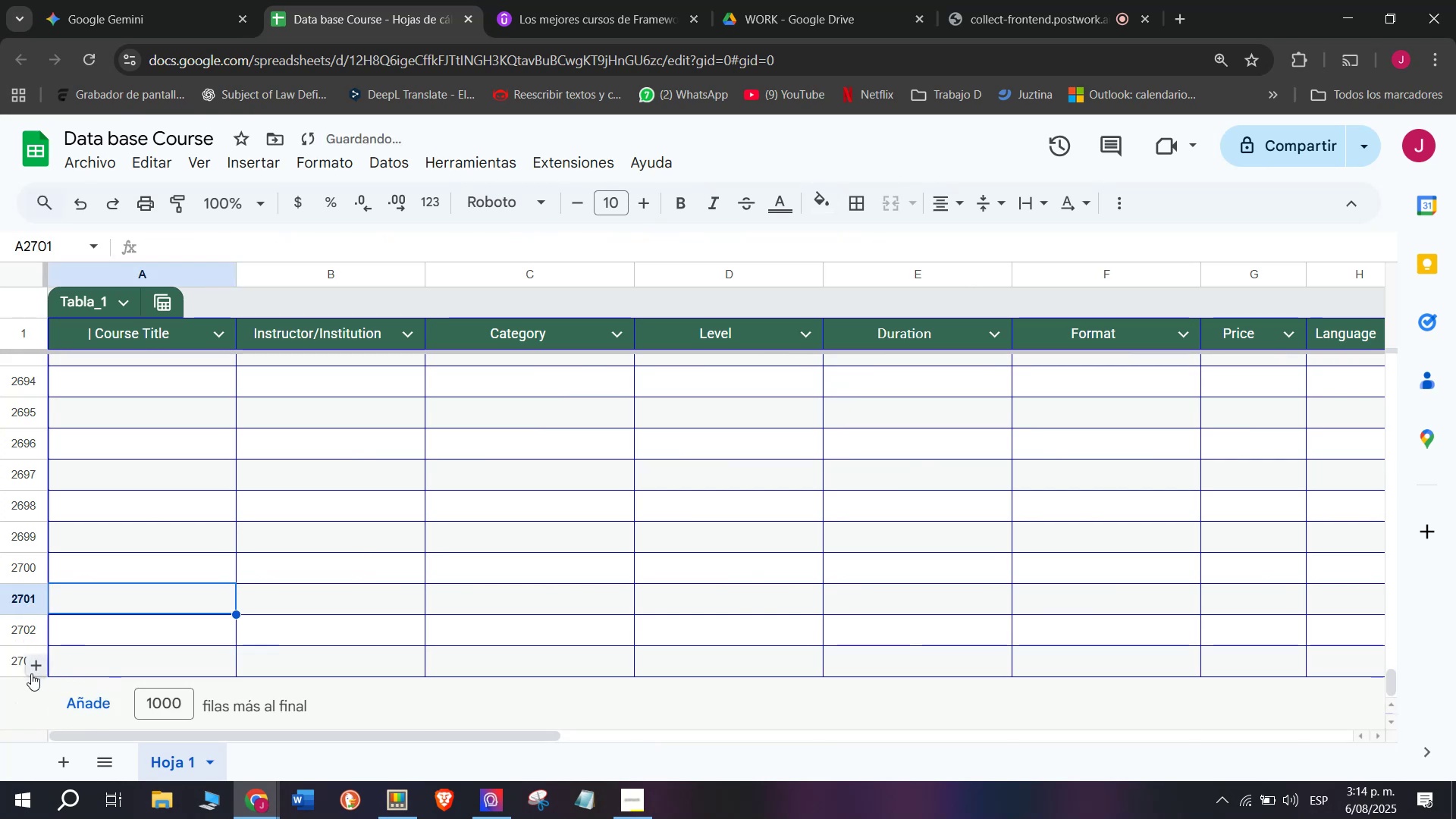 
left_click([32, 670])
 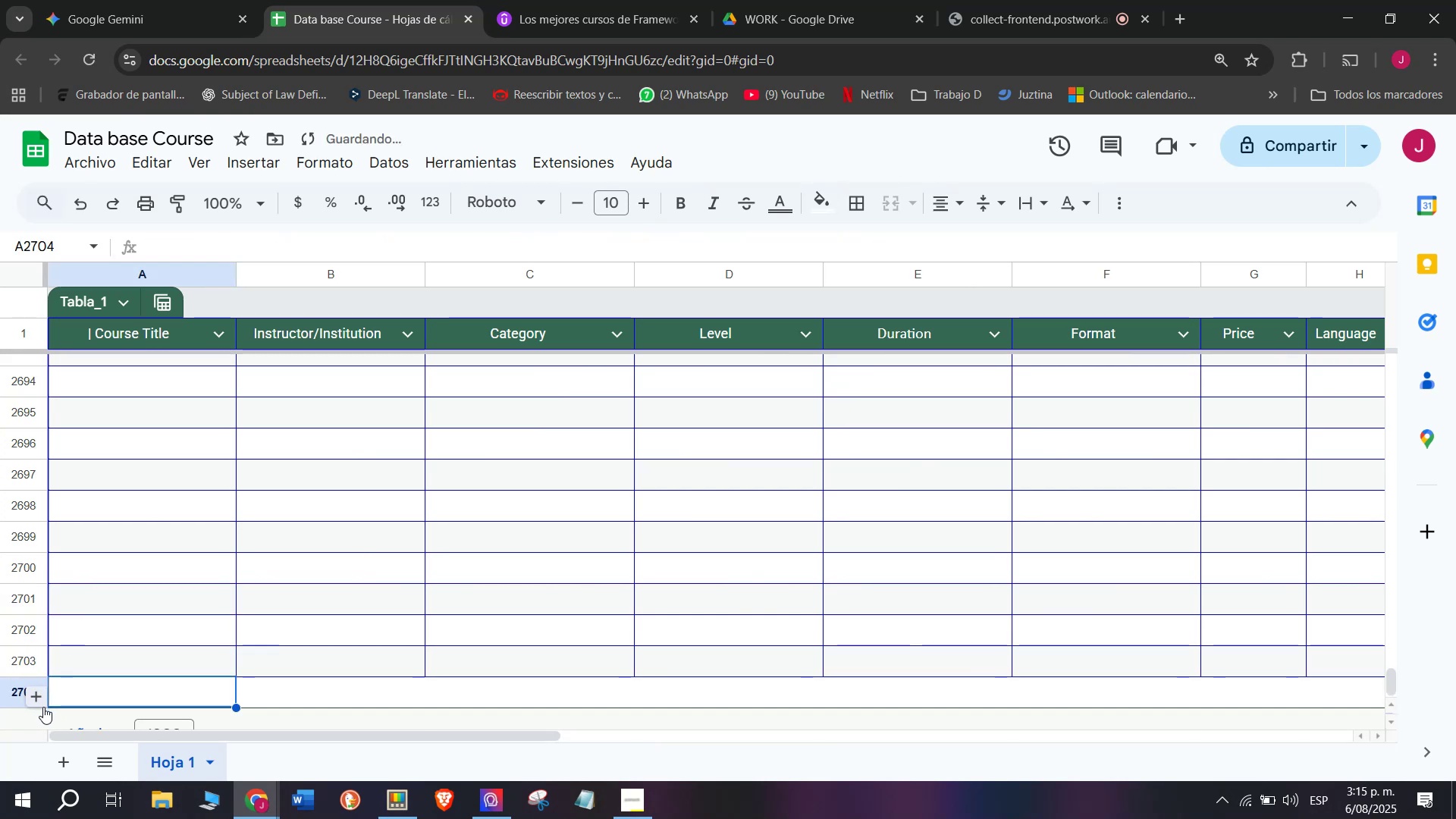 
left_click([43, 707])
 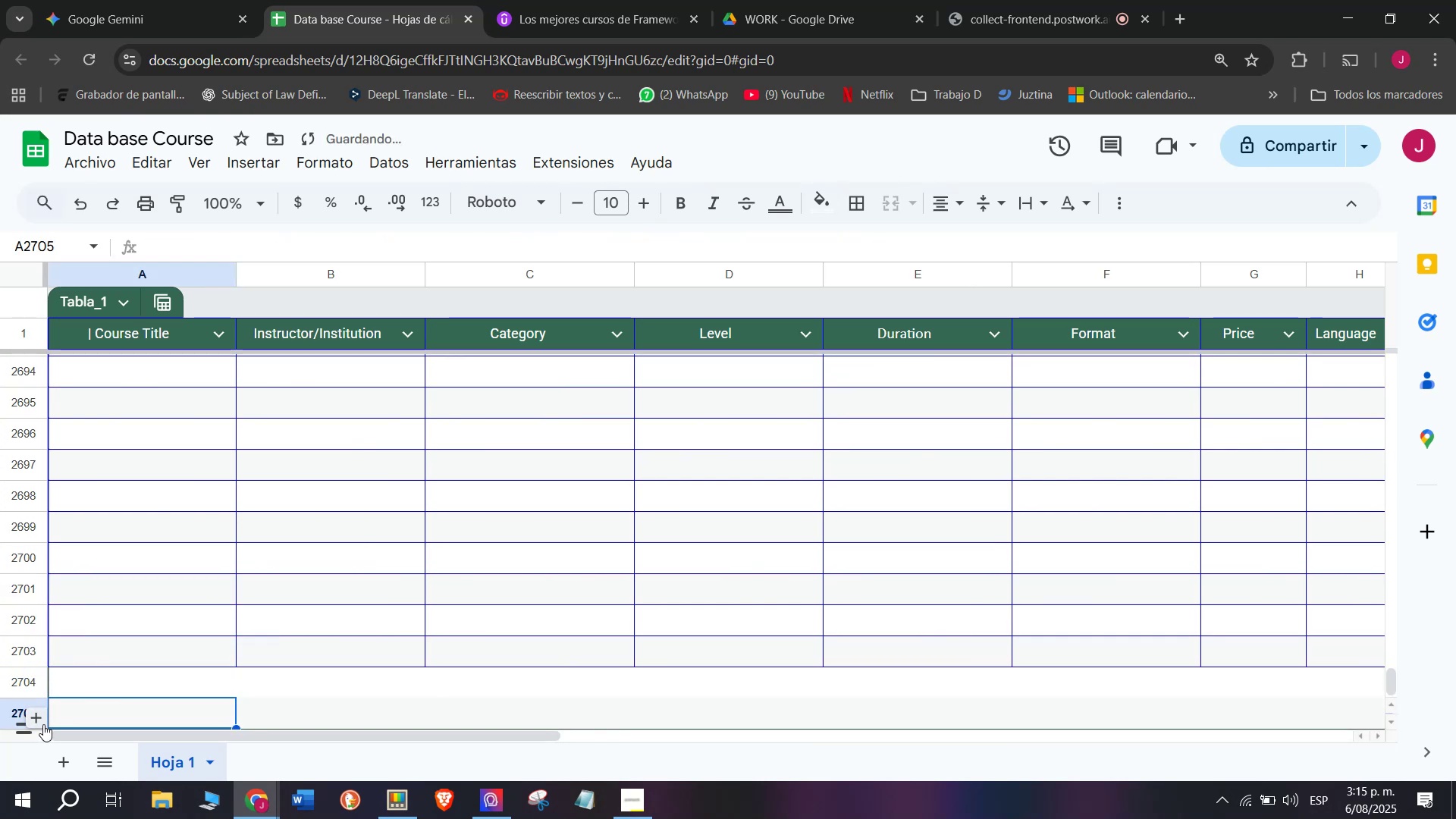 
left_click([42, 721])
 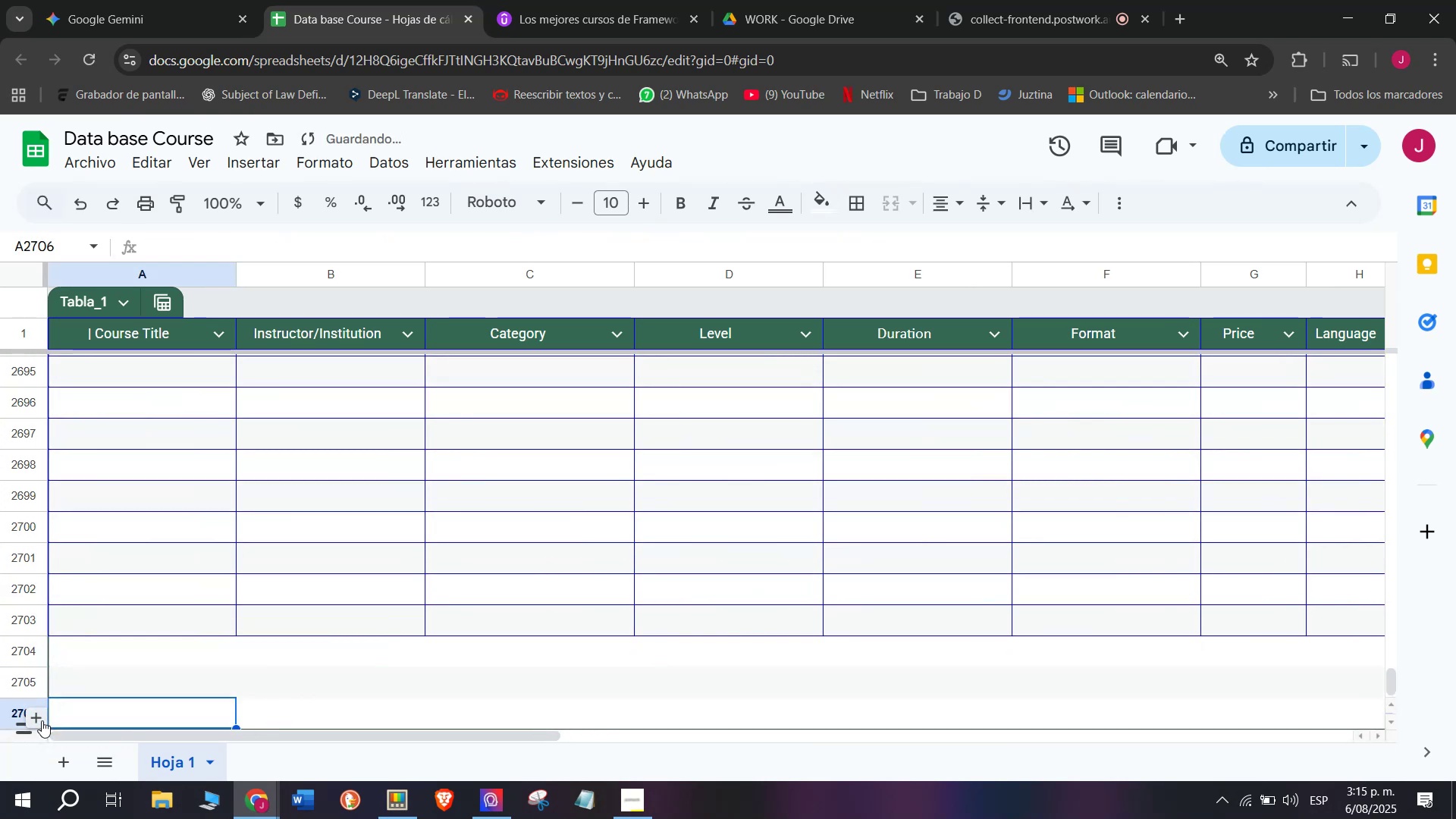 
double_click([42, 720])
 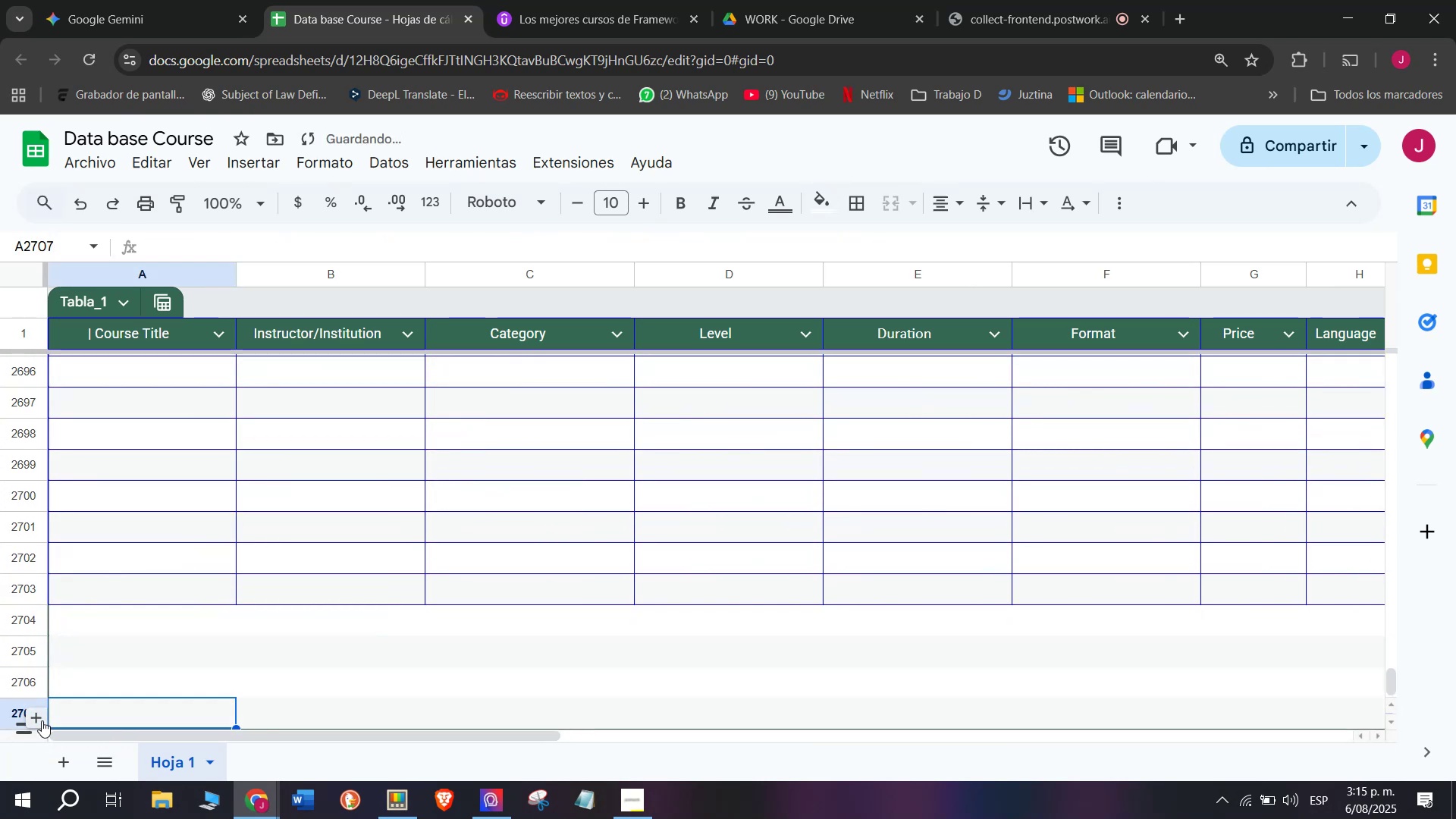 
triple_click([42, 720])
 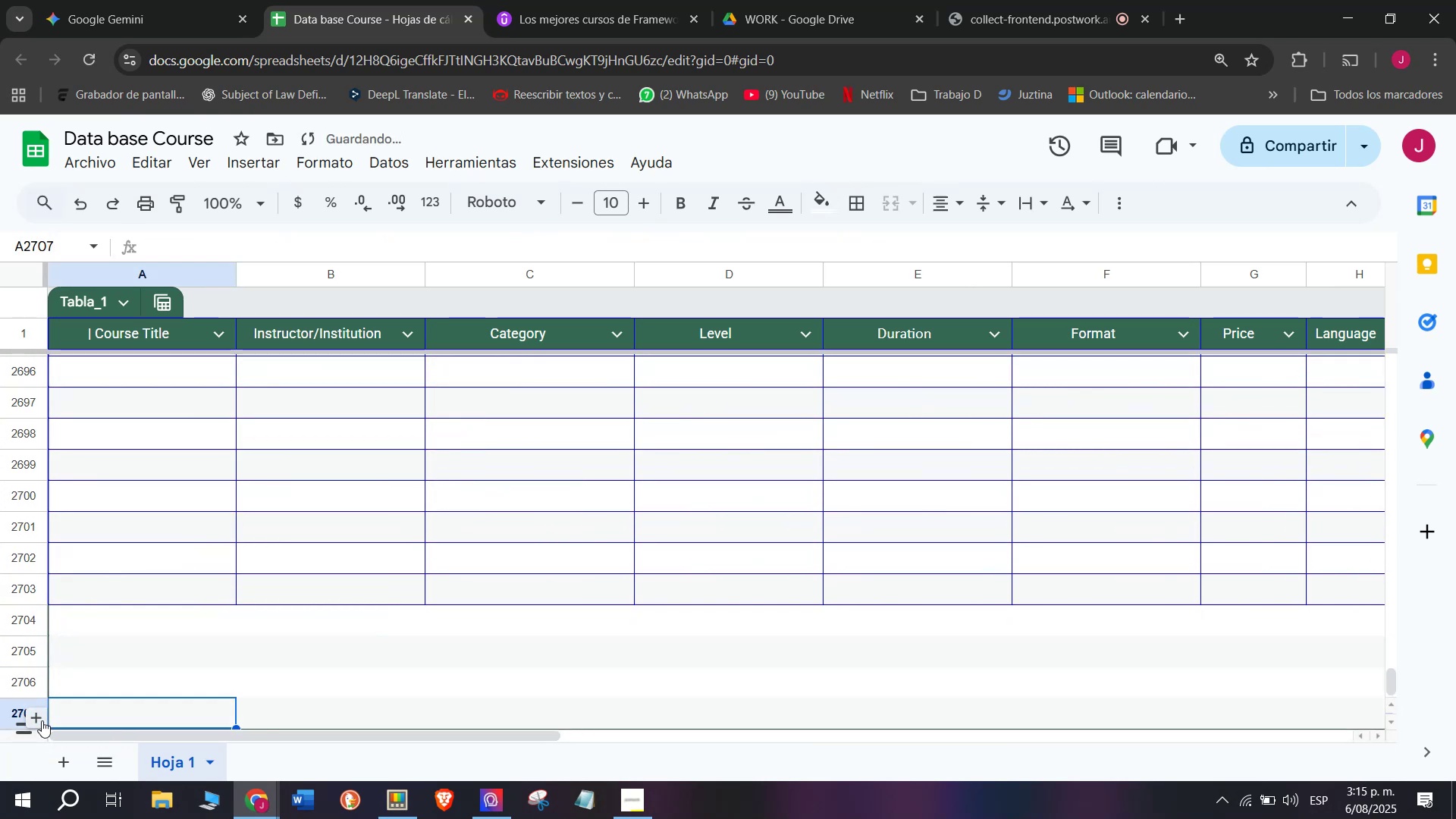 
triple_click([42, 720])
 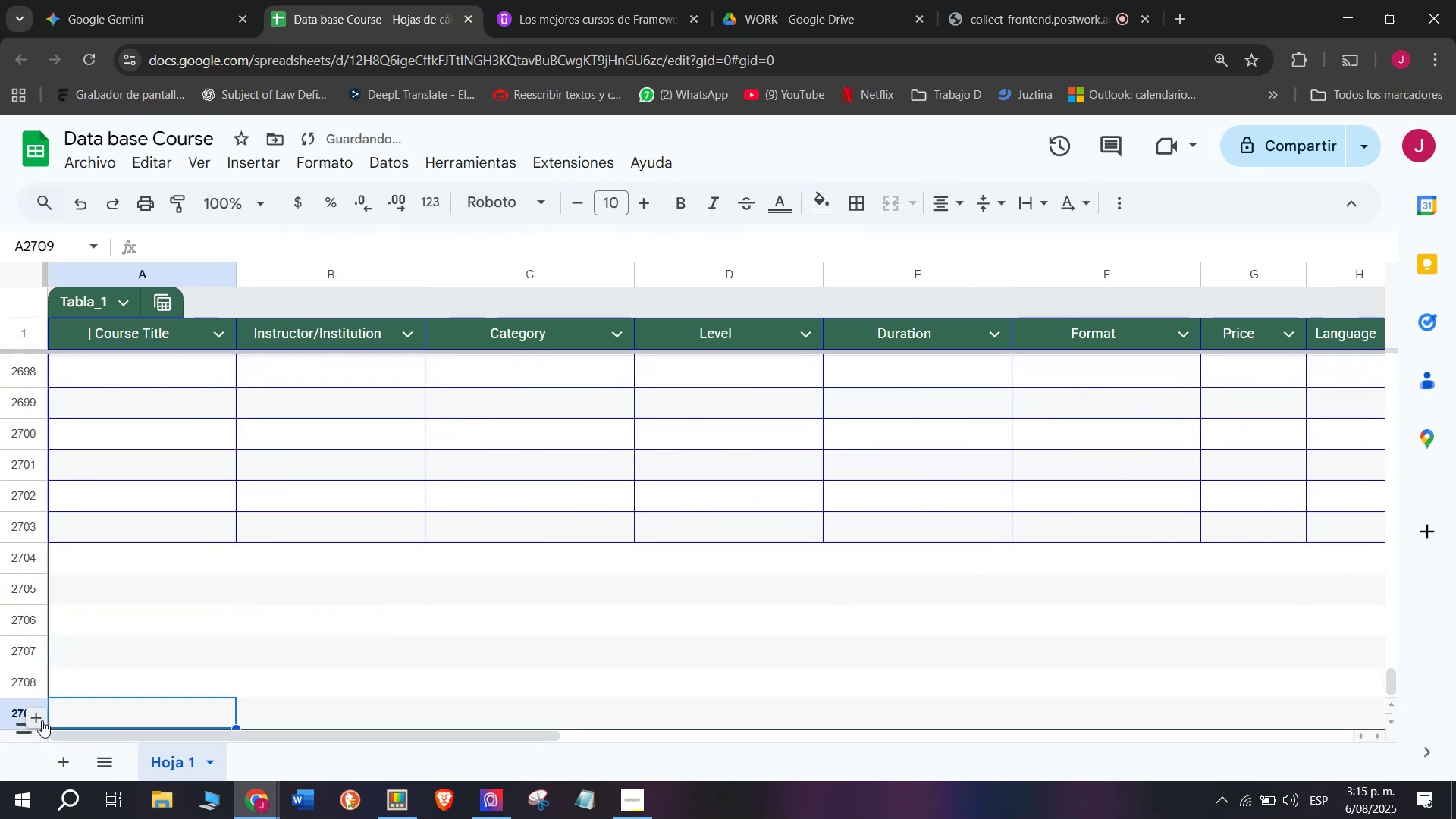 
triple_click([42, 720])
 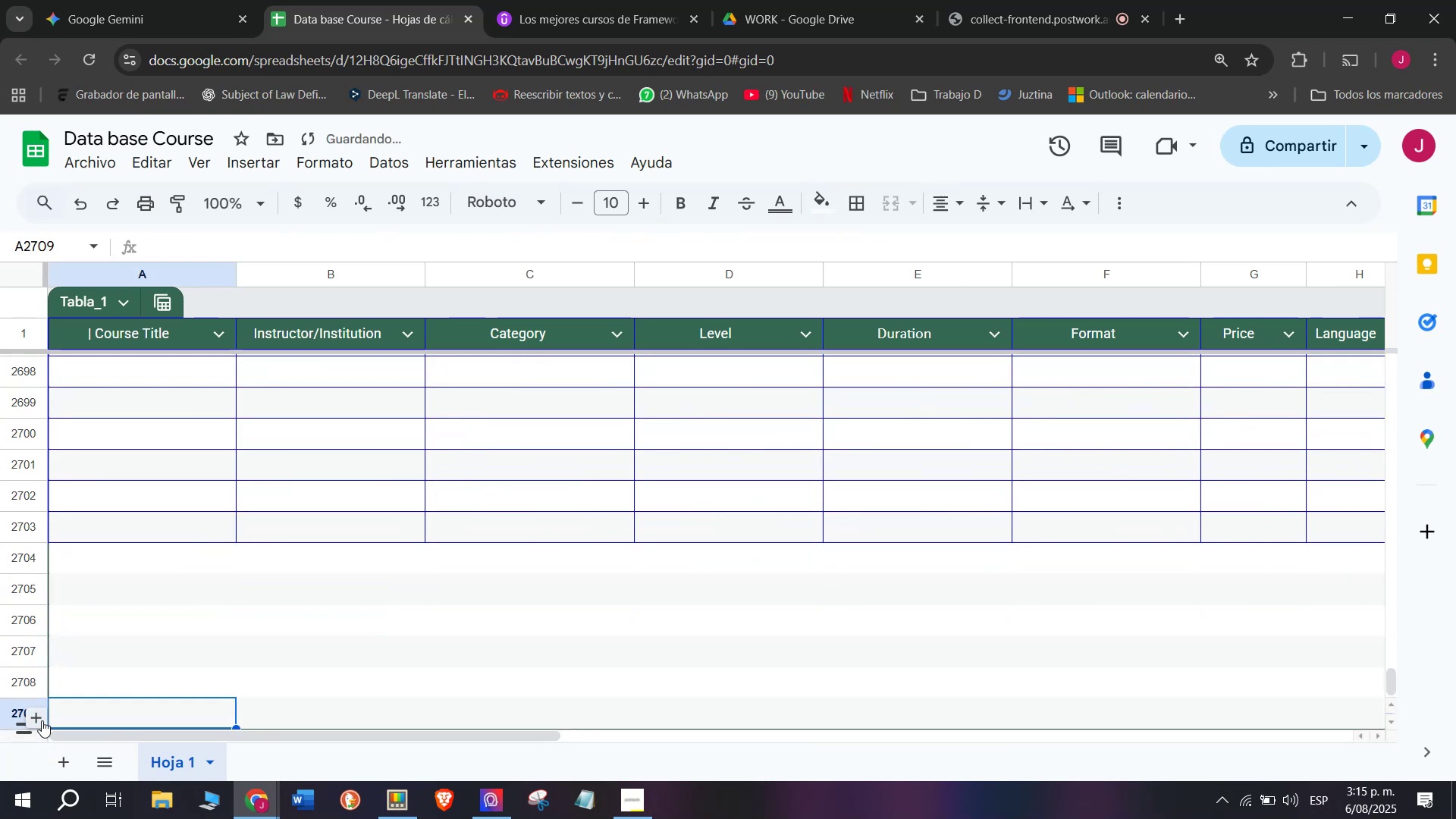 
triple_click([42, 720])
 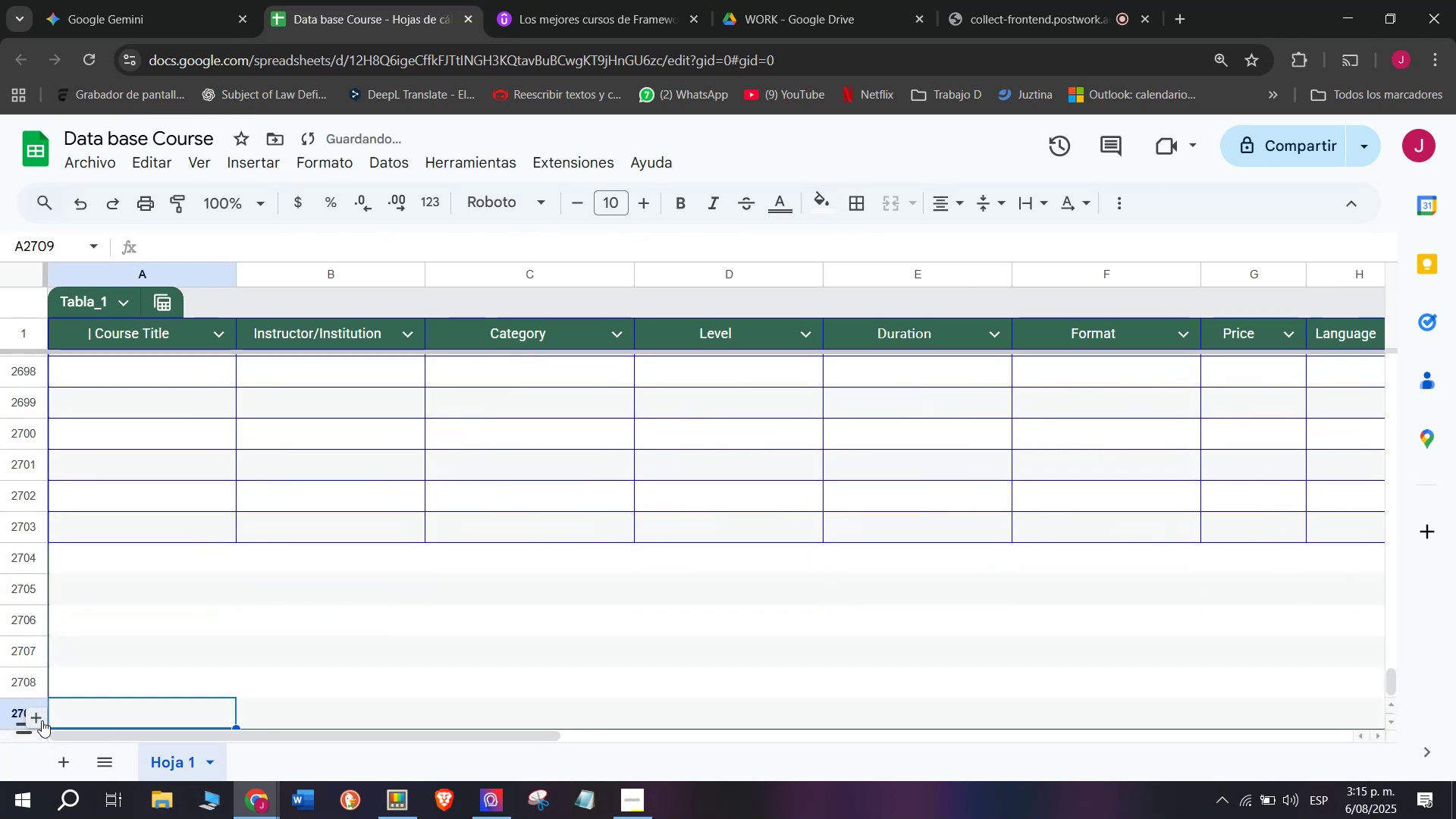 
triple_click([42, 720])
 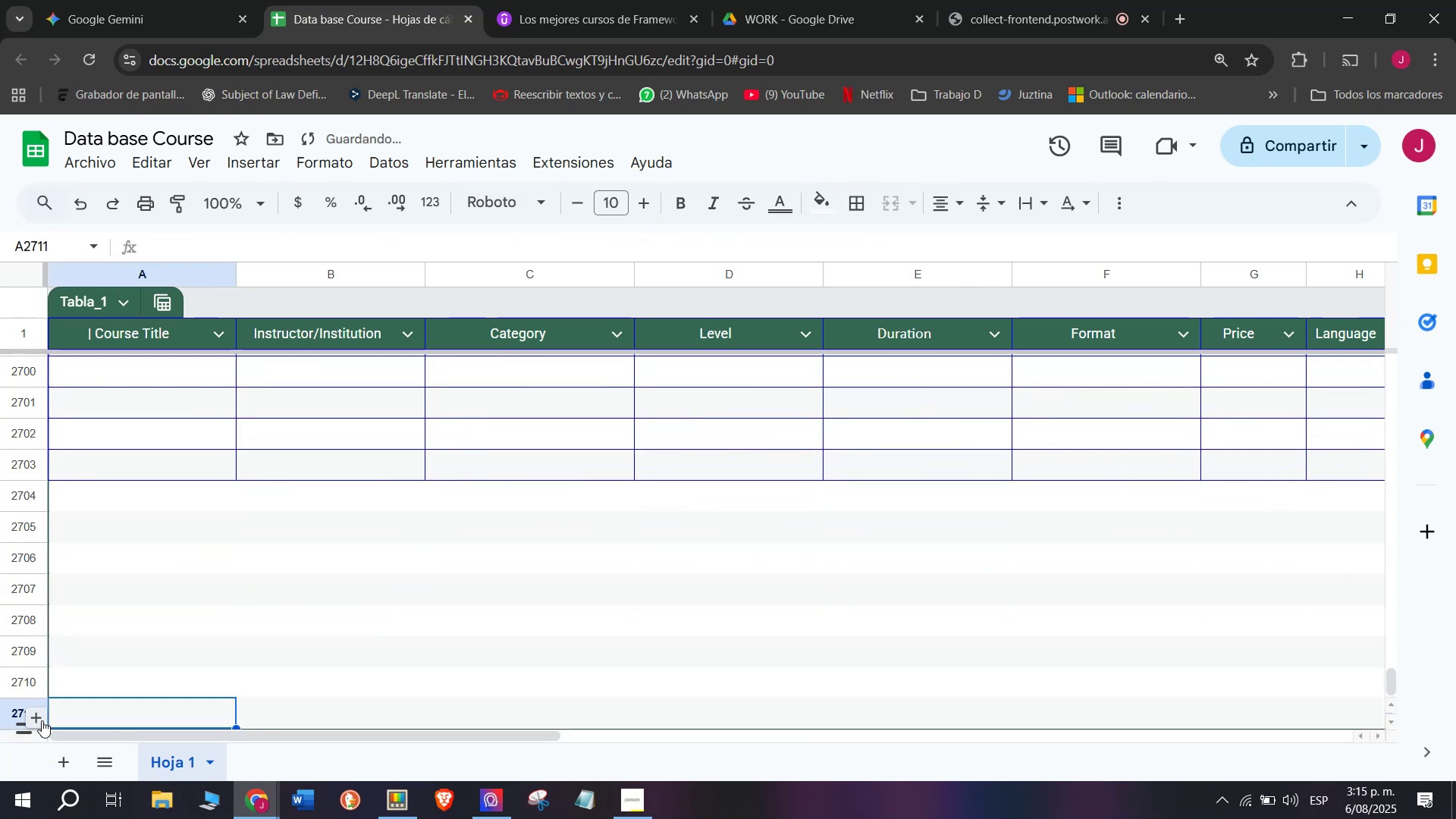 
triple_click([42, 720])
 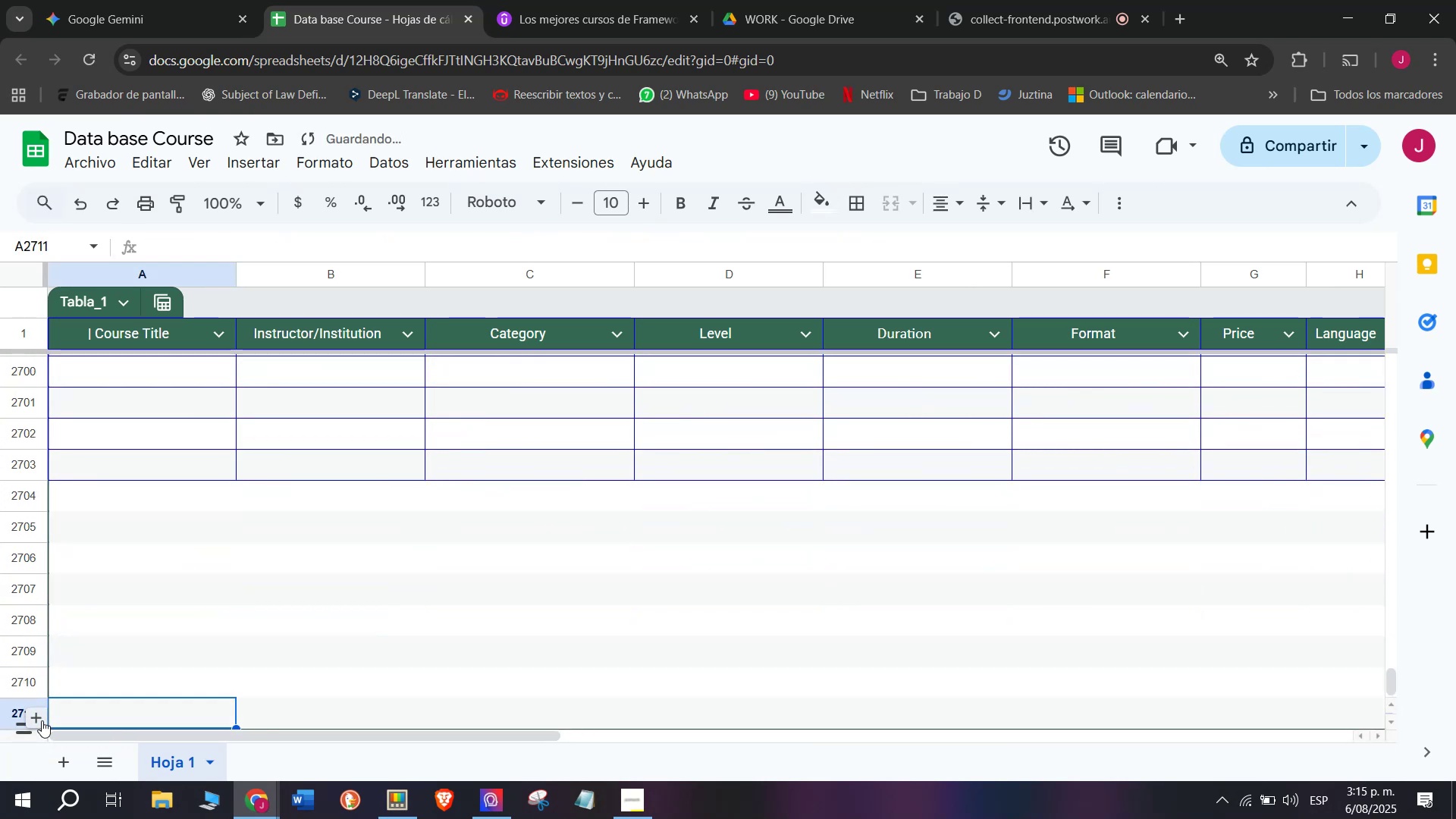 
triple_click([42, 720])
 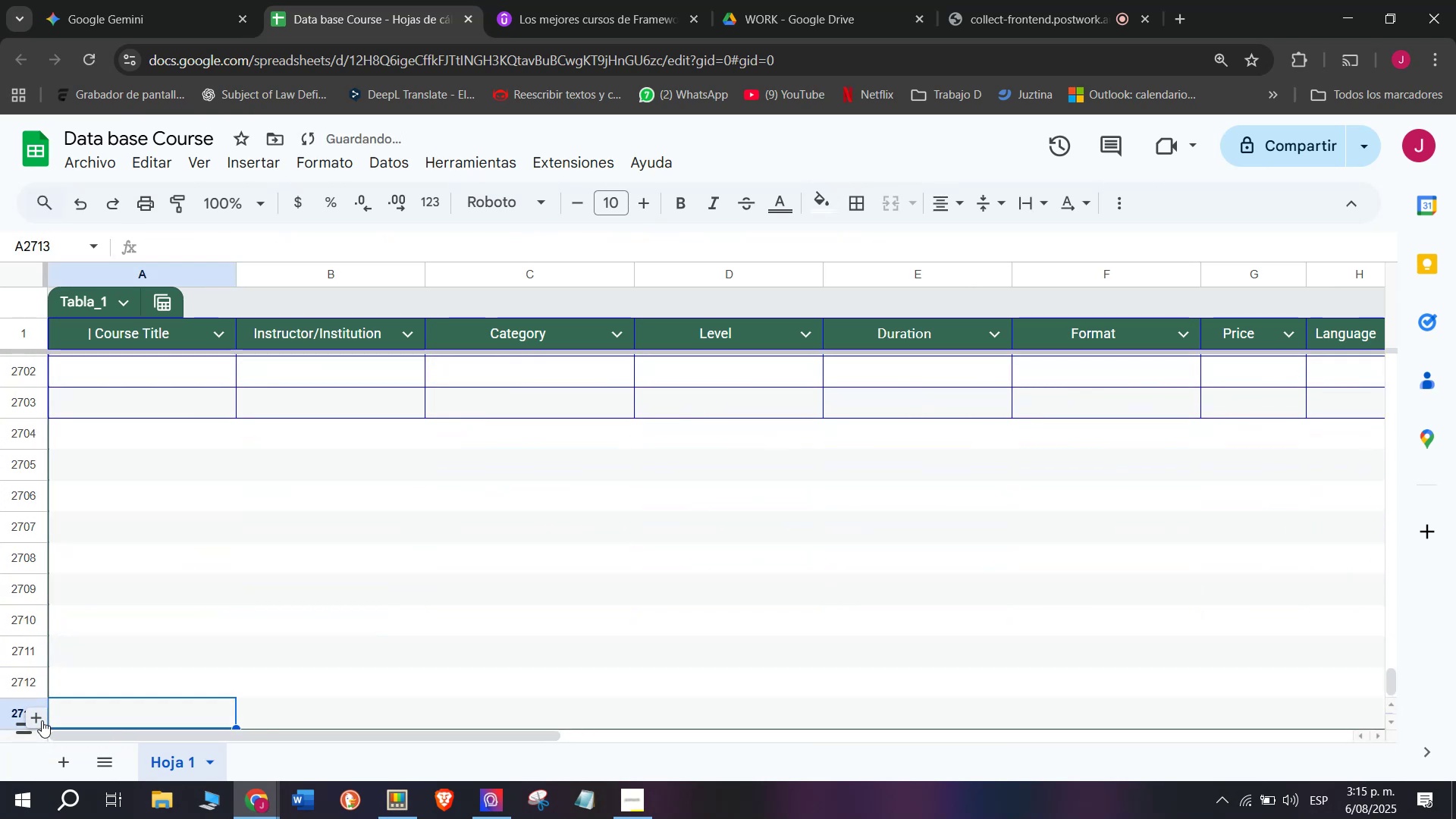 
triple_click([42, 720])
 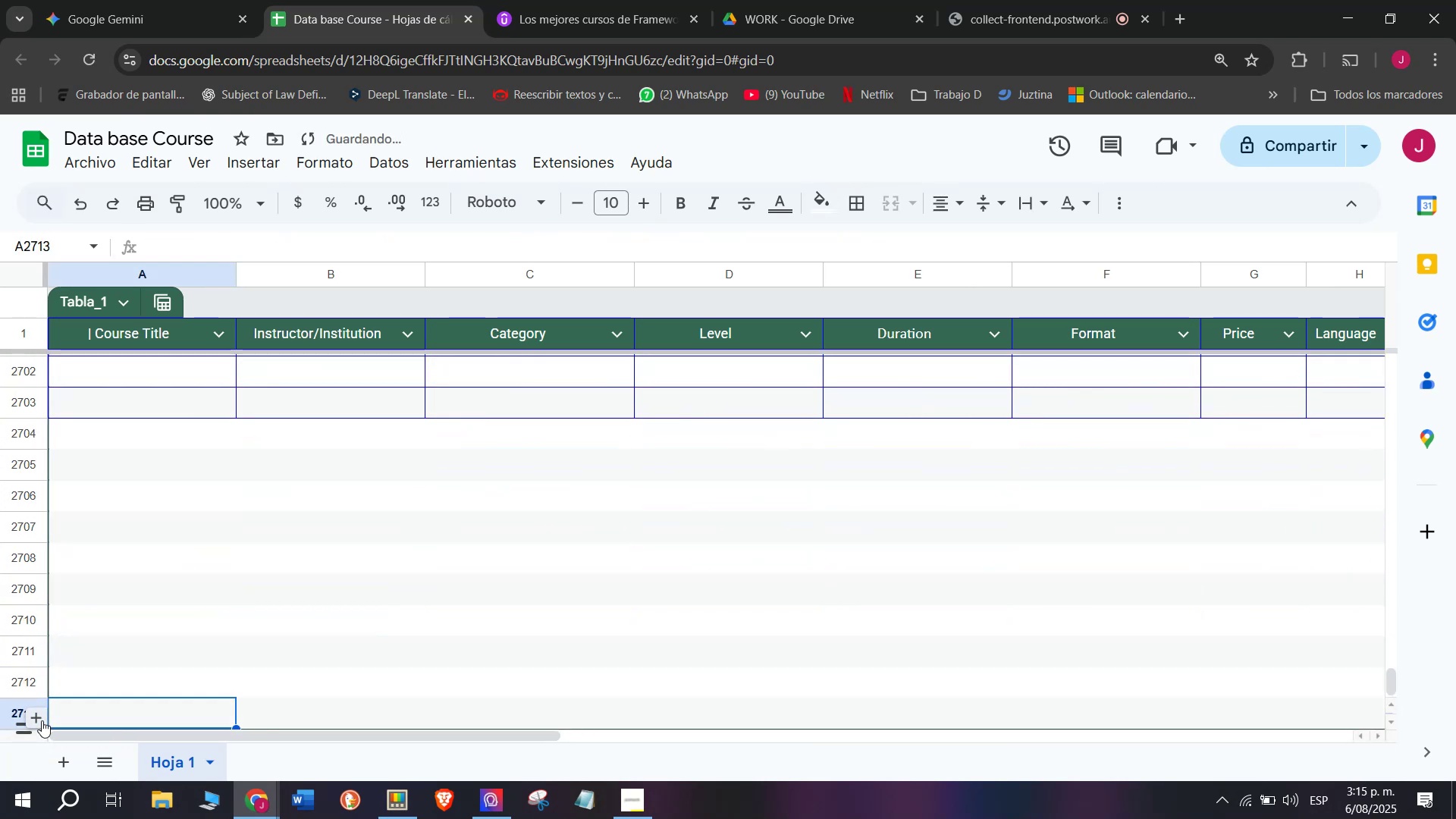 
triple_click([42, 720])
 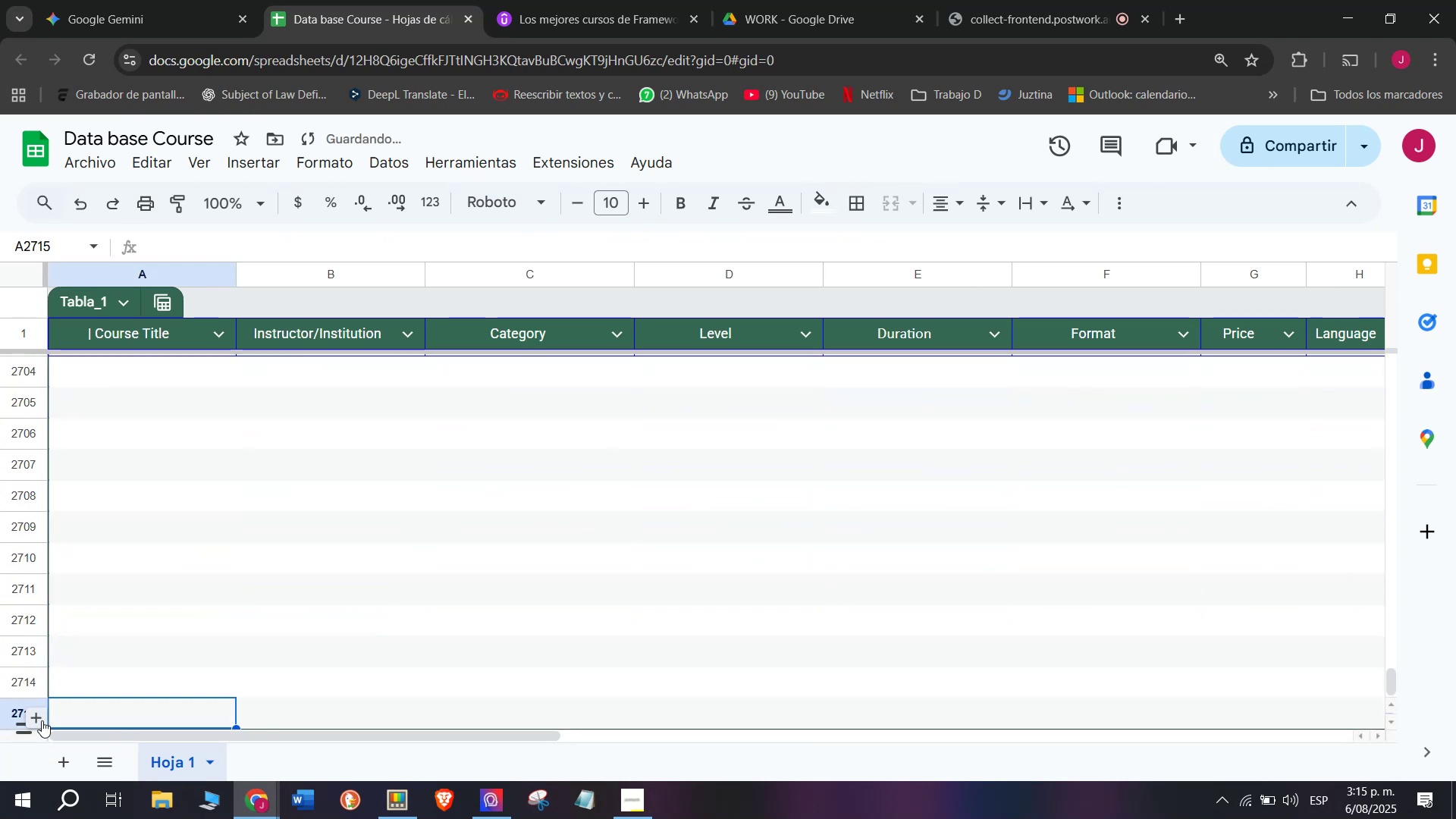 
triple_click([42, 720])
 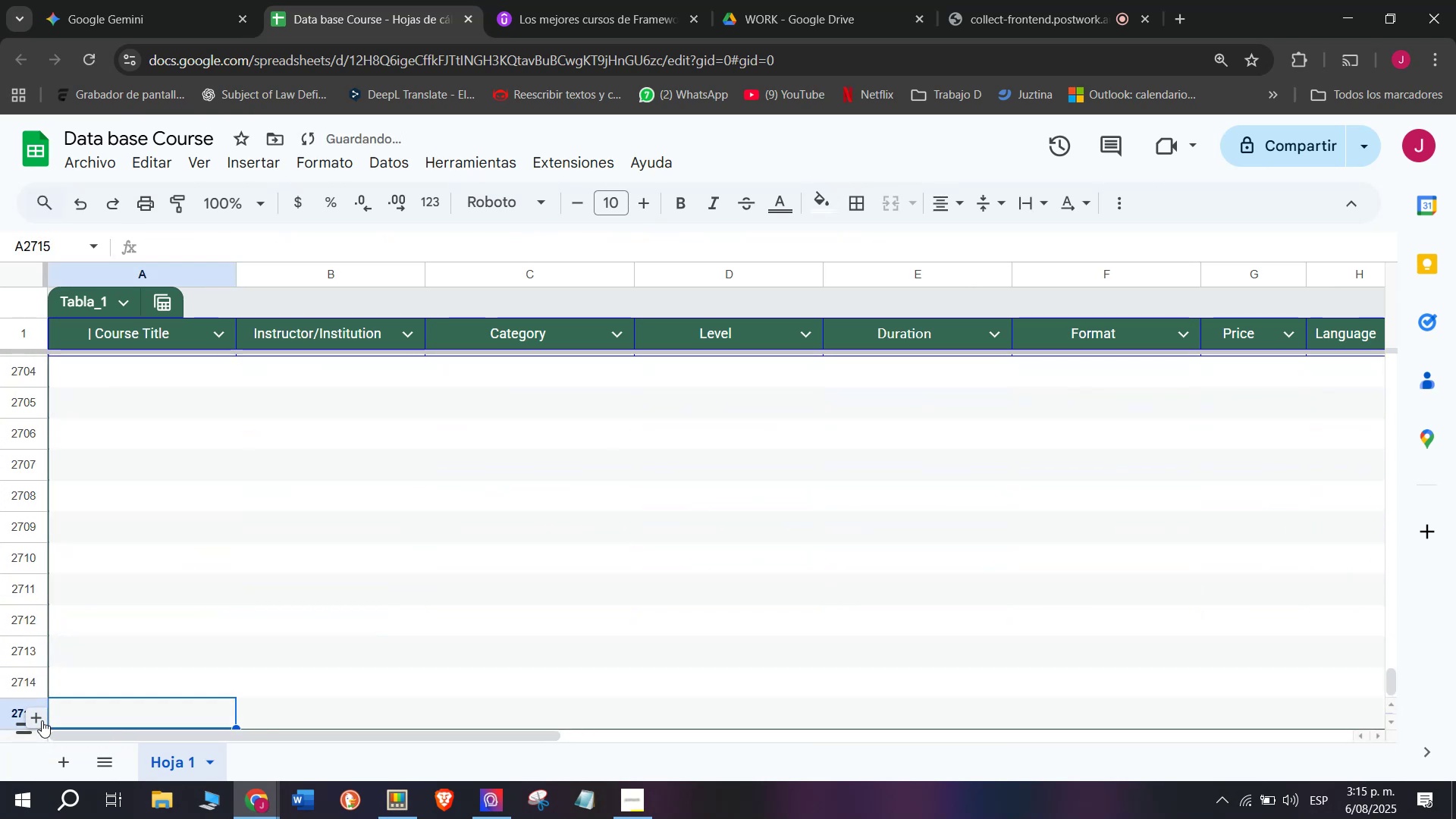 
triple_click([42, 720])
 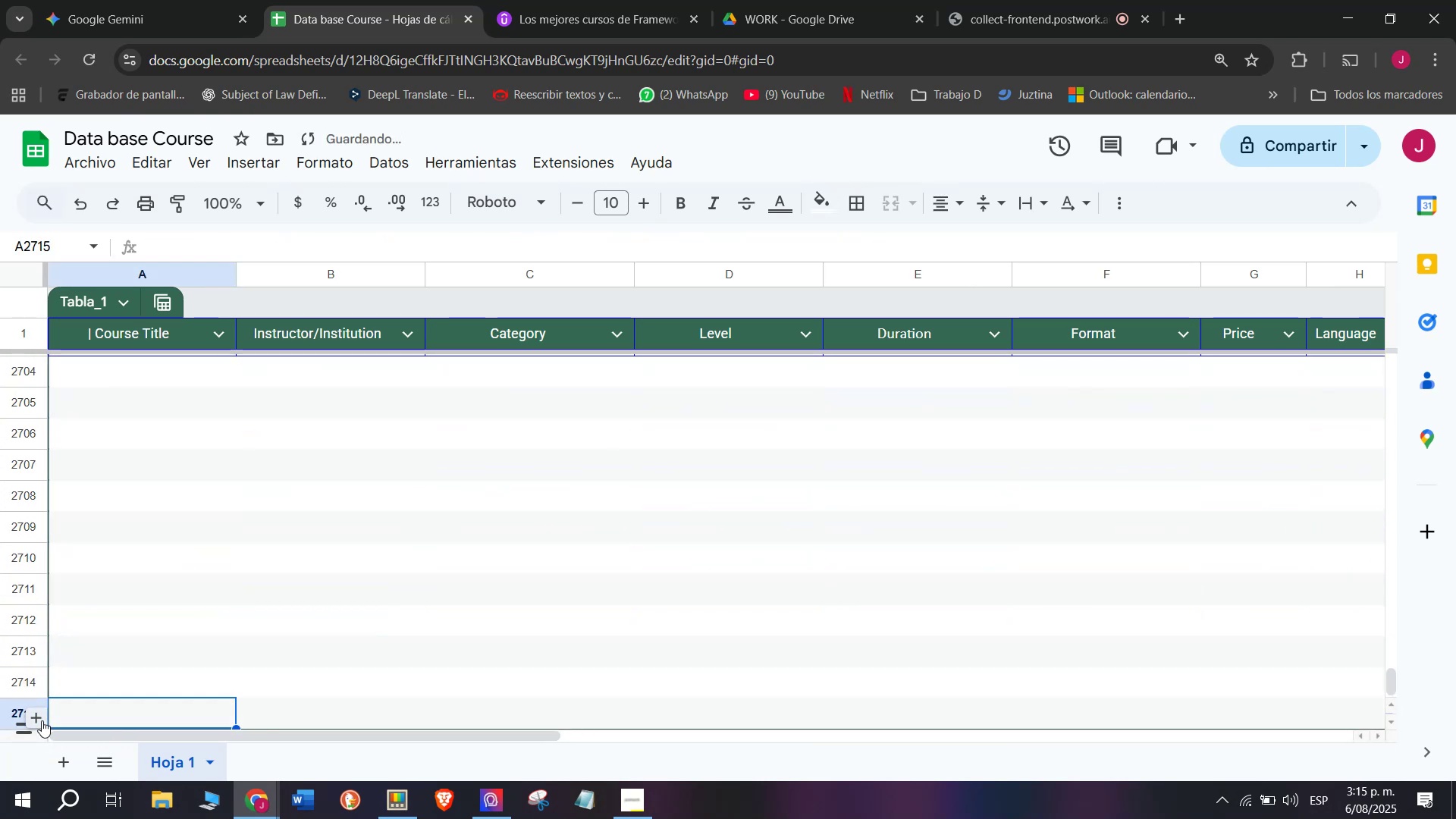 
triple_click([42, 720])
 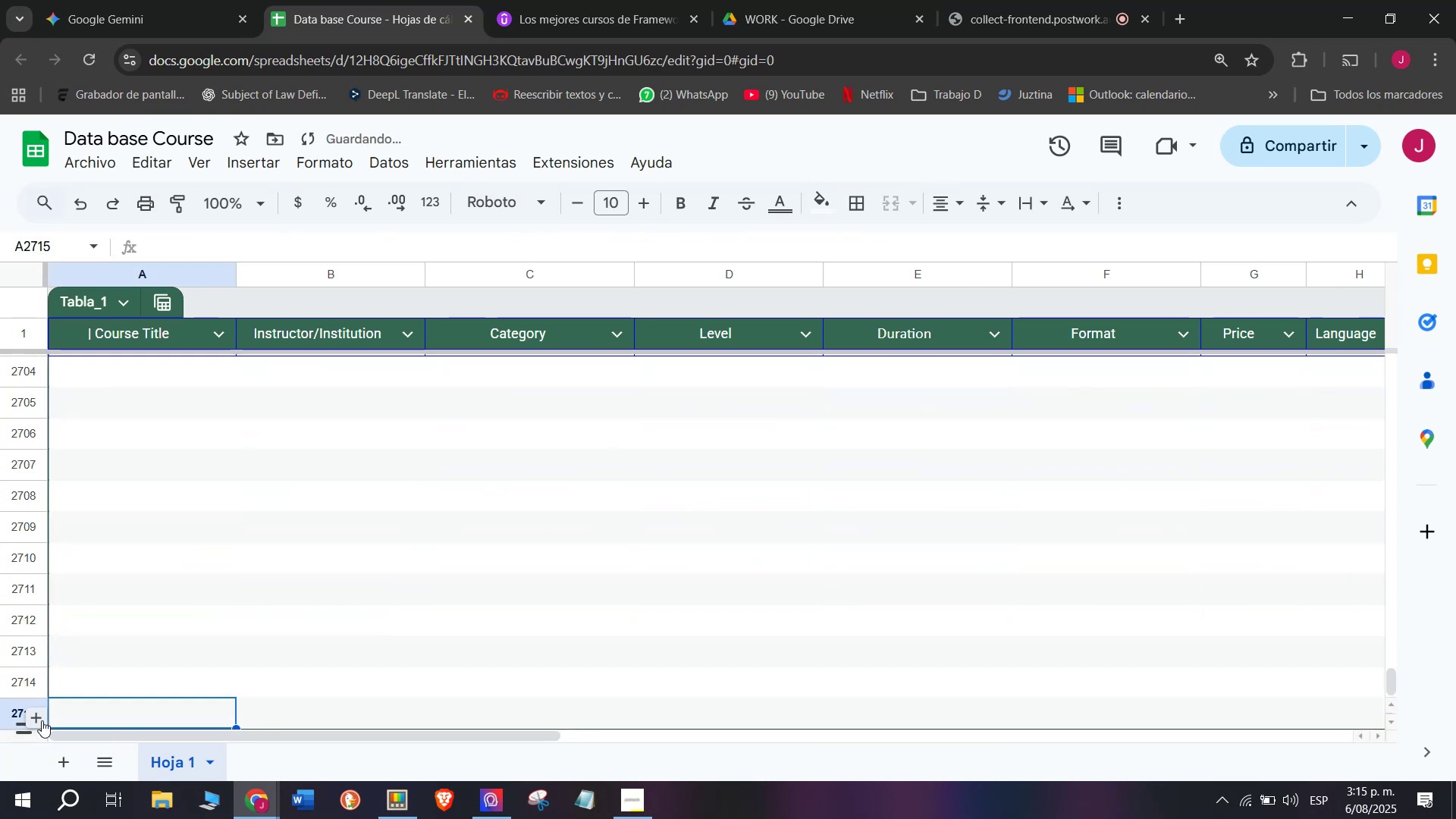 
triple_click([42, 720])
 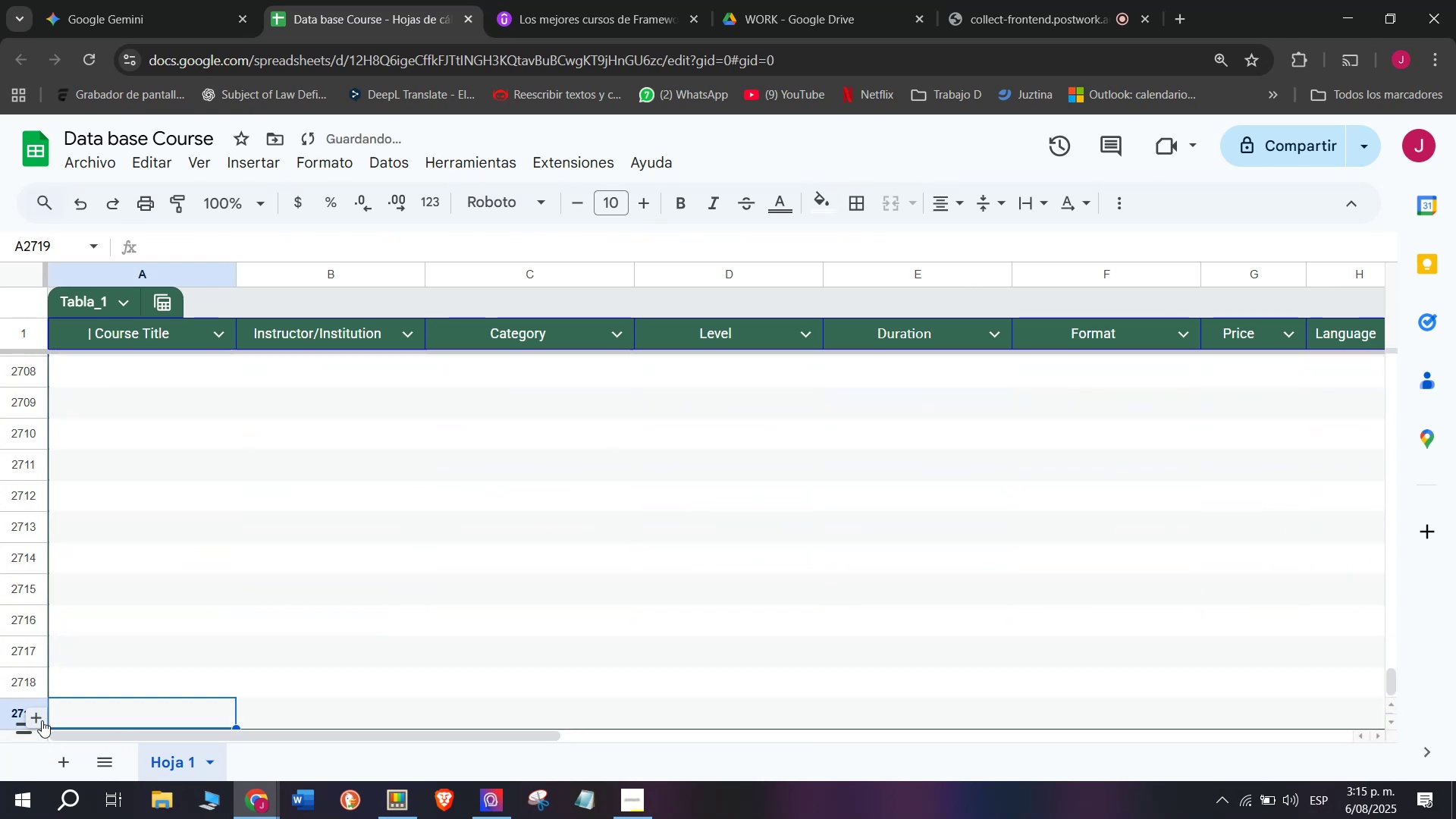 
triple_click([42, 720])
 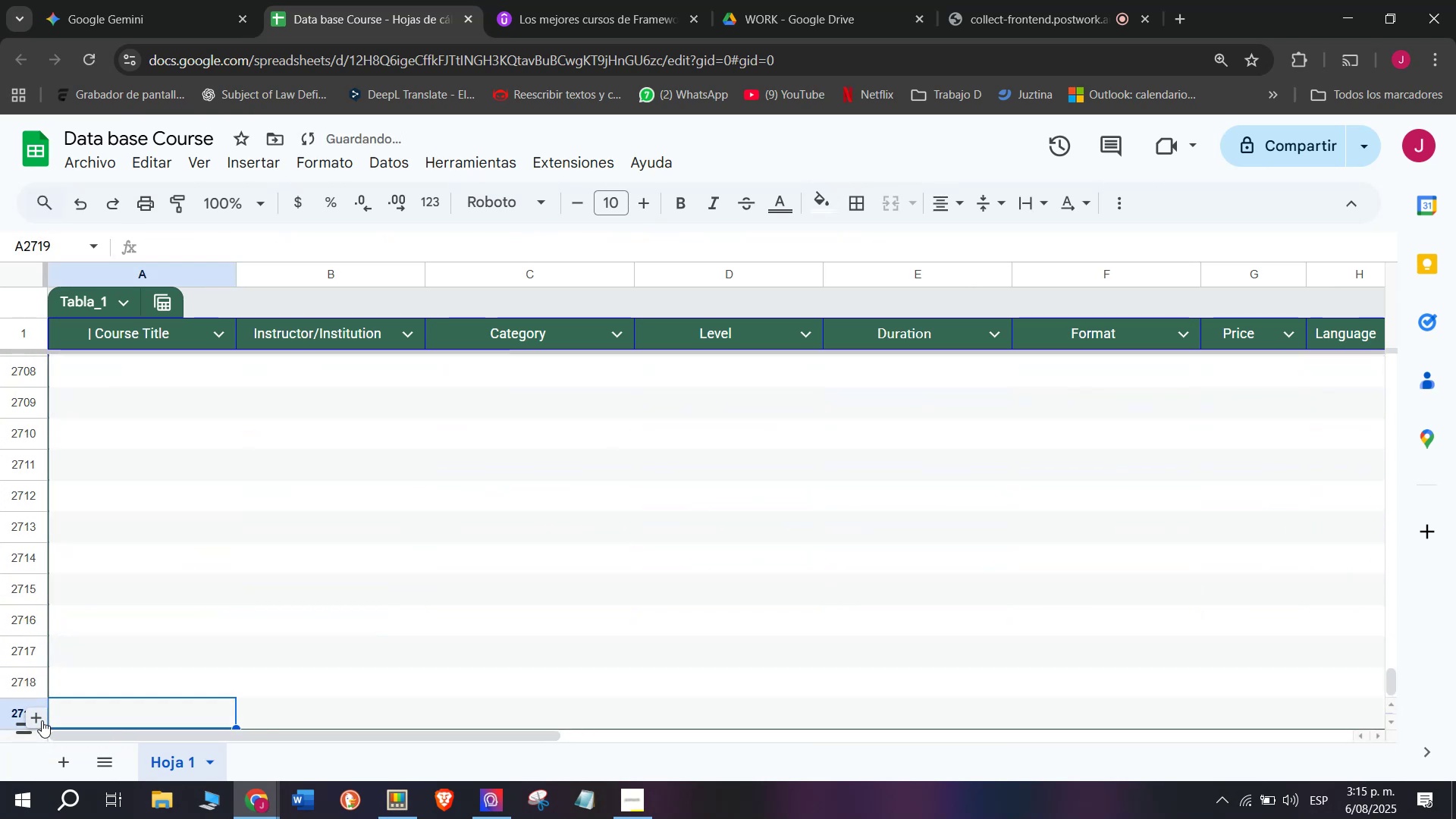 
triple_click([42, 720])
 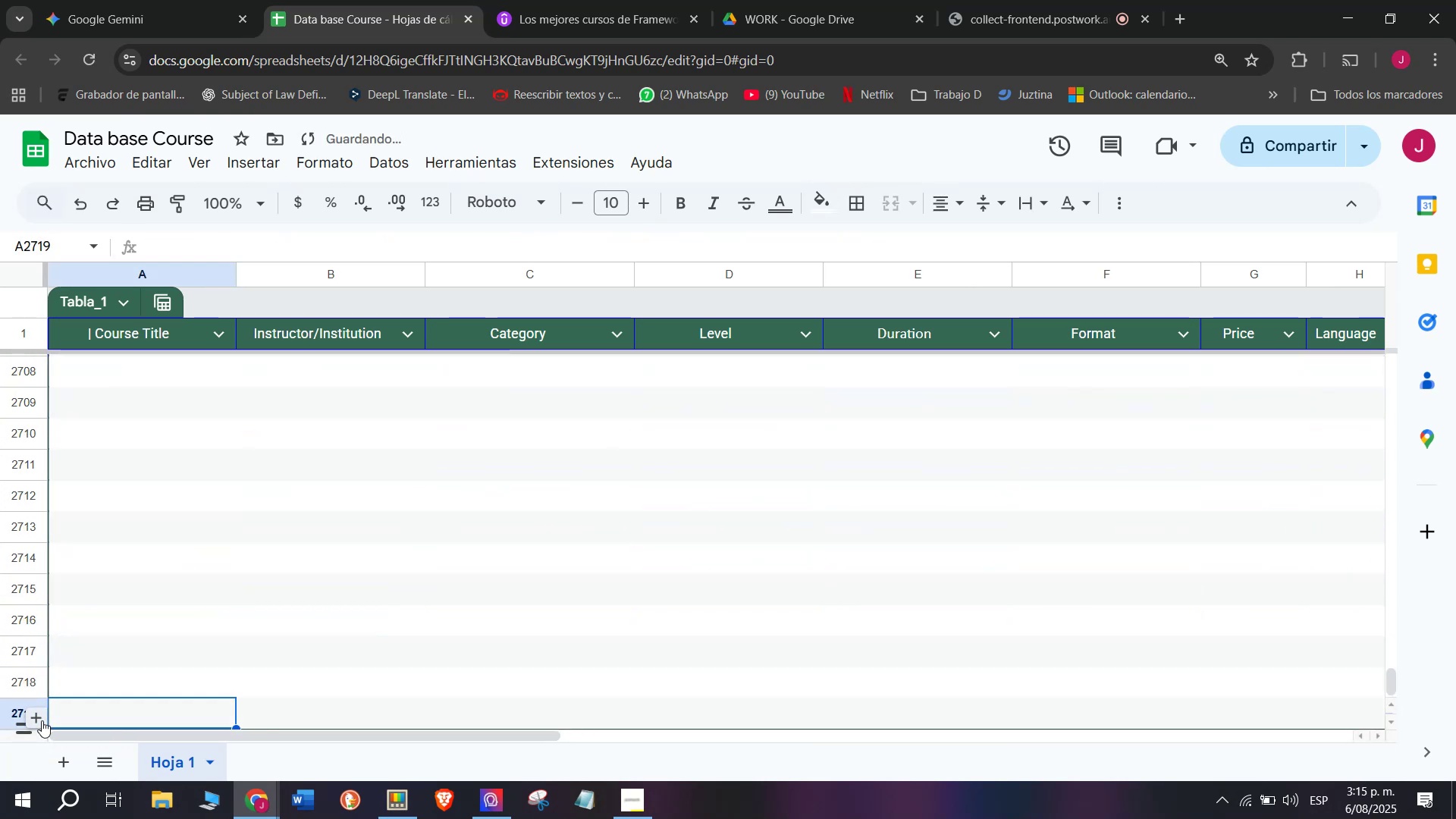 
triple_click([42, 720])
 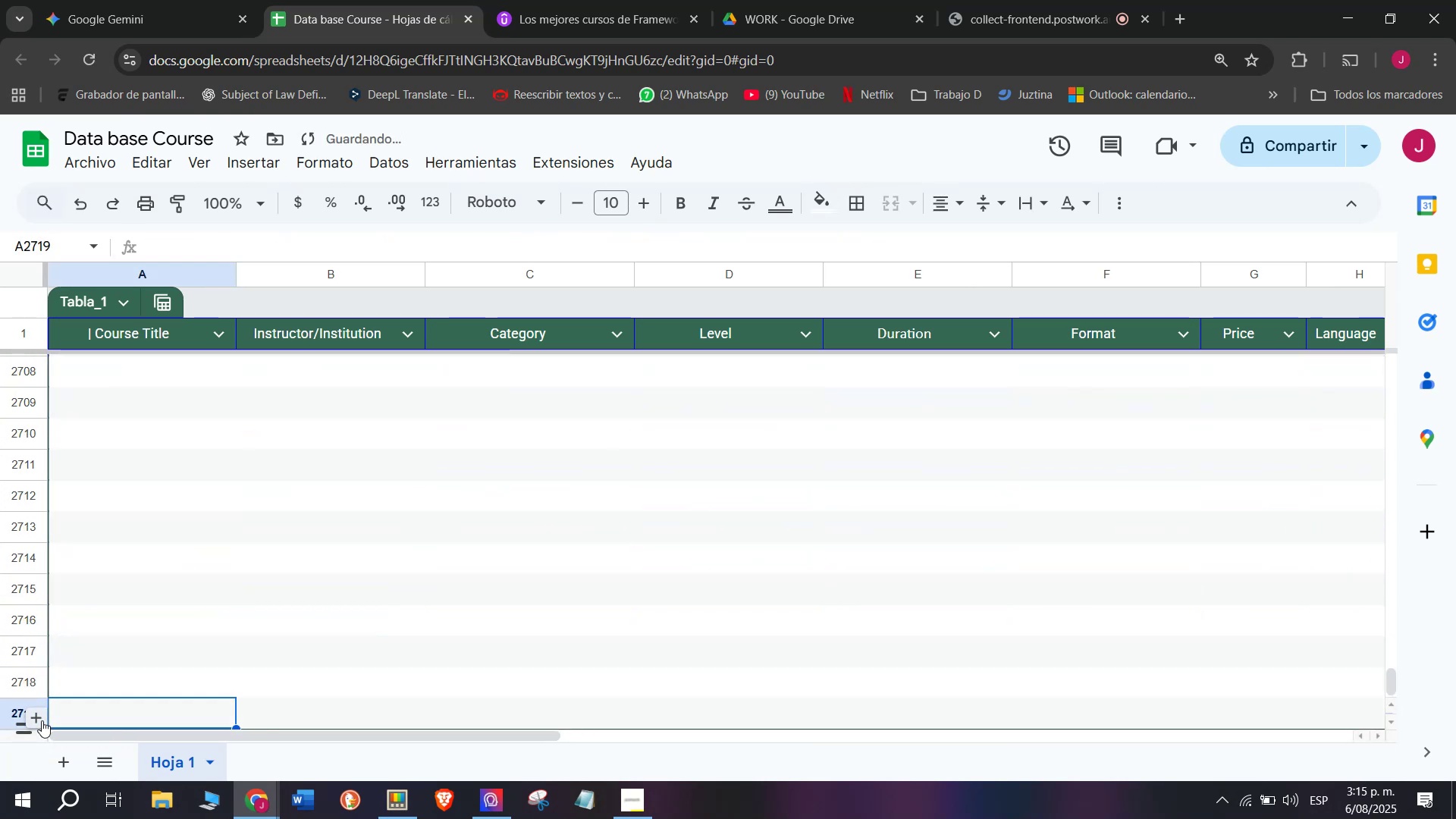 
triple_click([42, 720])
 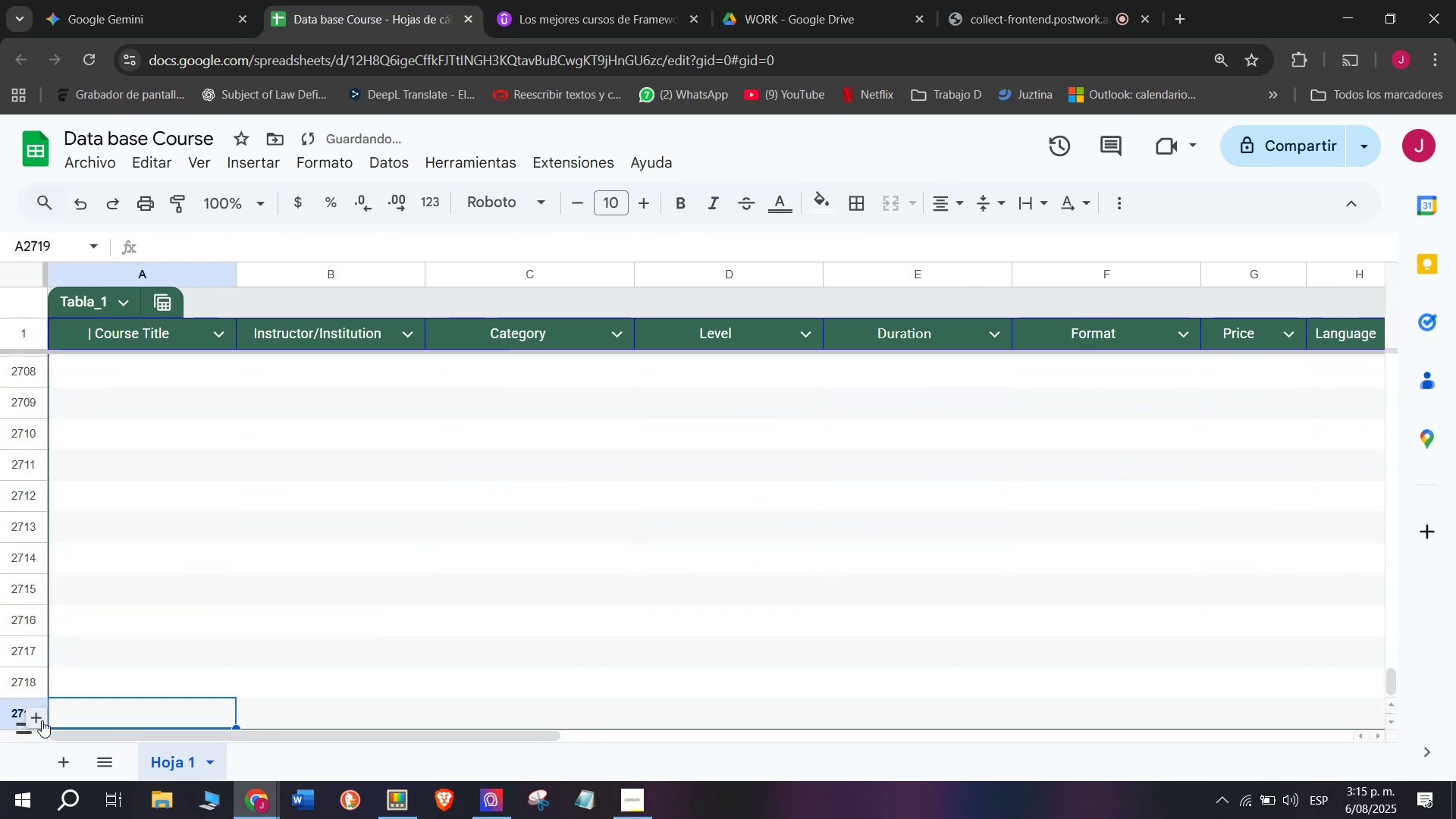 
triple_click([42, 720])
 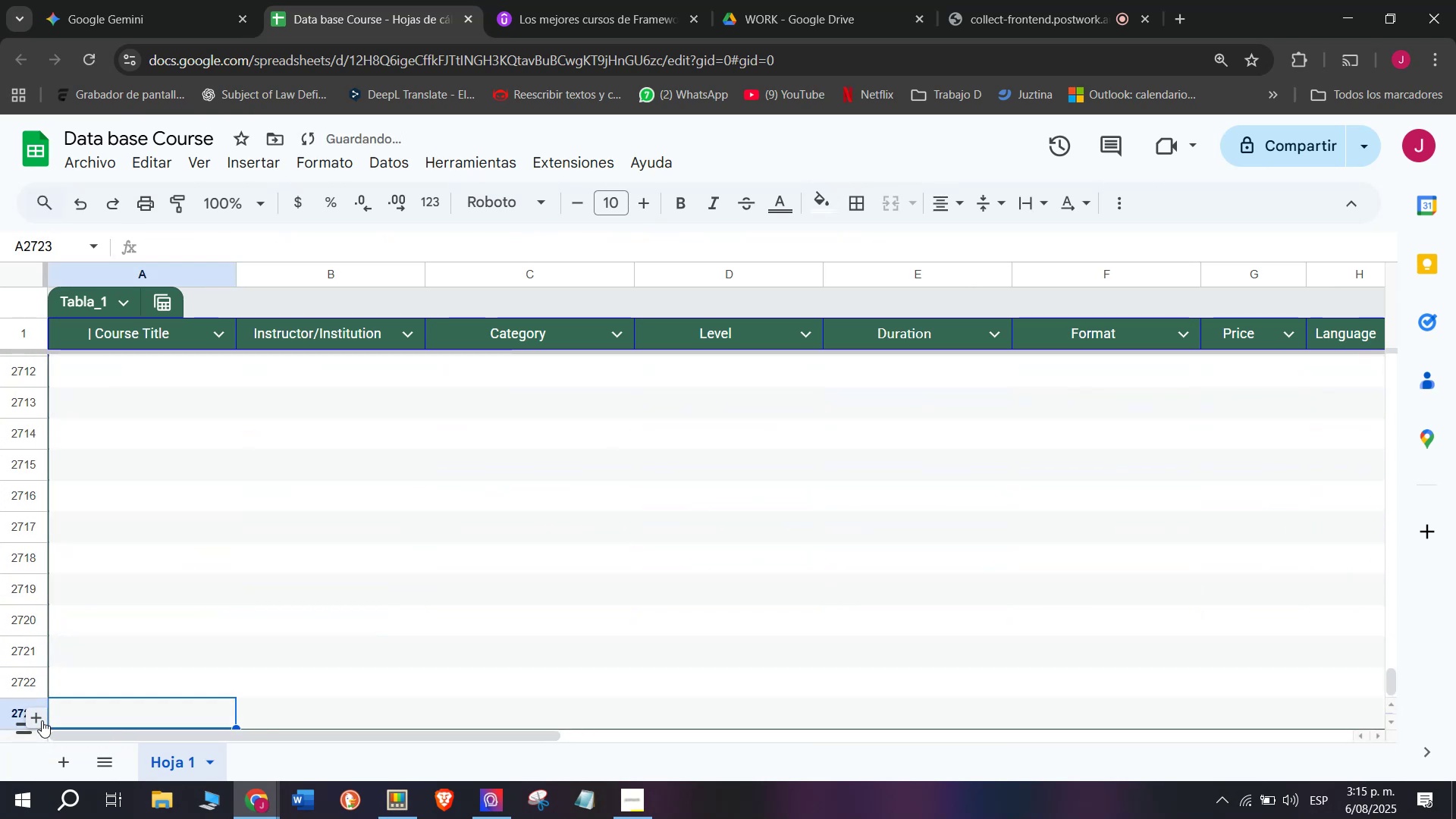 
triple_click([42, 720])
 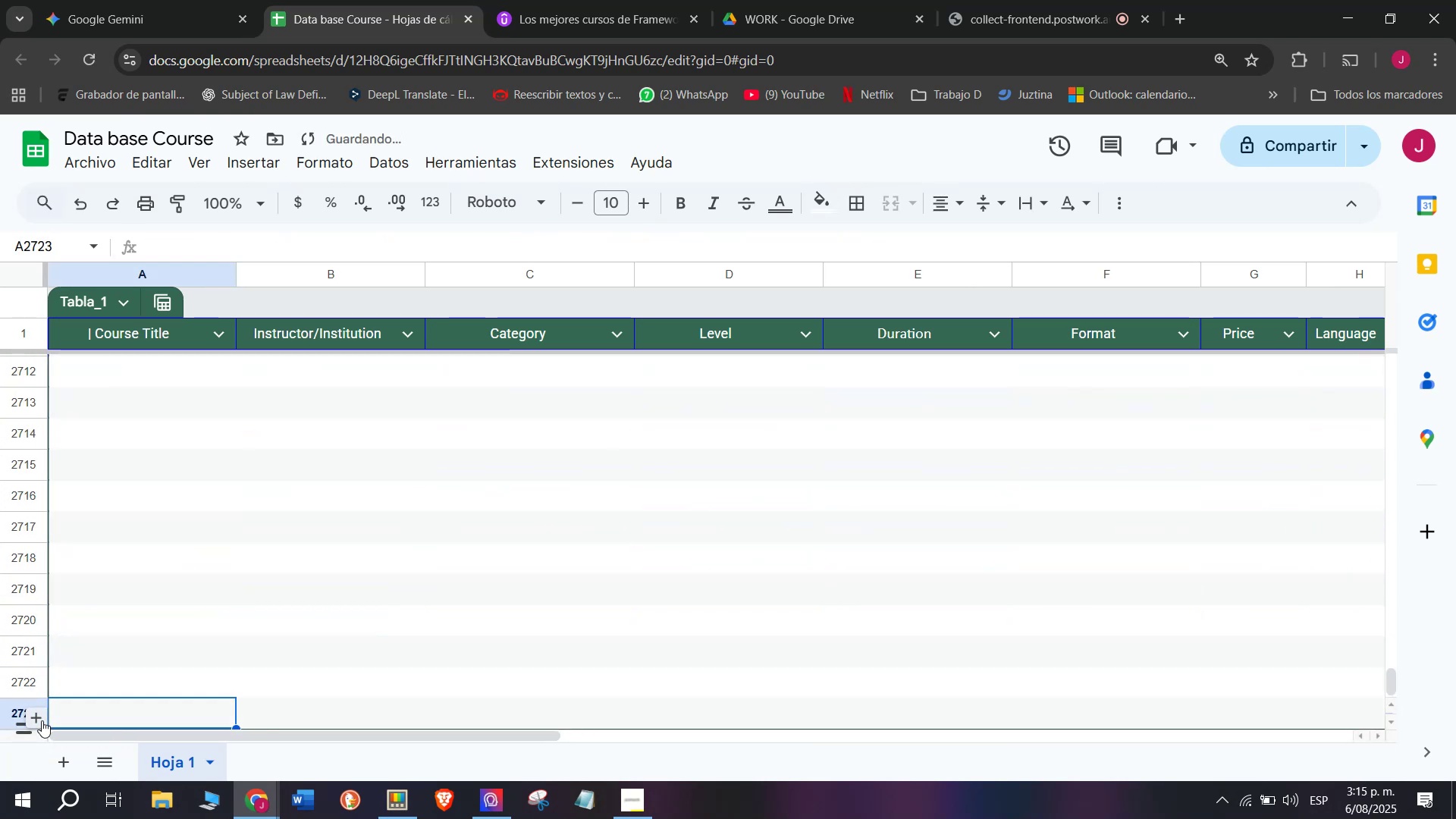 
triple_click([42, 720])
 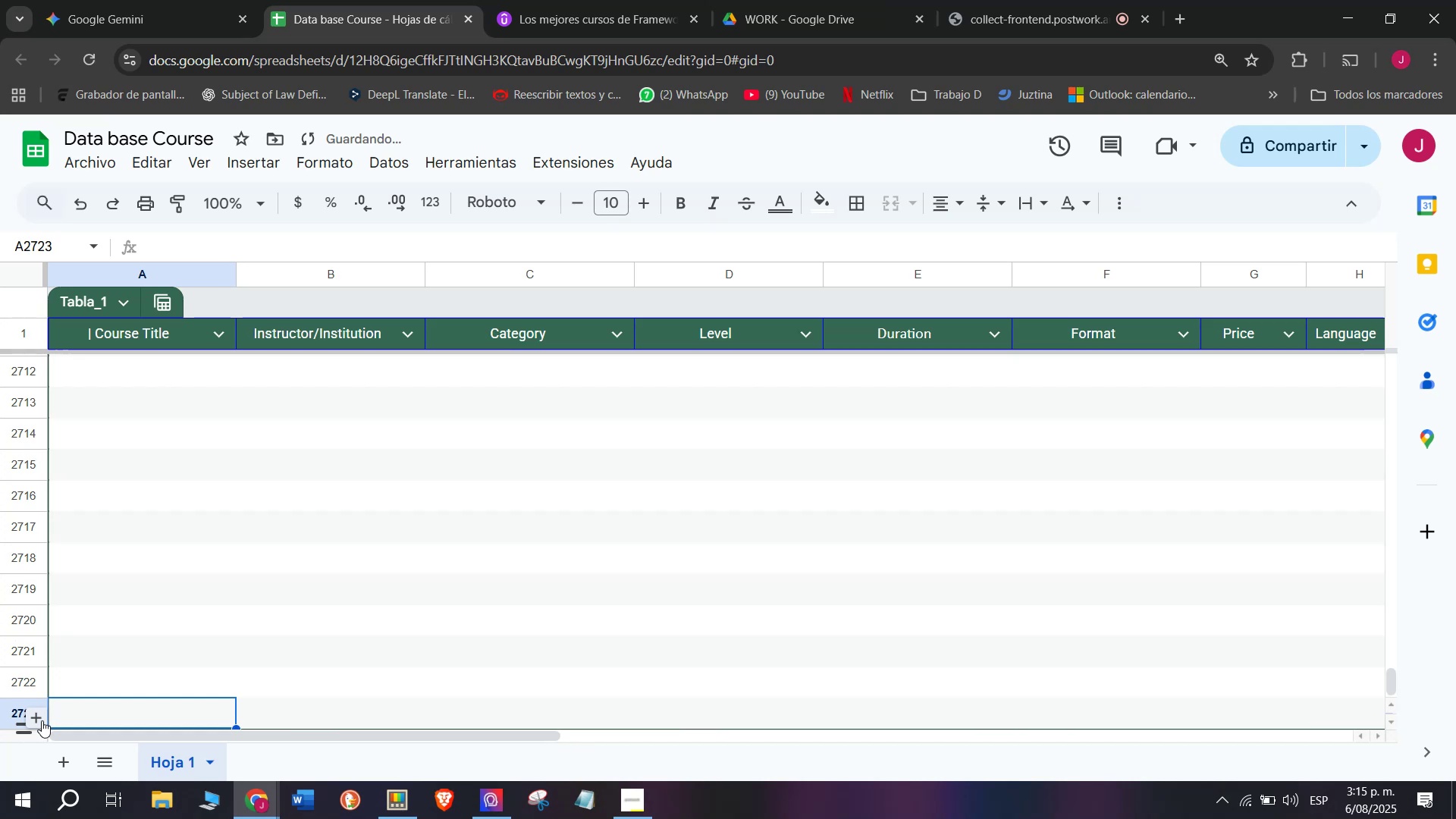 
triple_click([42, 720])
 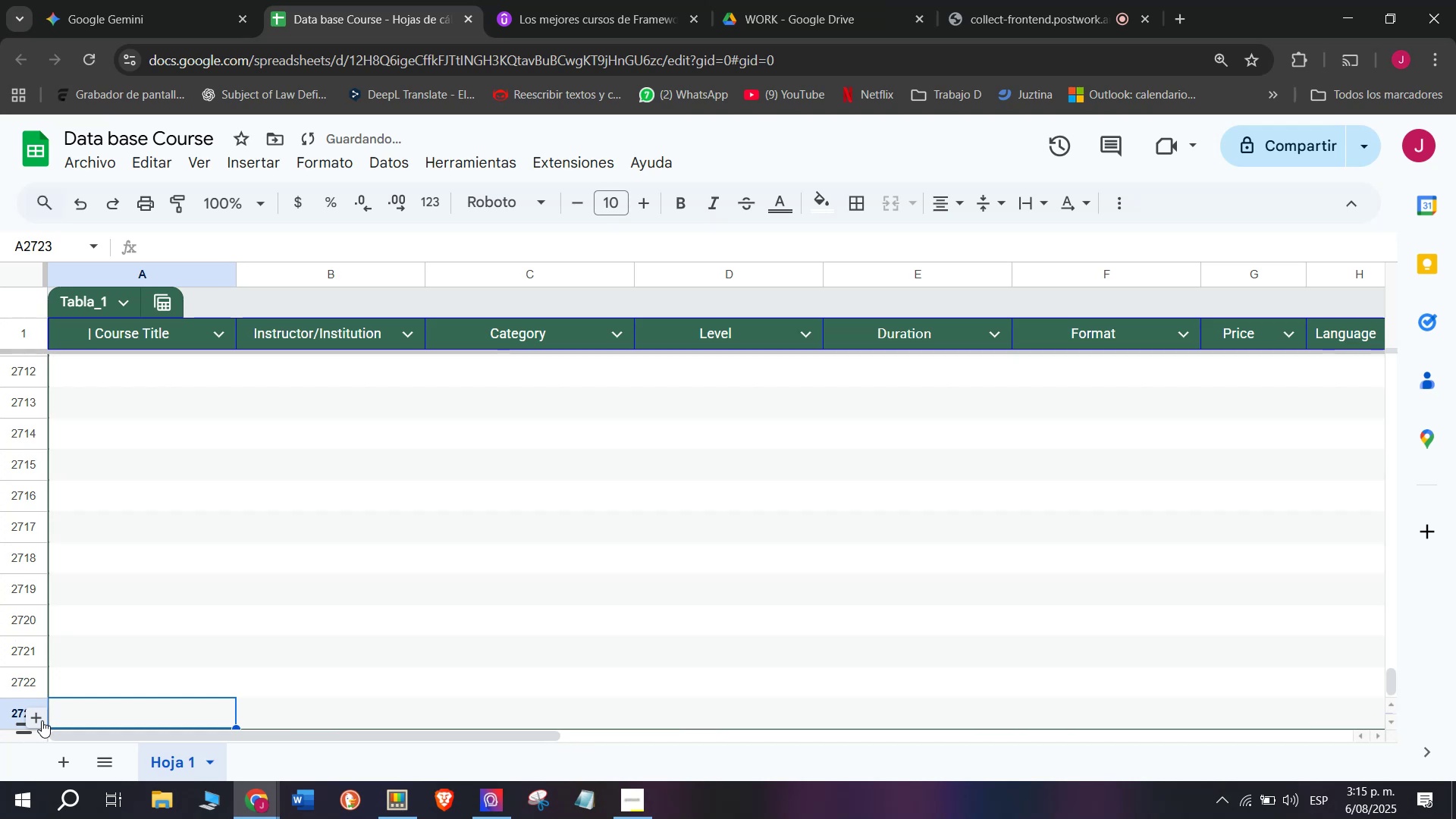 
triple_click([42, 720])
 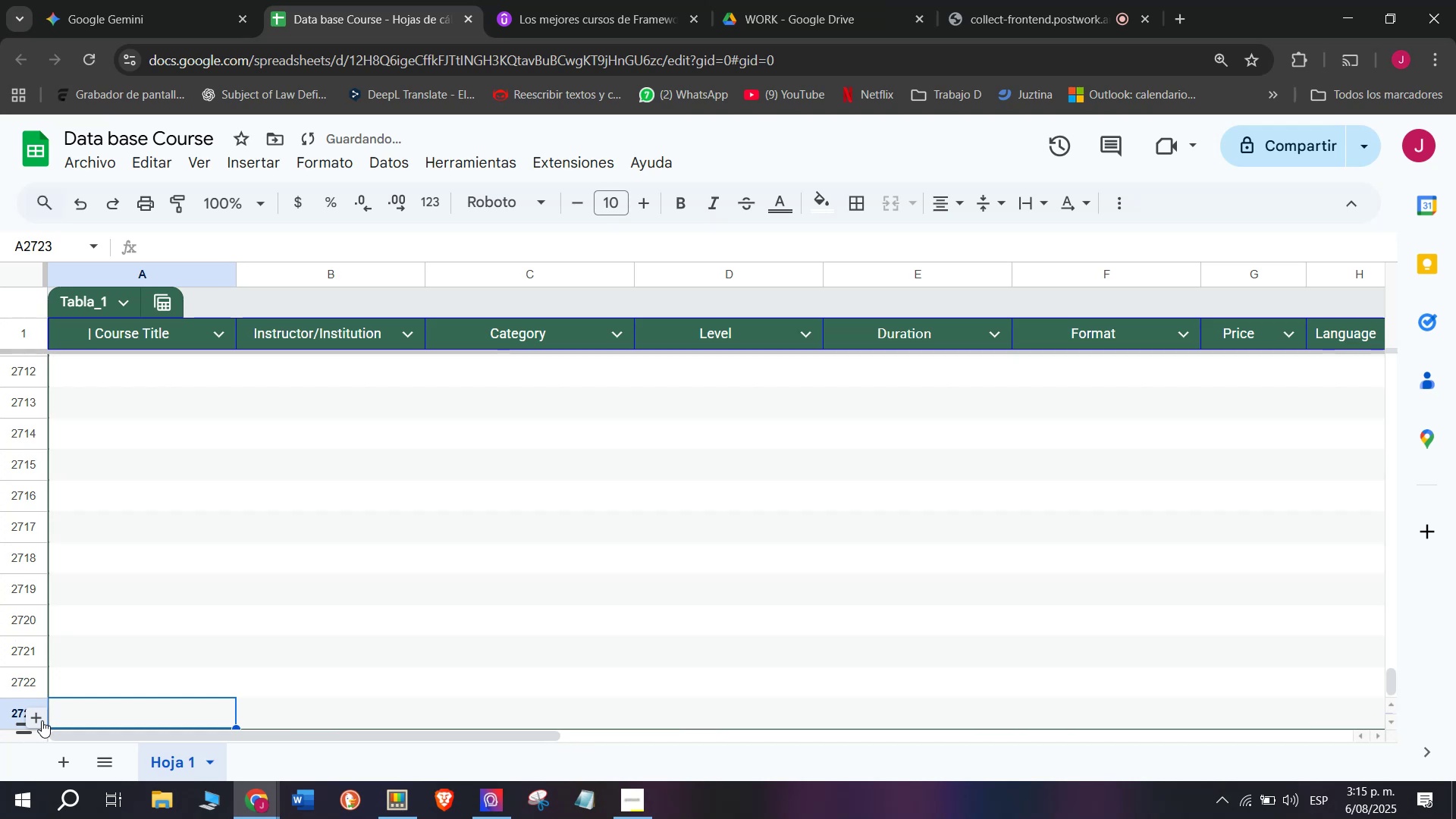 
triple_click([42, 720])
 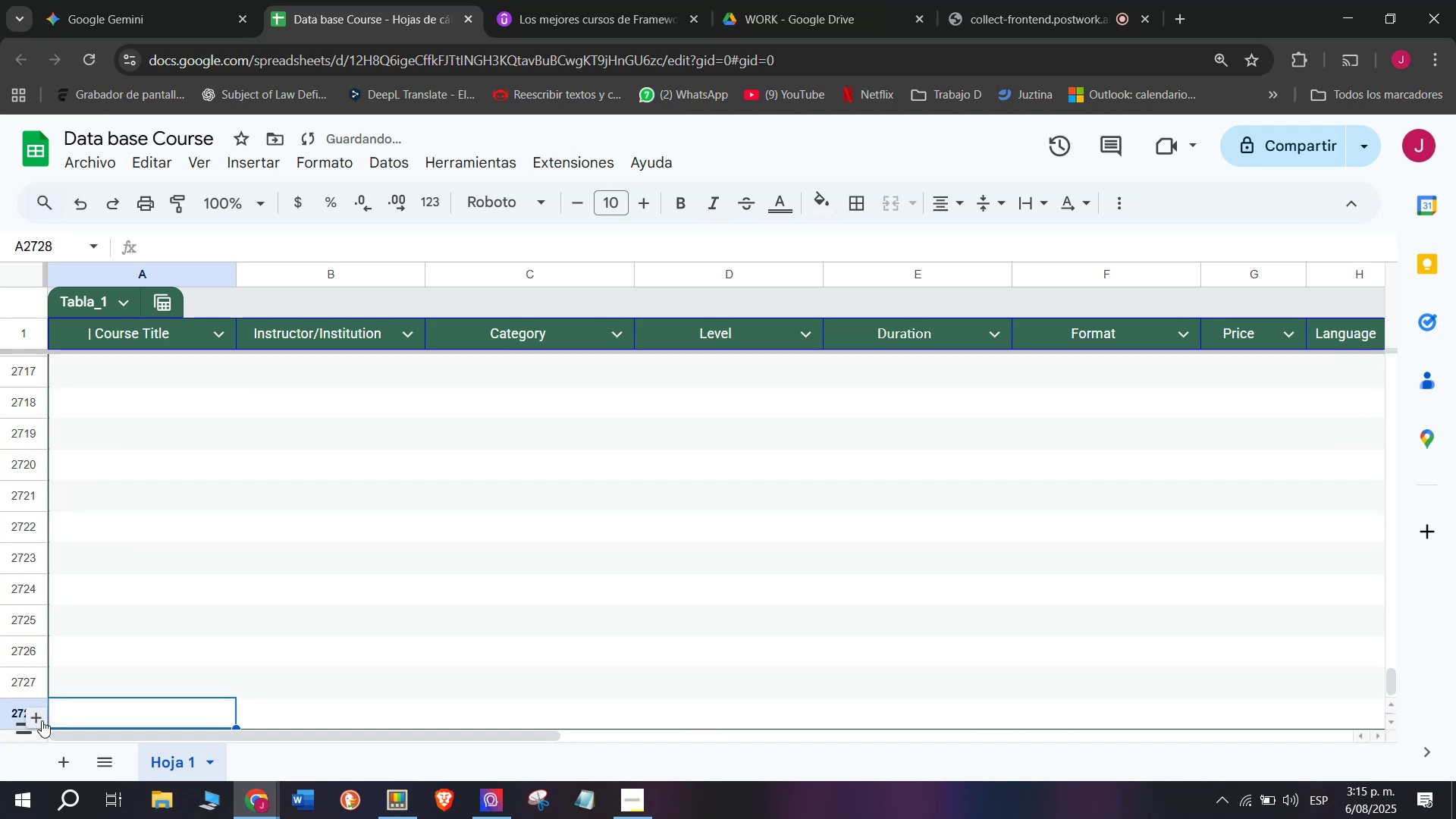 
triple_click([42, 720])
 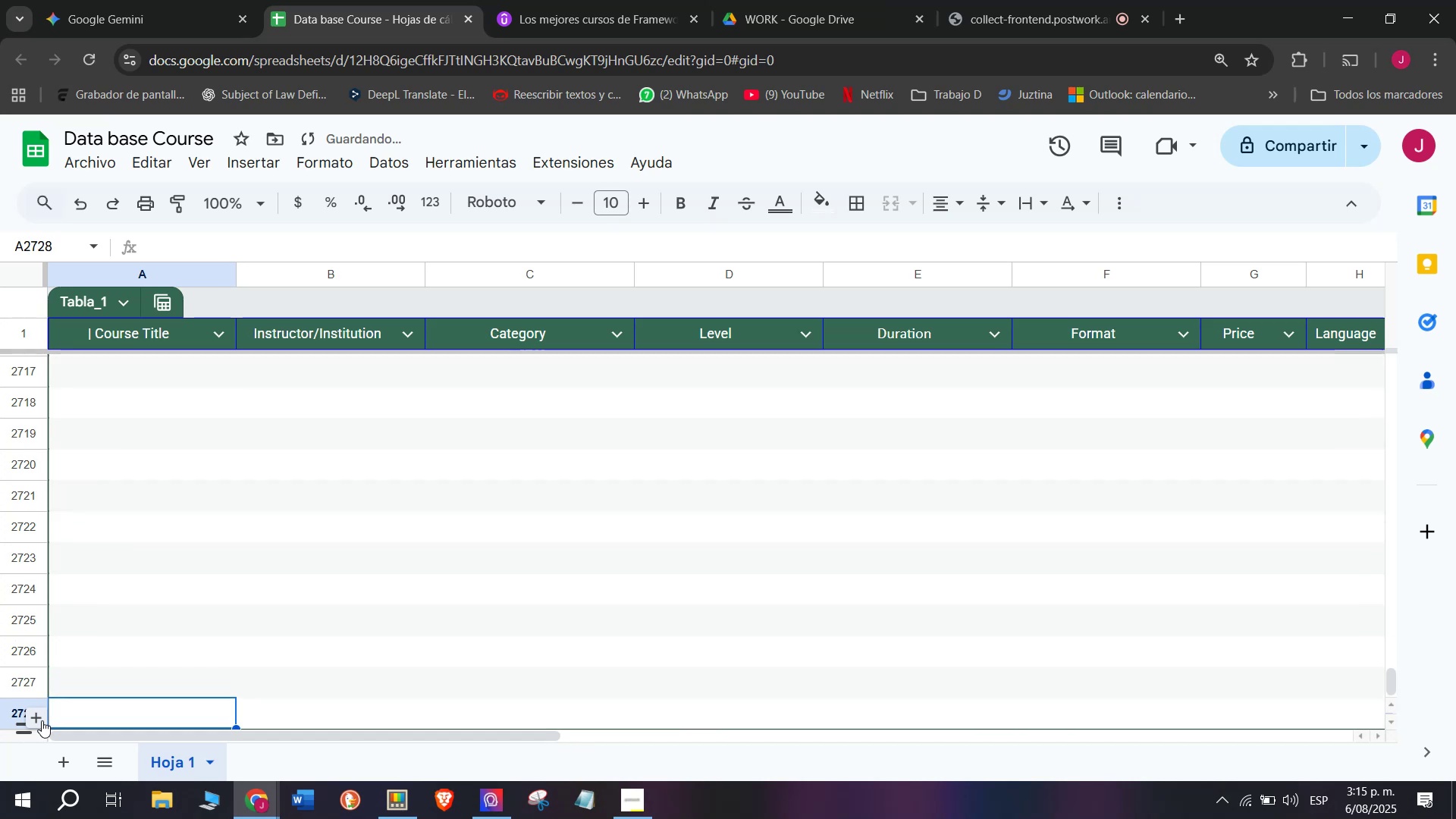 
triple_click([42, 720])
 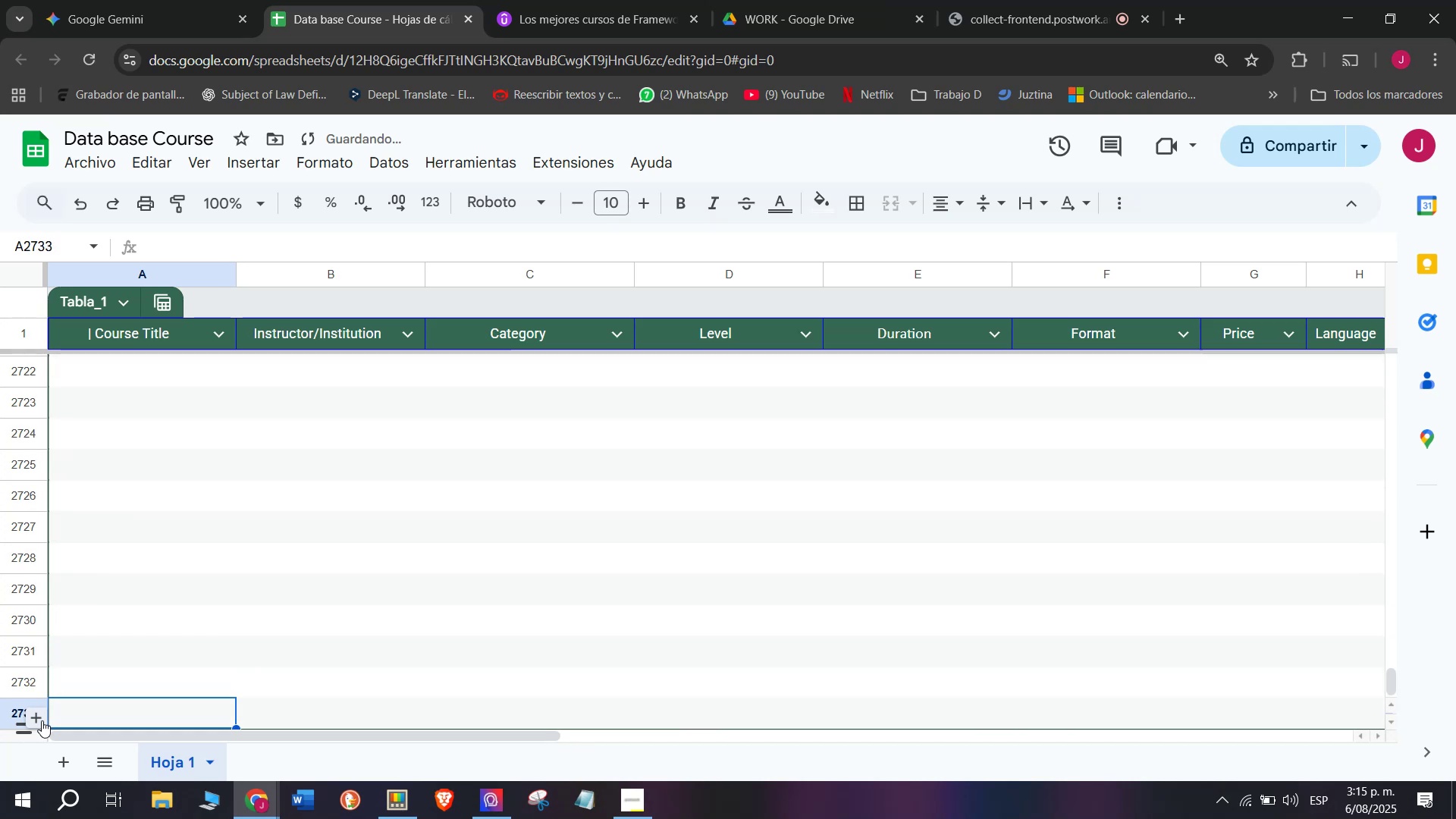 
triple_click([42, 720])
 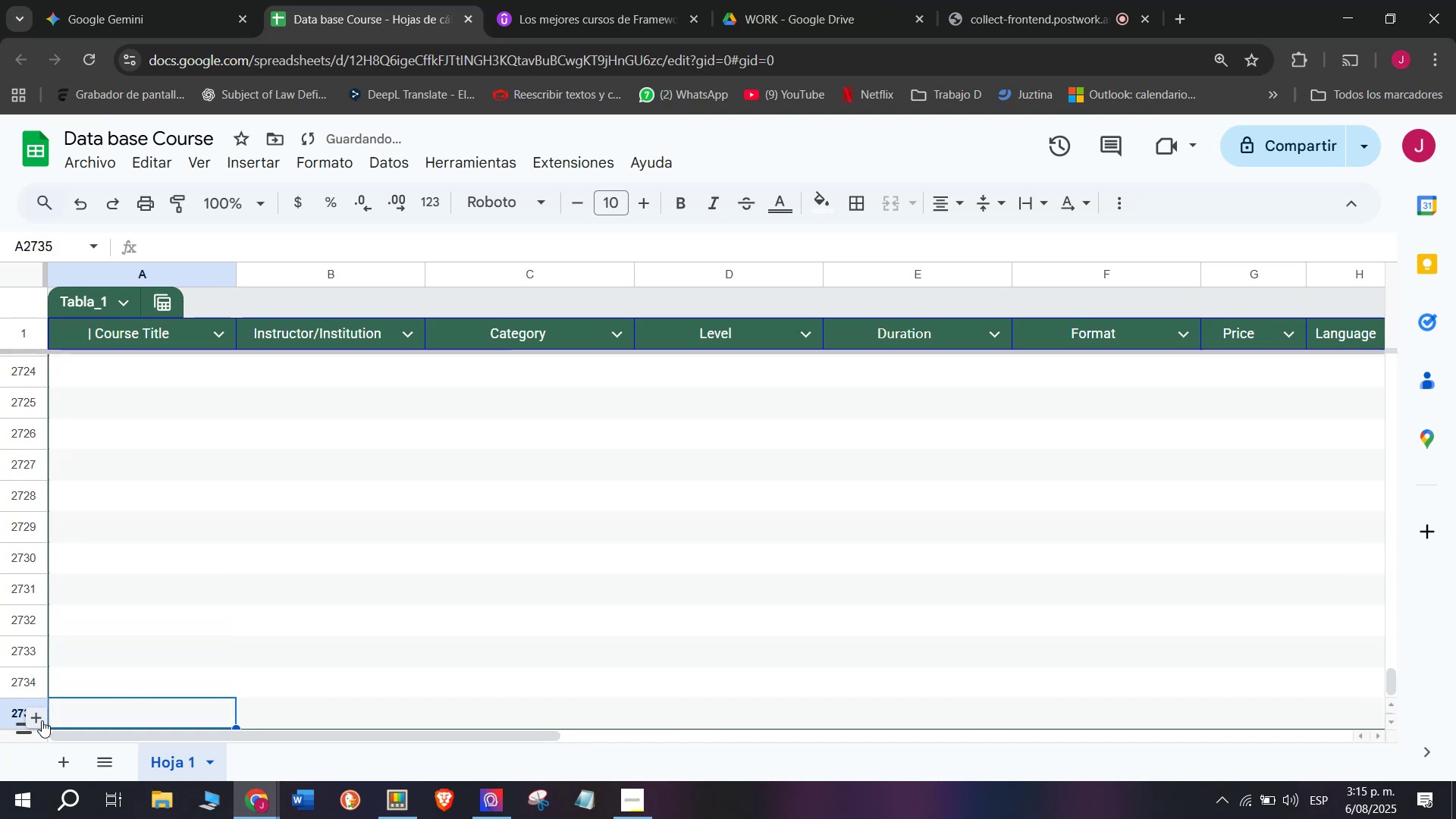 
double_click([42, 720])
 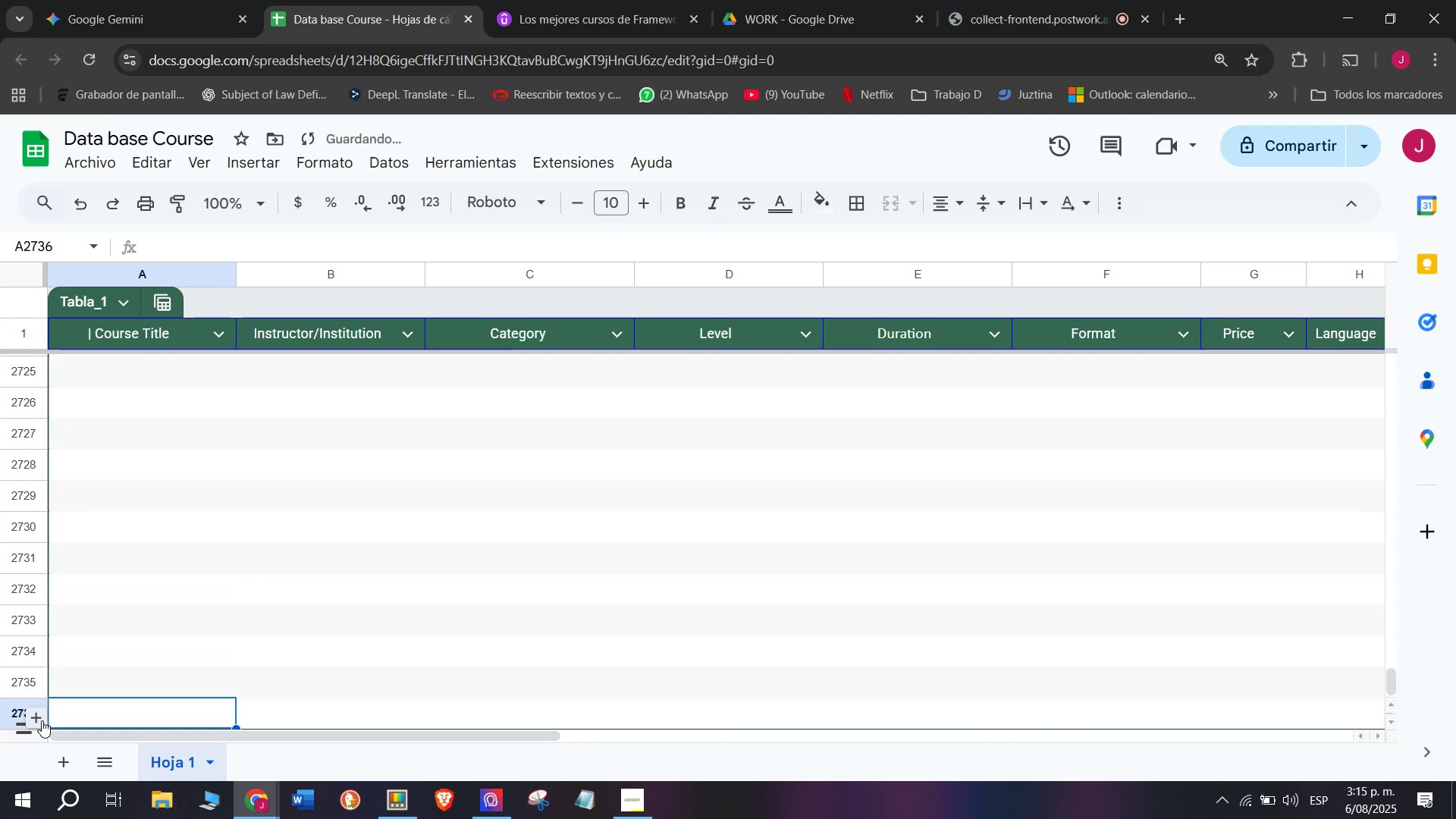 
triple_click([42, 720])
 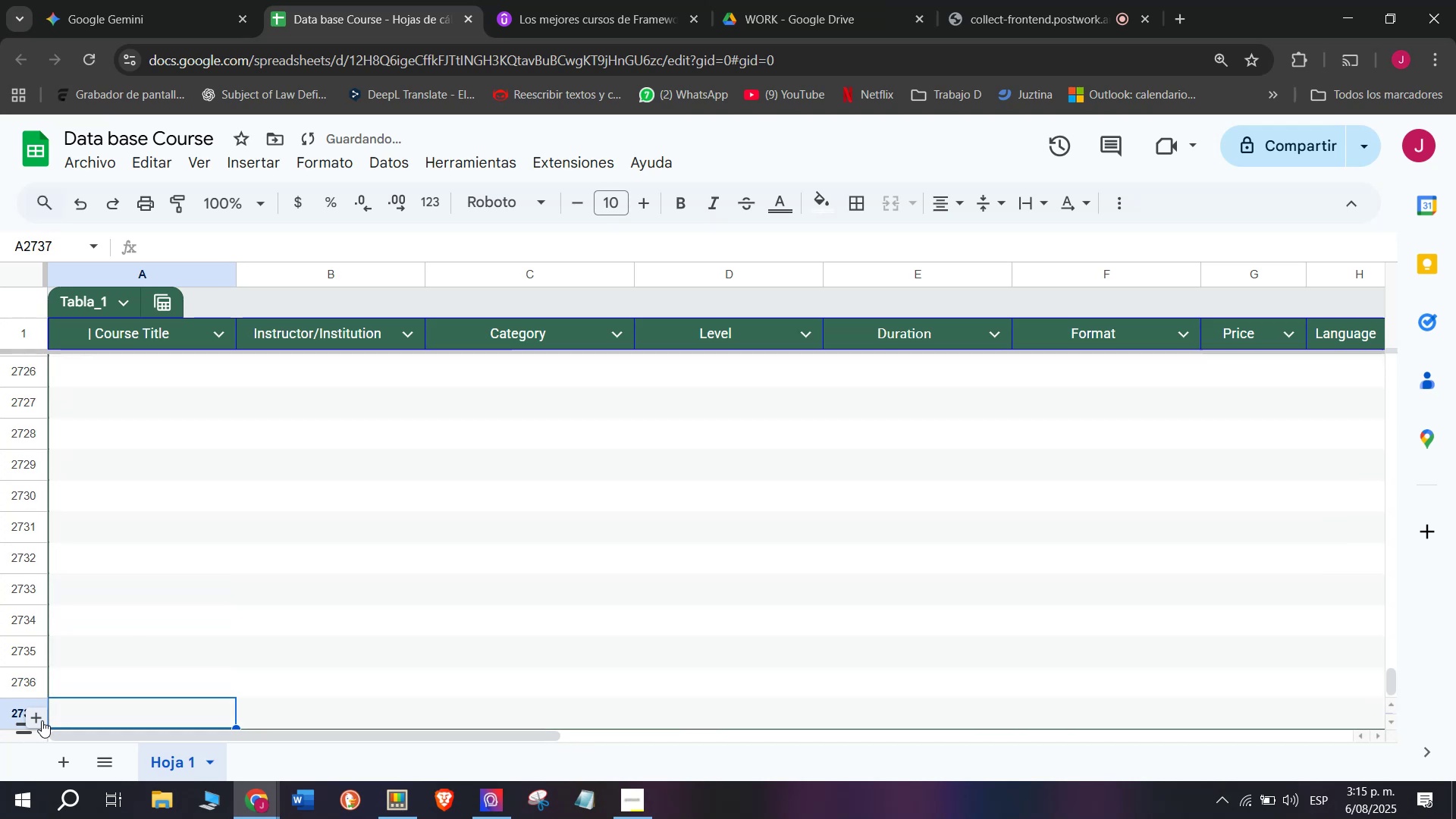 
triple_click([42, 720])
 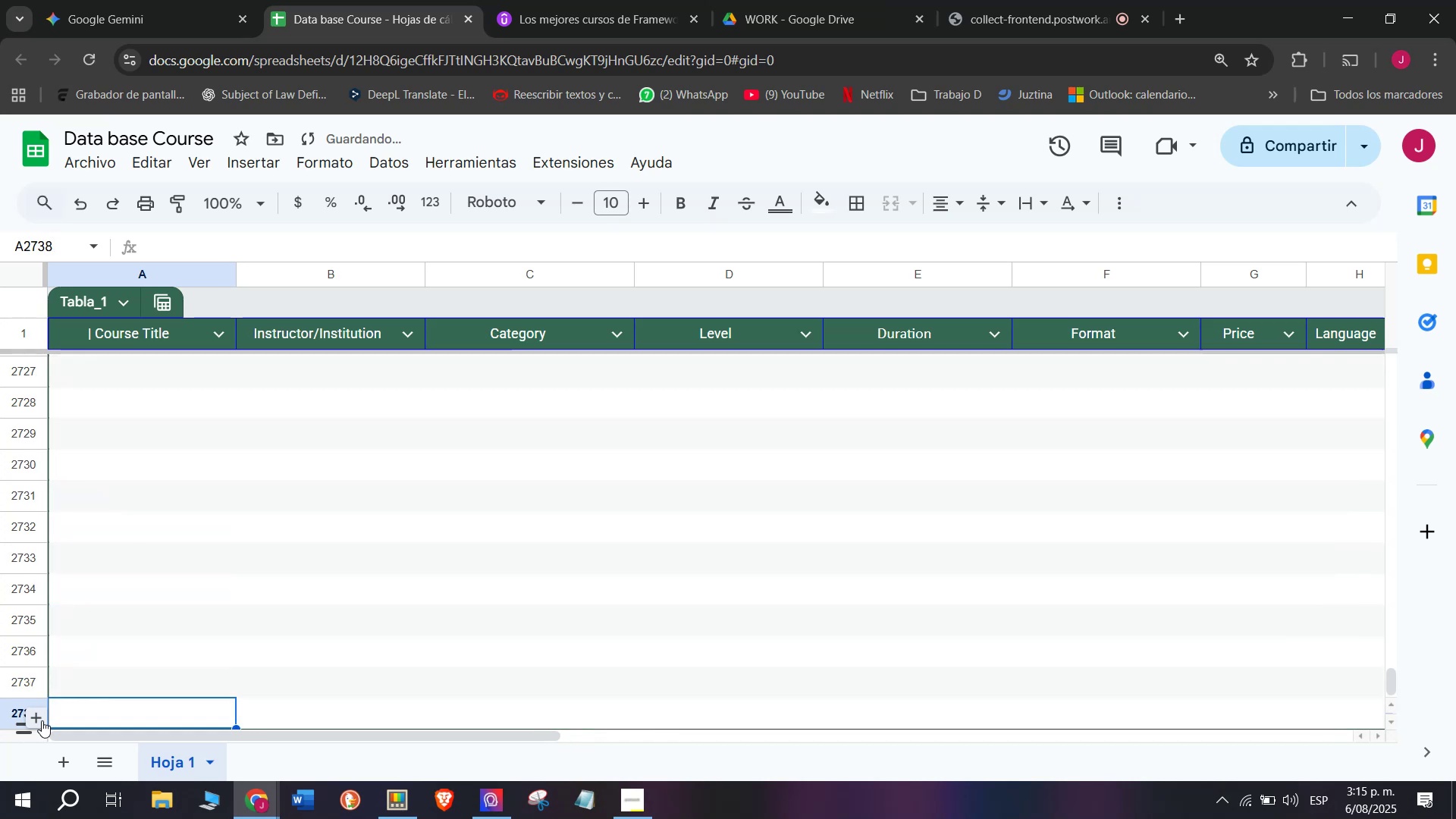 
triple_click([42, 720])
 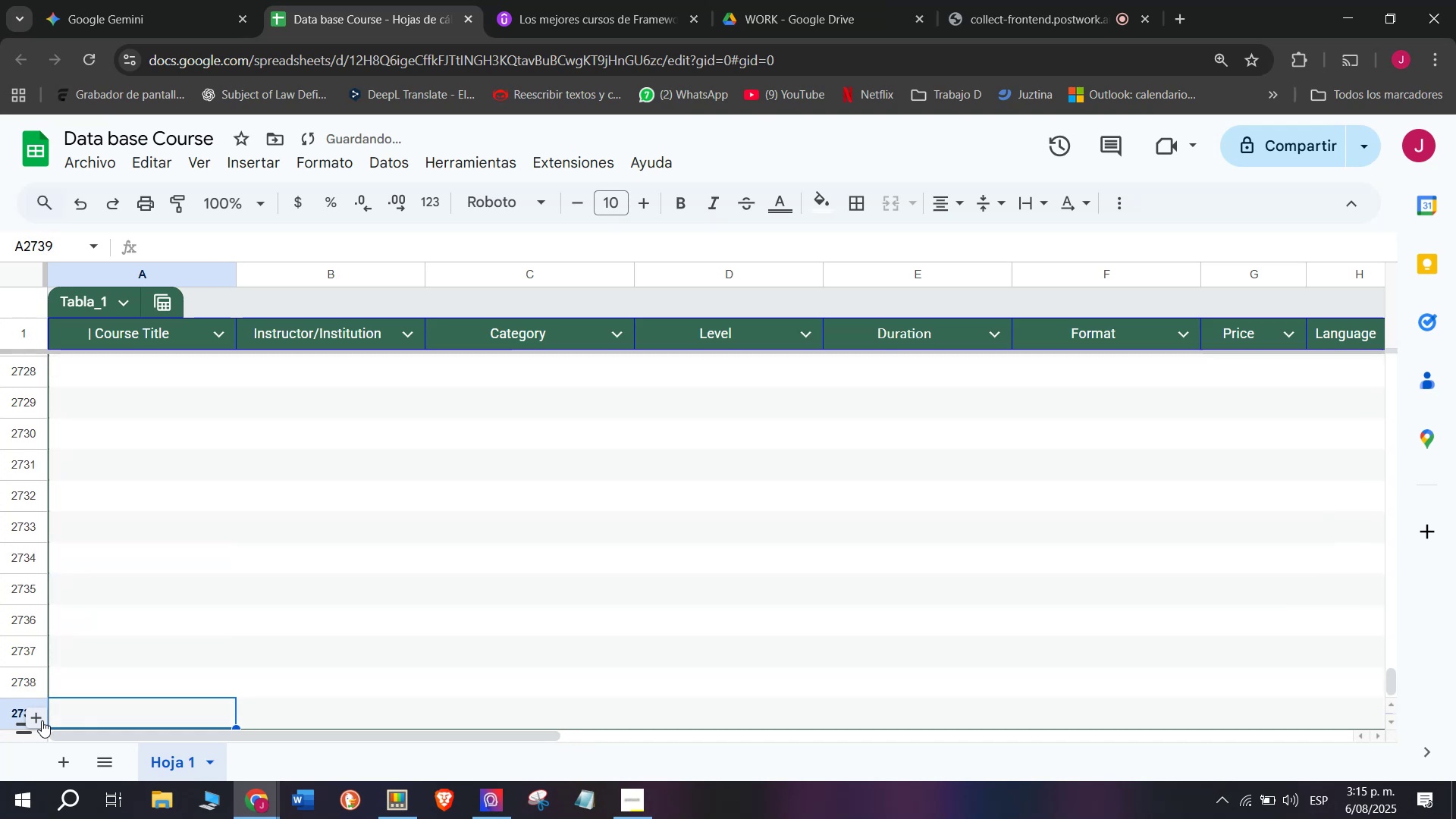 
triple_click([42, 720])
 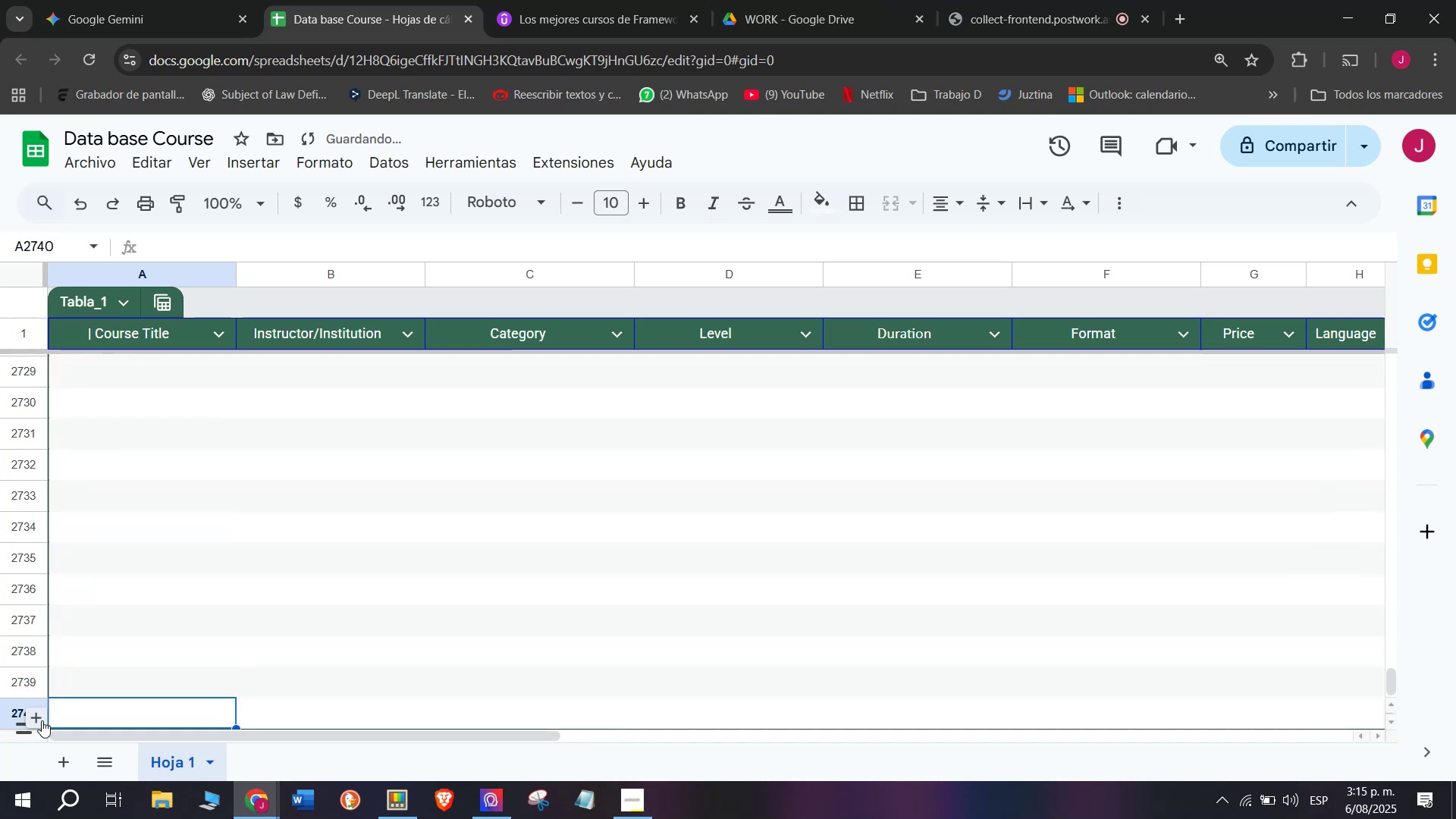 
triple_click([42, 720])
 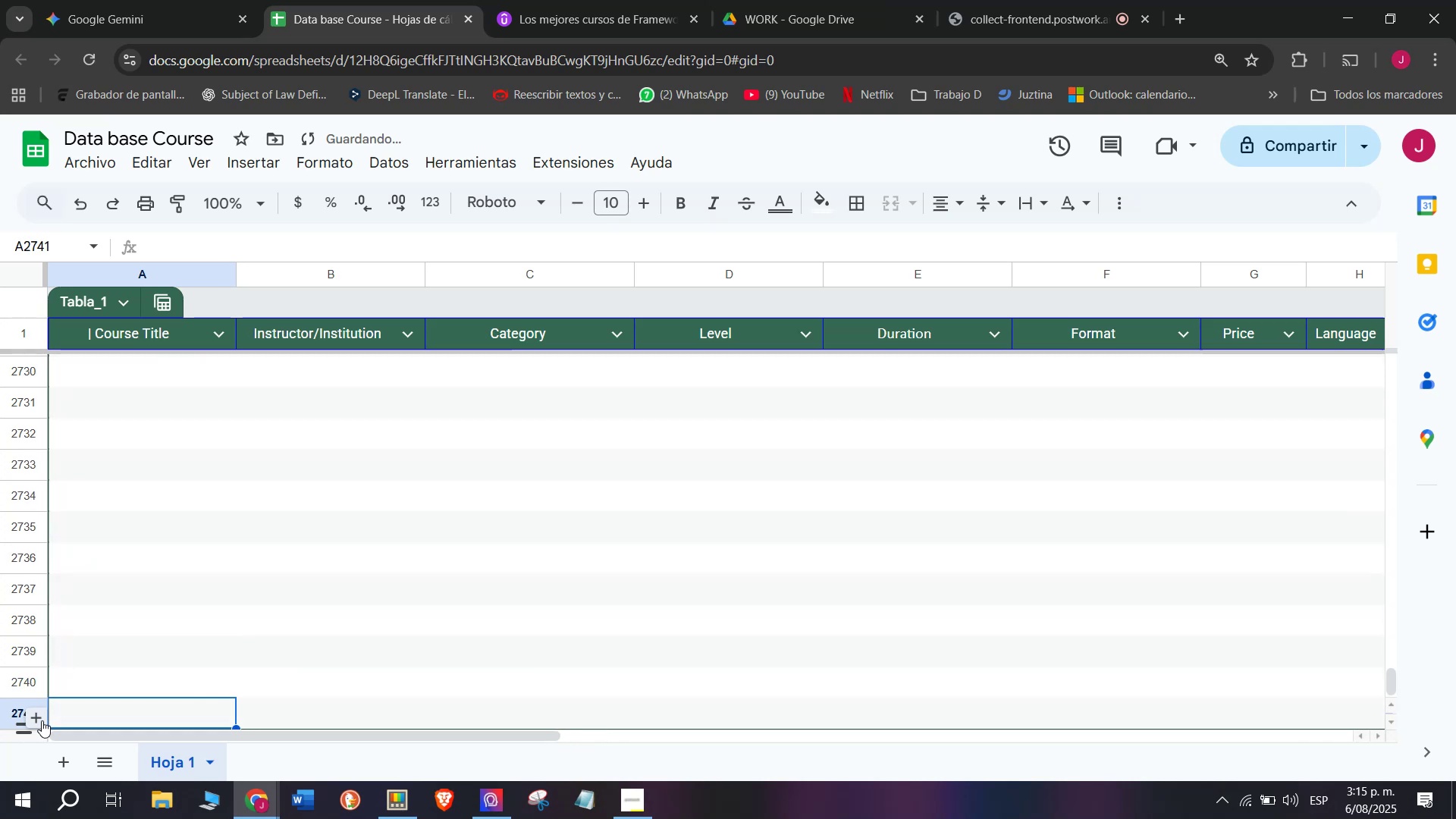 
triple_click([42, 720])
 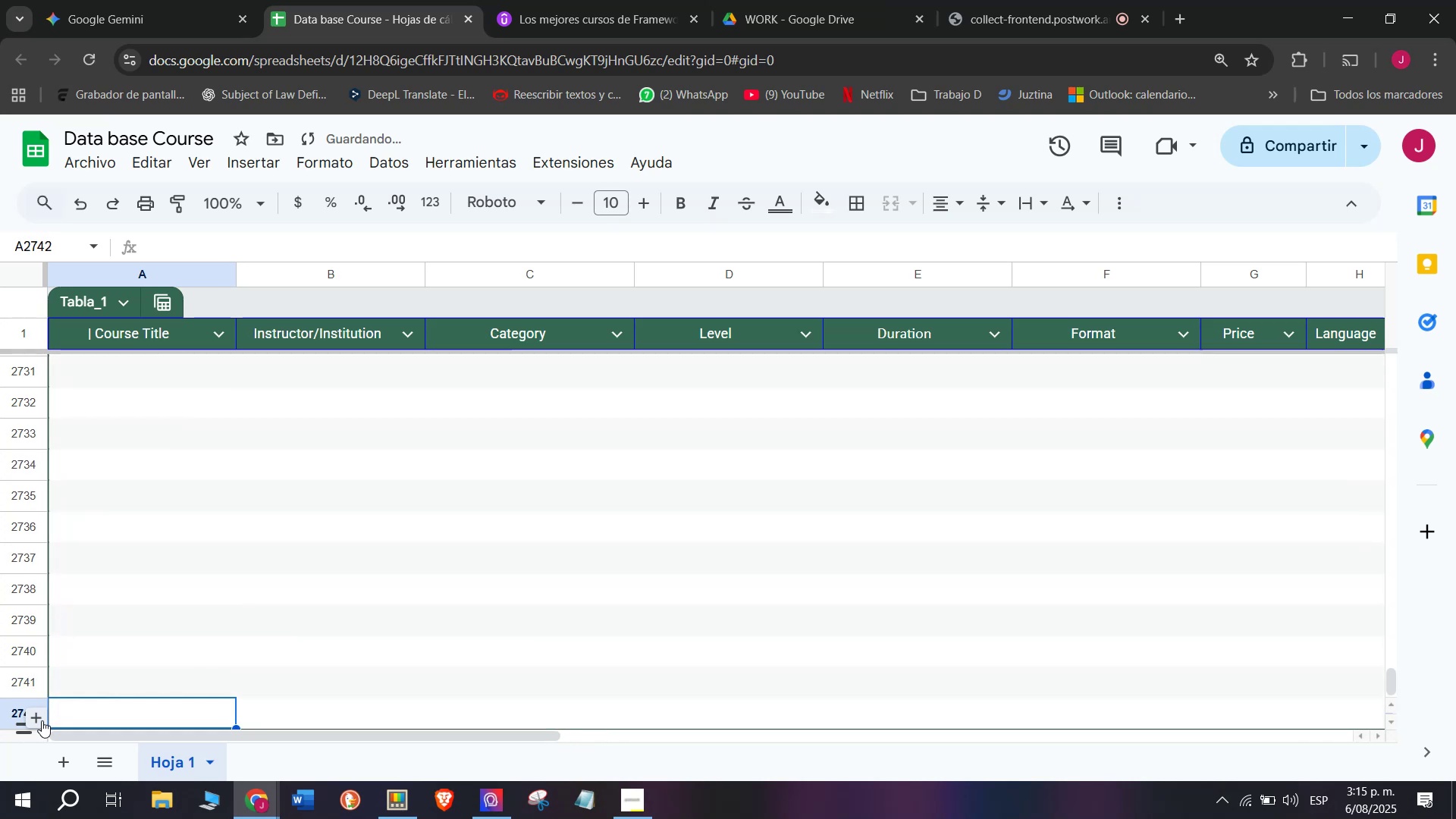 
triple_click([42, 720])
 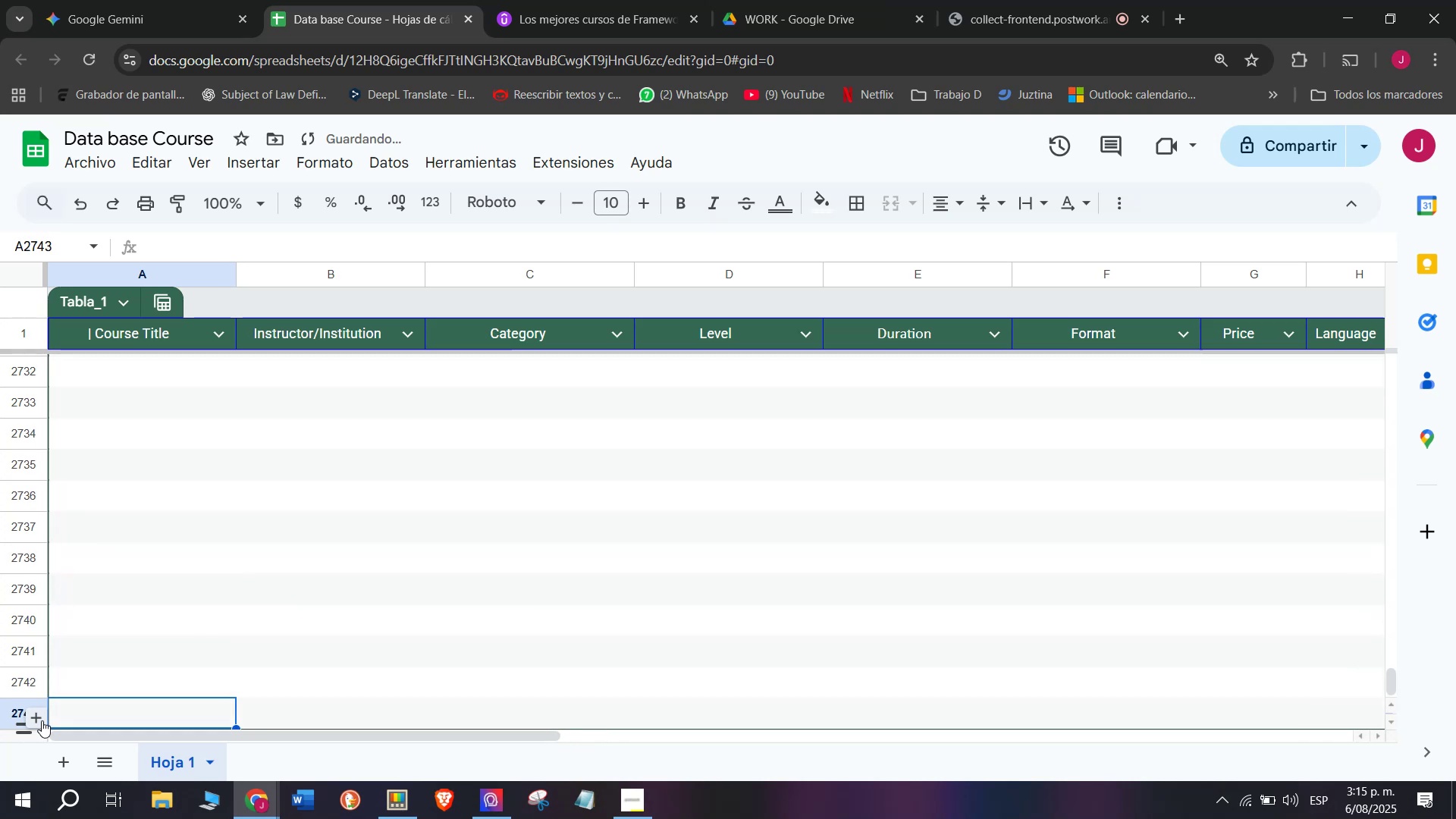 
triple_click([42, 720])
 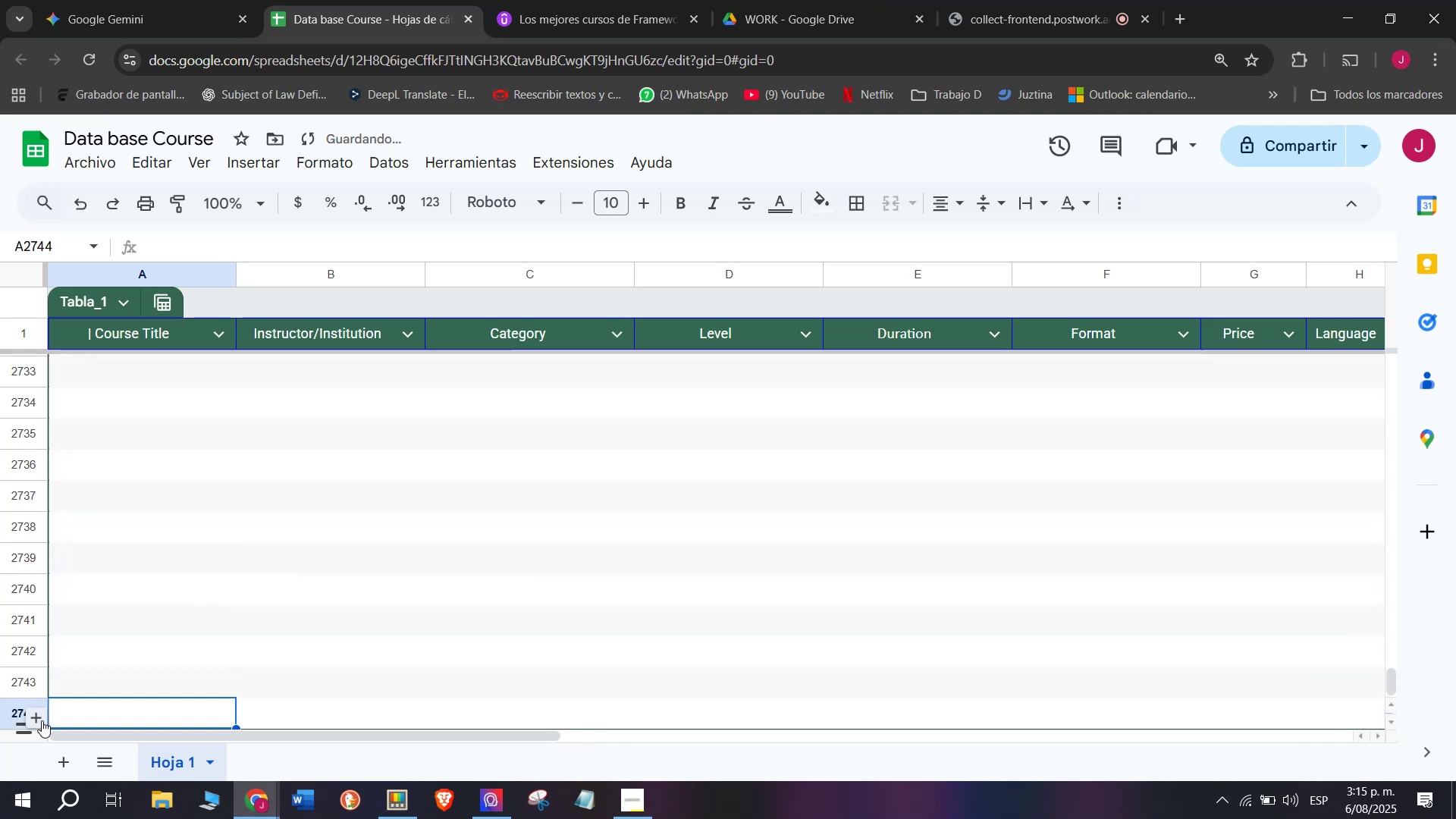 
triple_click([42, 720])
 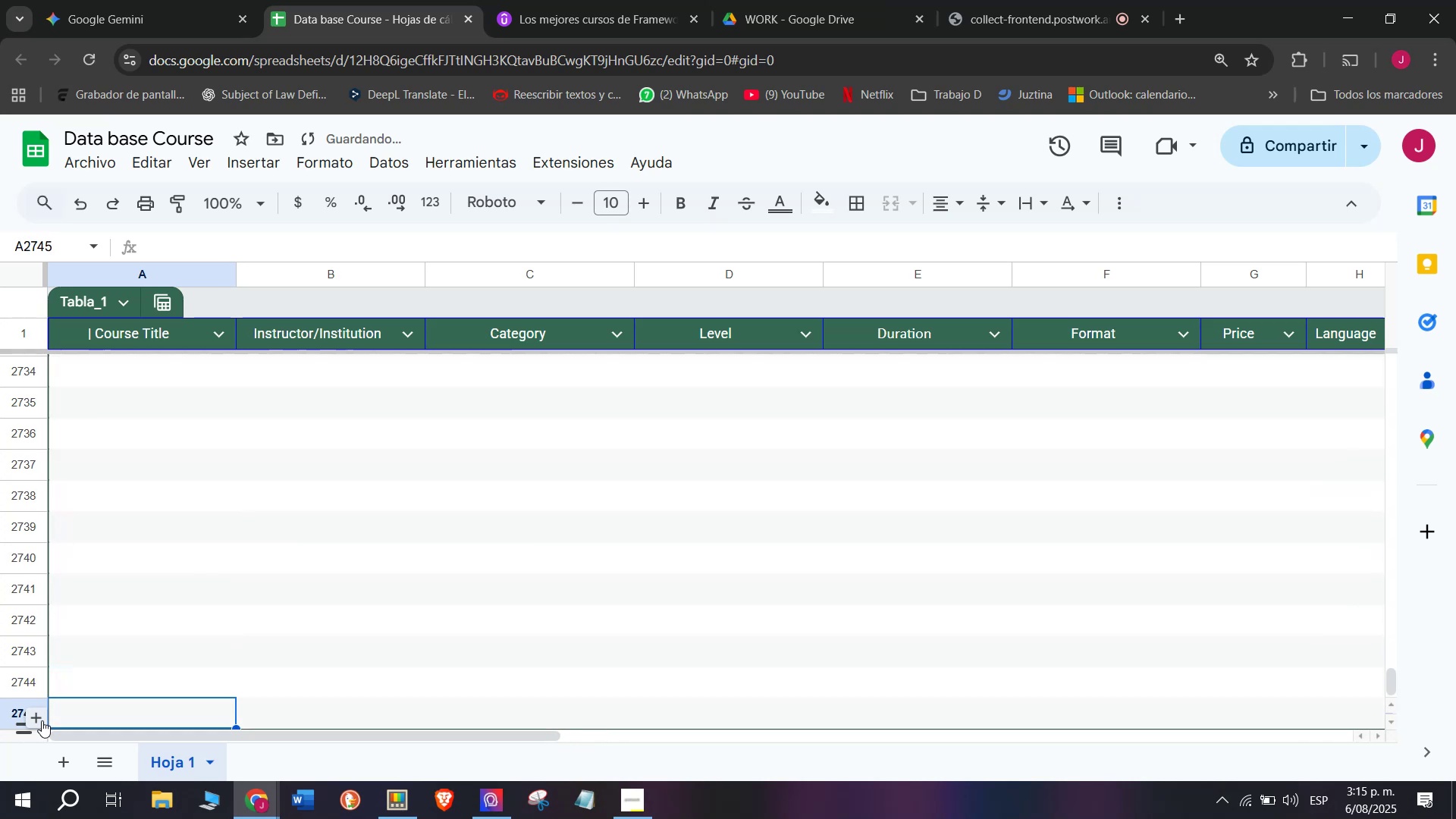 
triple_click([42, 720])
 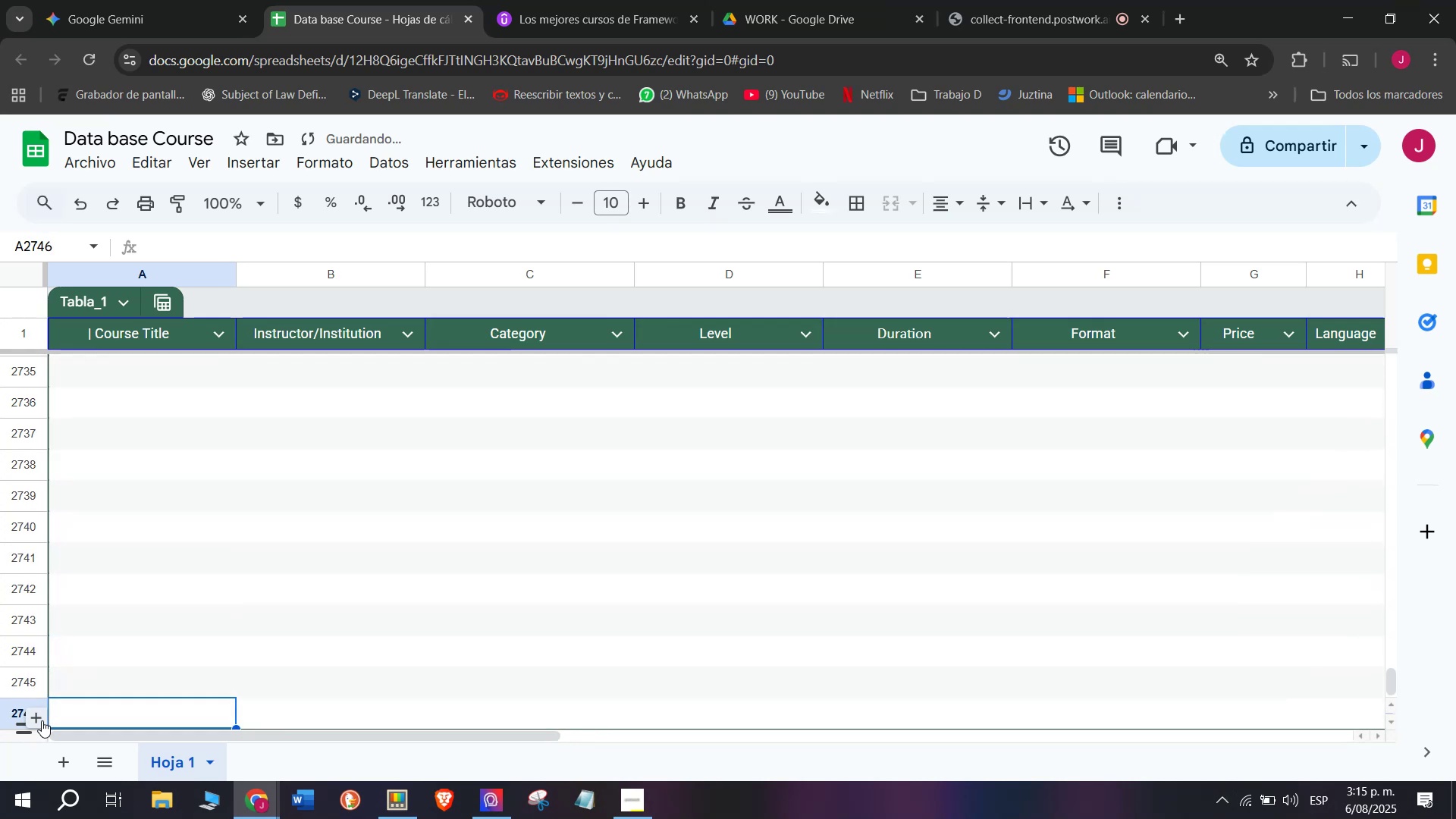 
triple_click([42, 720])
 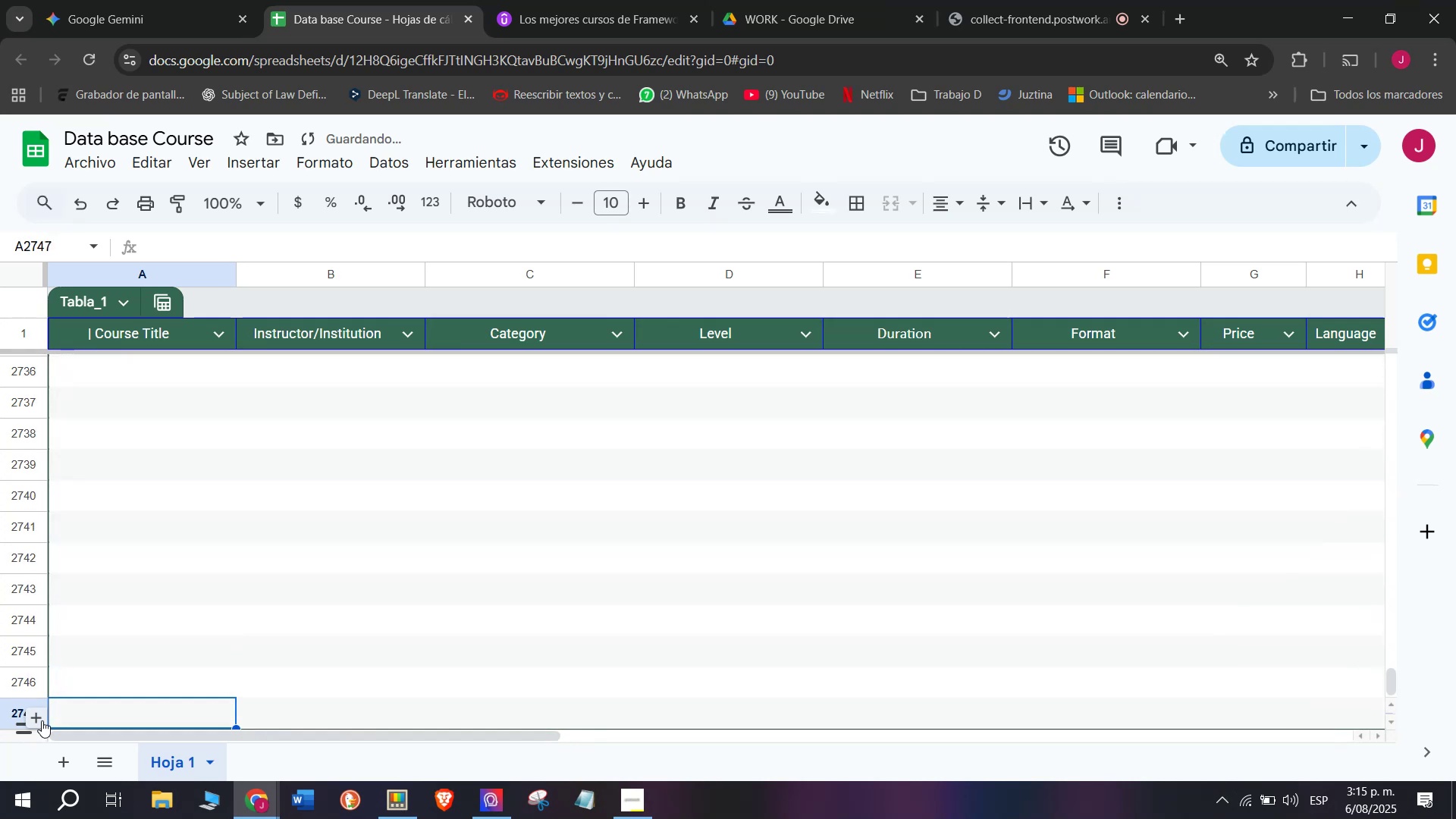 
triple_click([42, 720])
 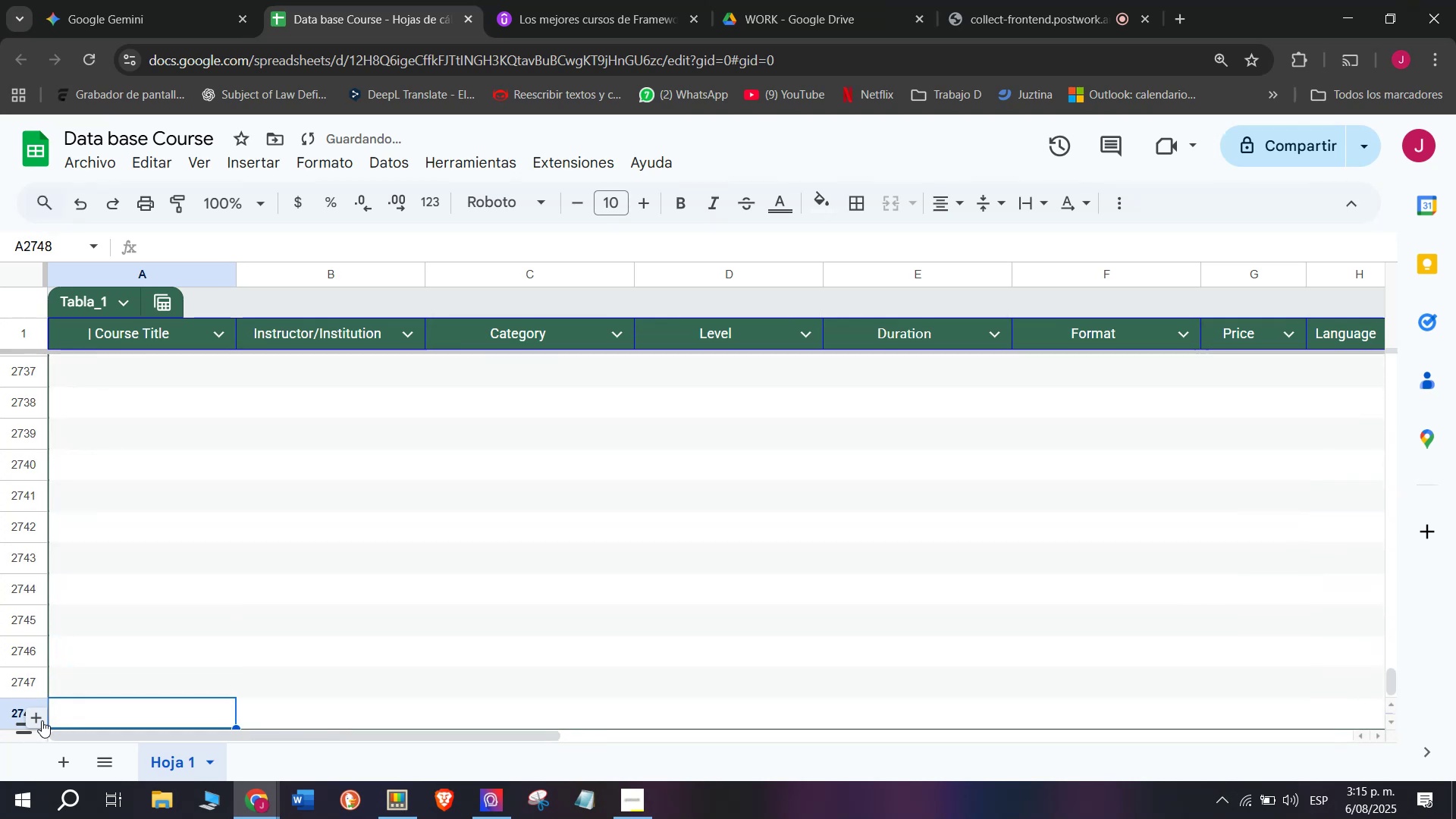 
triple_click([42, 720])
 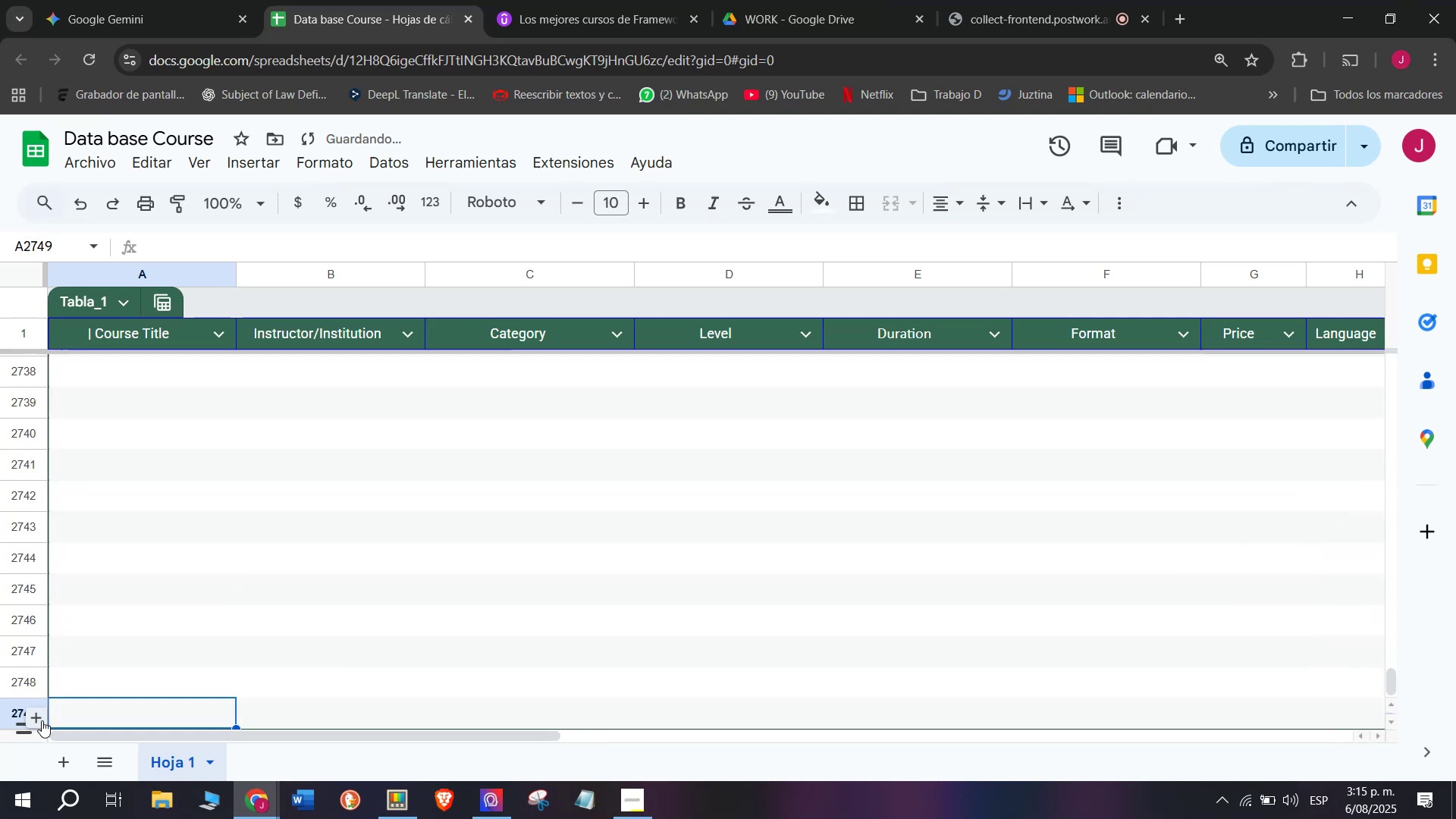 
triple_click([42, 720])
 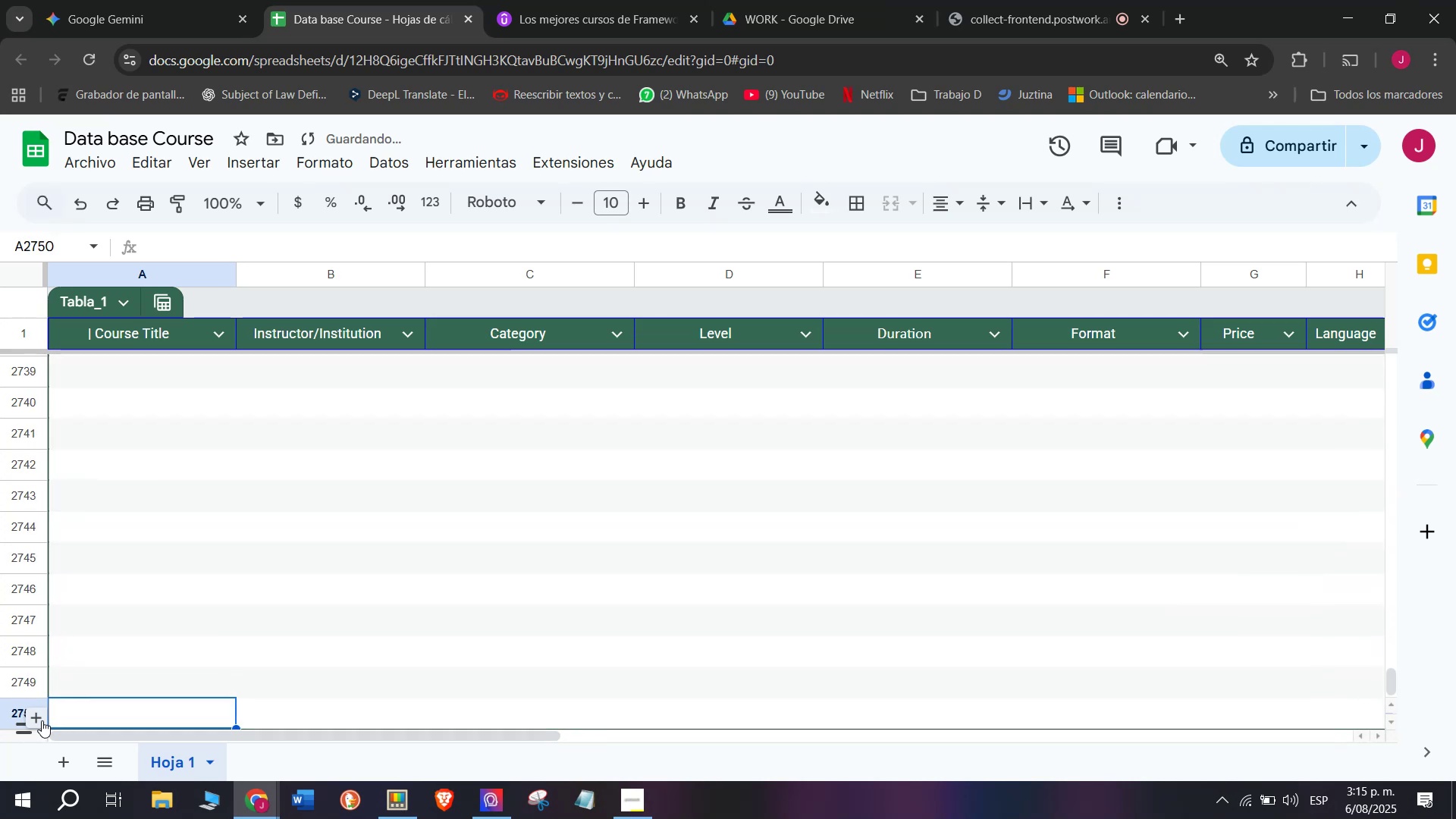 
triple_click([42, 720])
 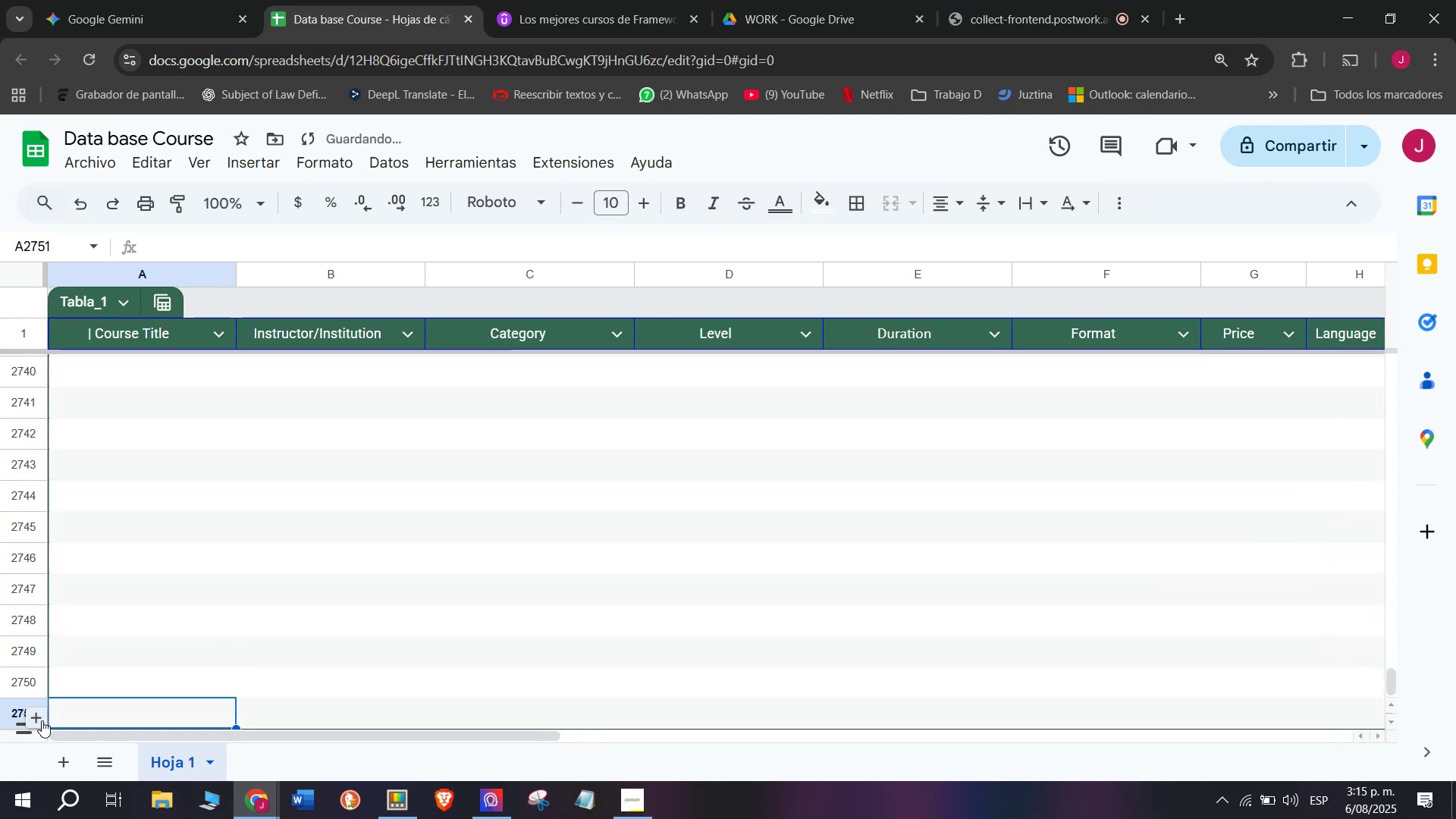 
triple_click([42, 720])
 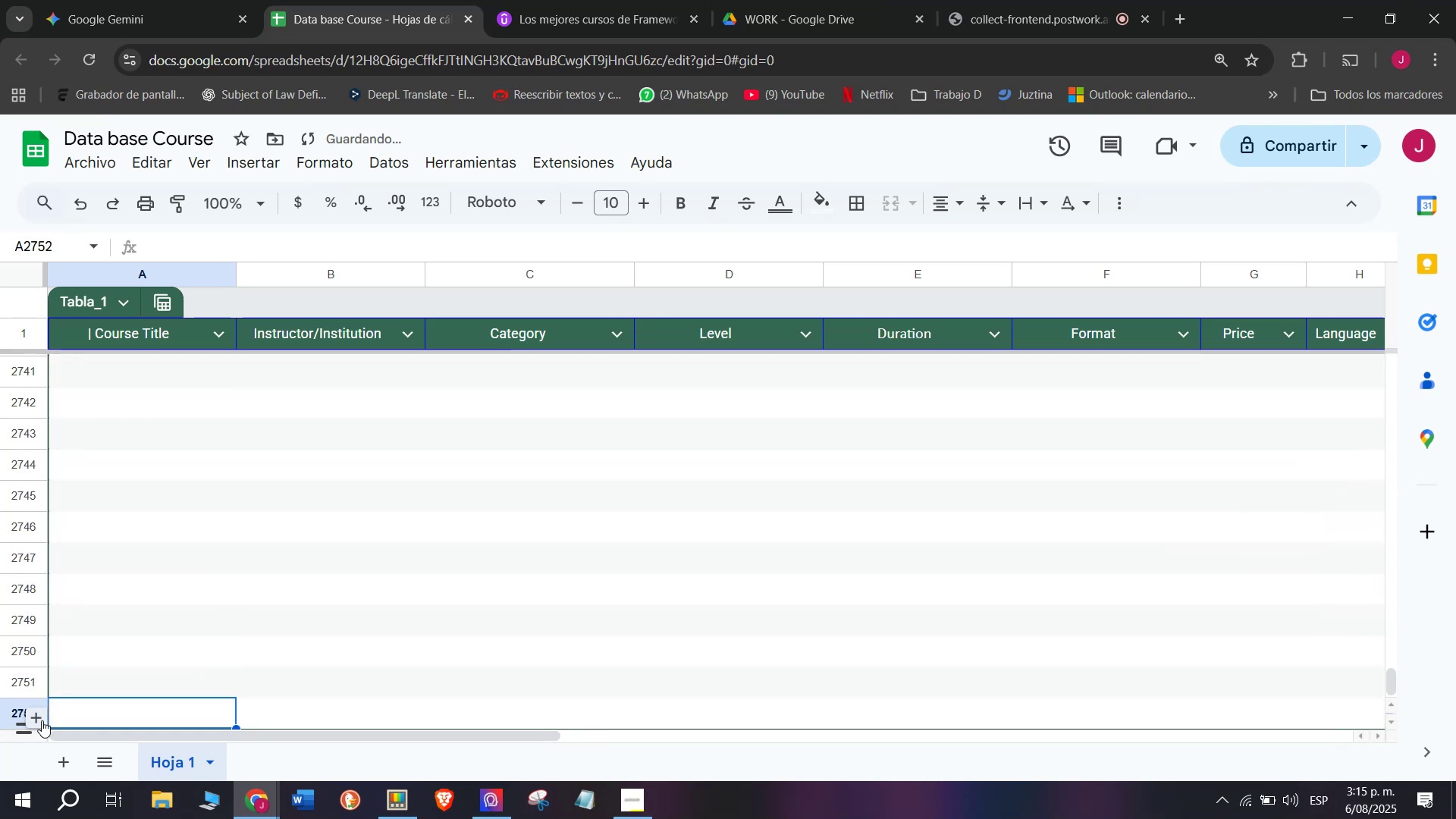 
triple_click([42, 720])
 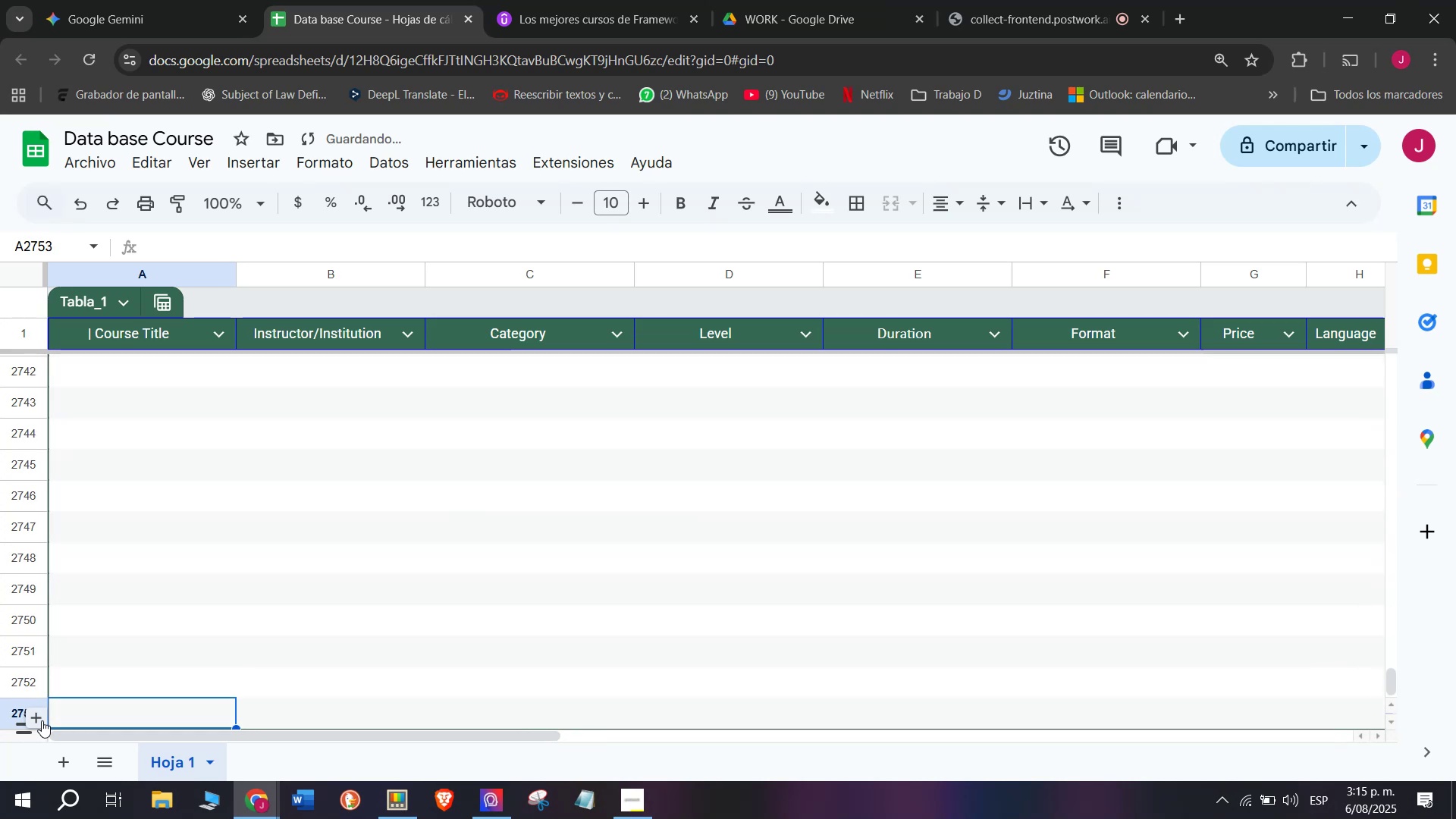 
triple_click([42, 720])
 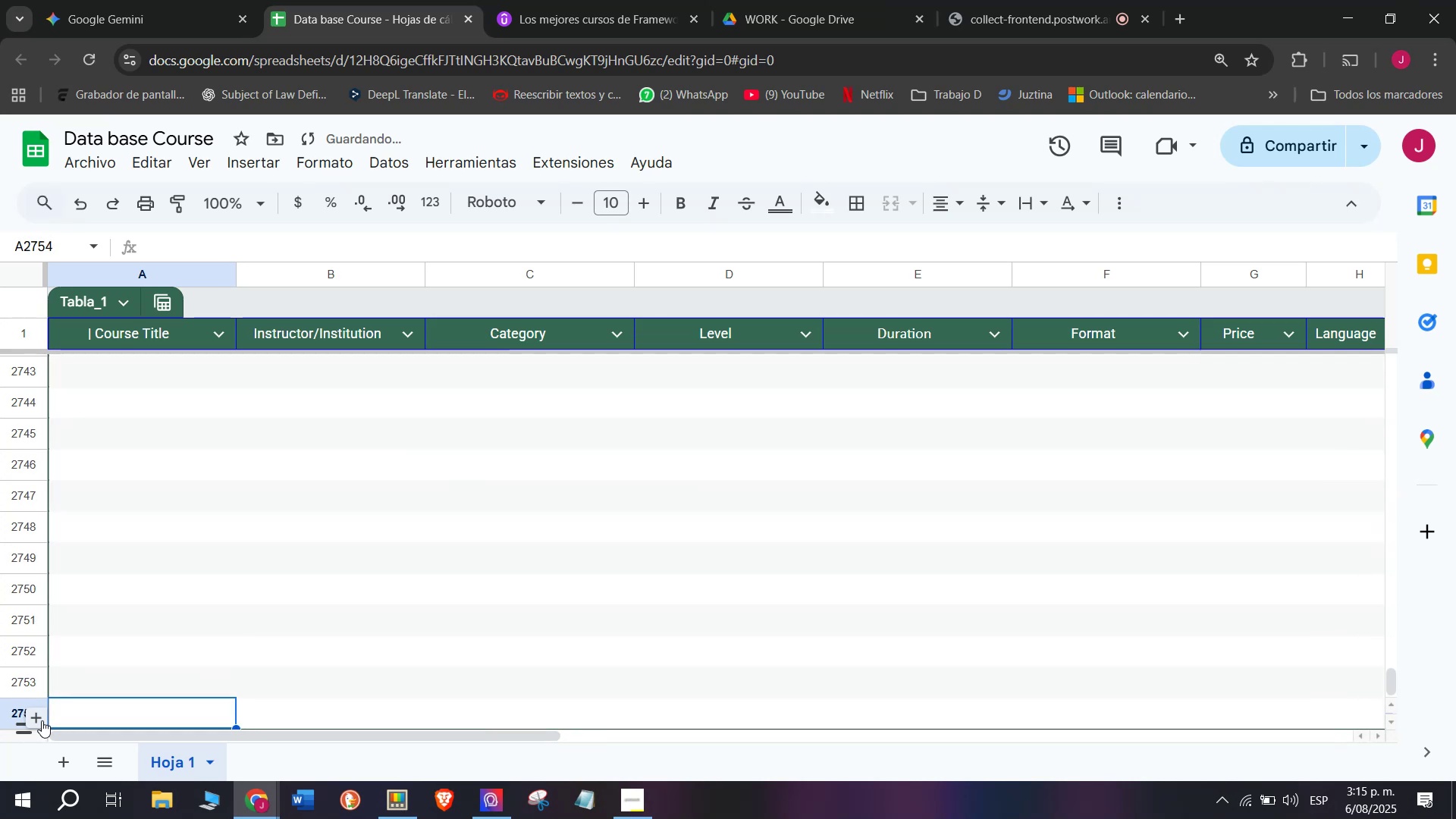 
triple_click([42, 720])
 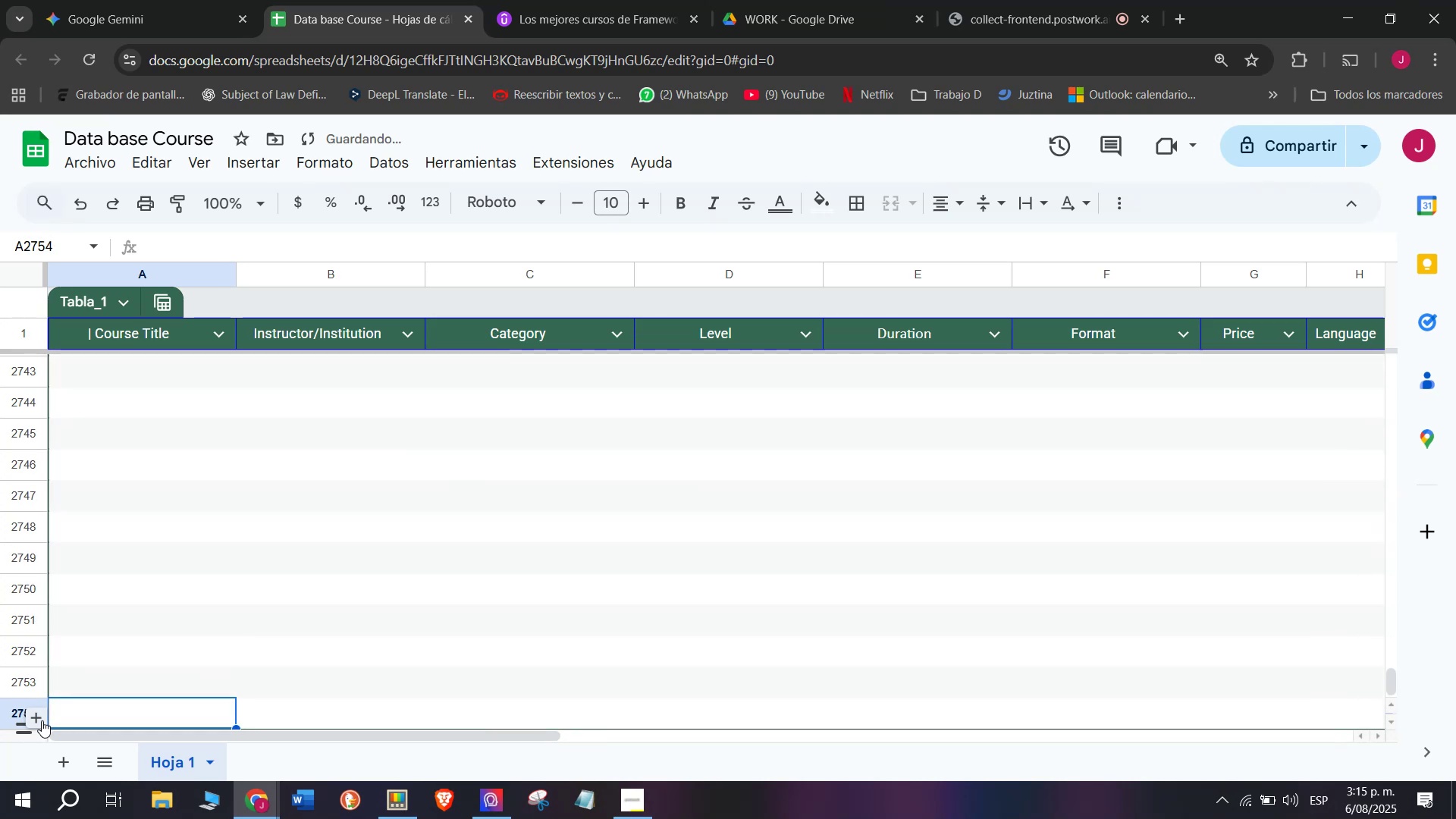 
triple_click([42, 720])
 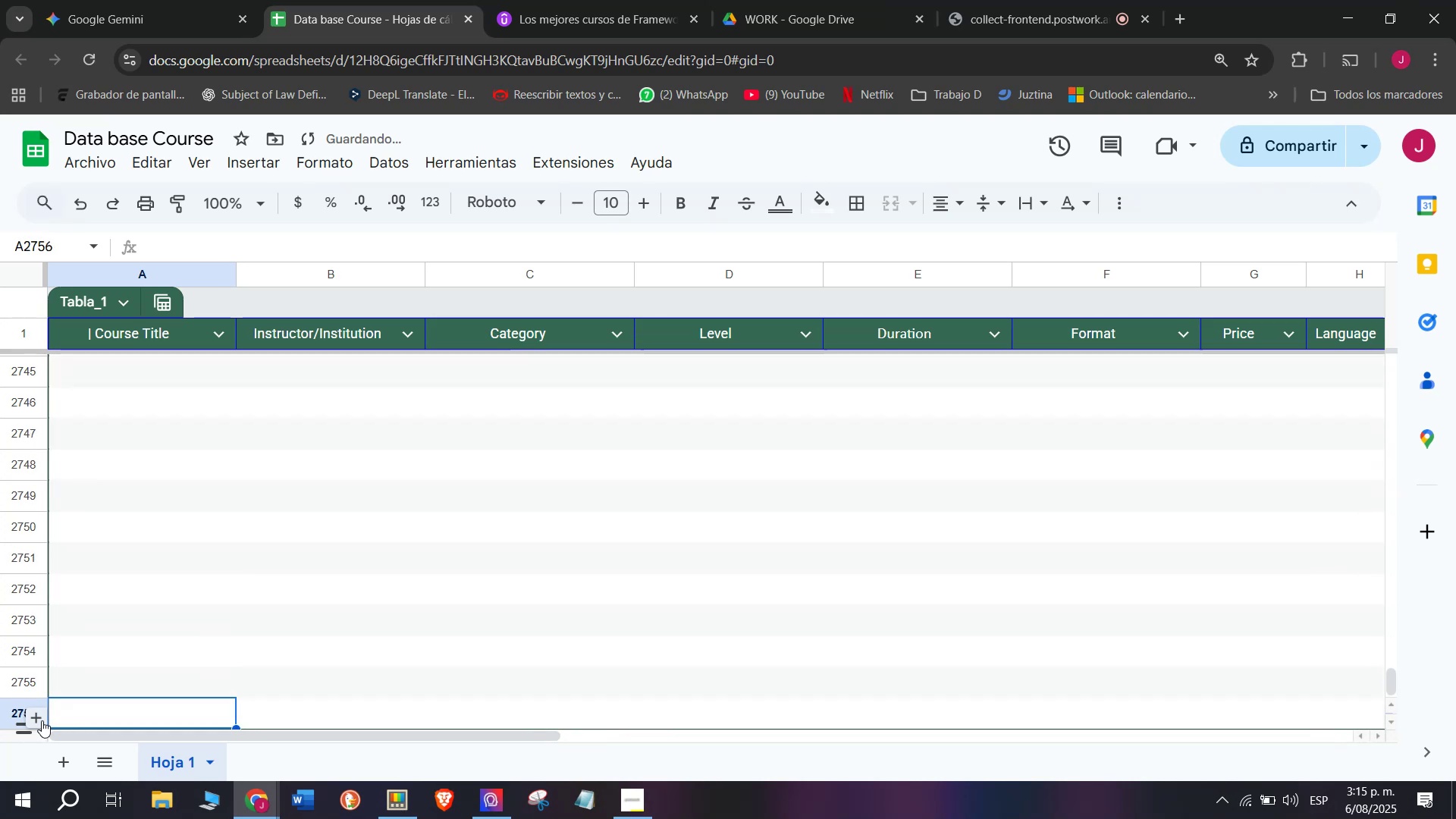 
triple_click([42, 720])
 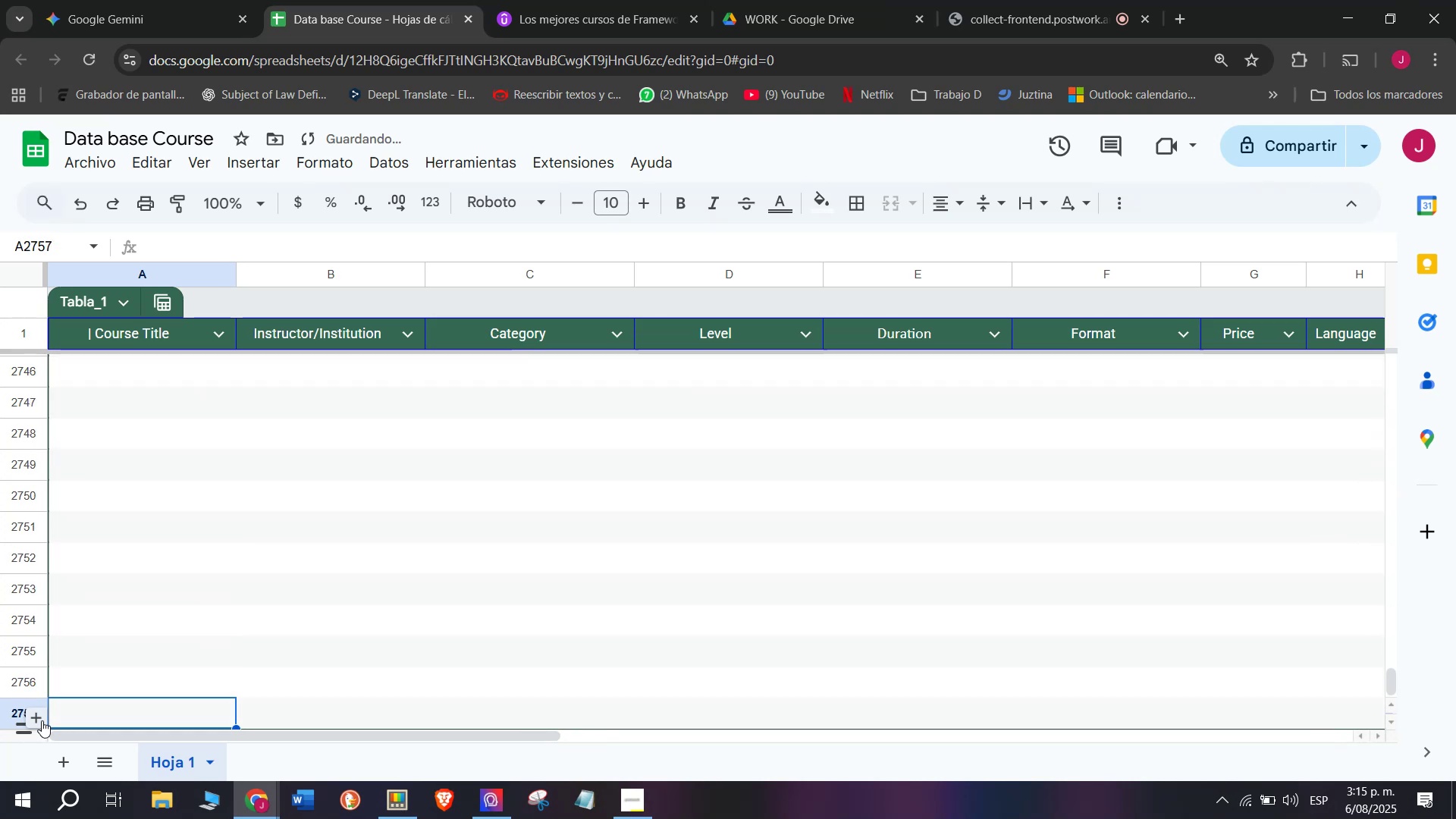 
triple_click([42, 720])
 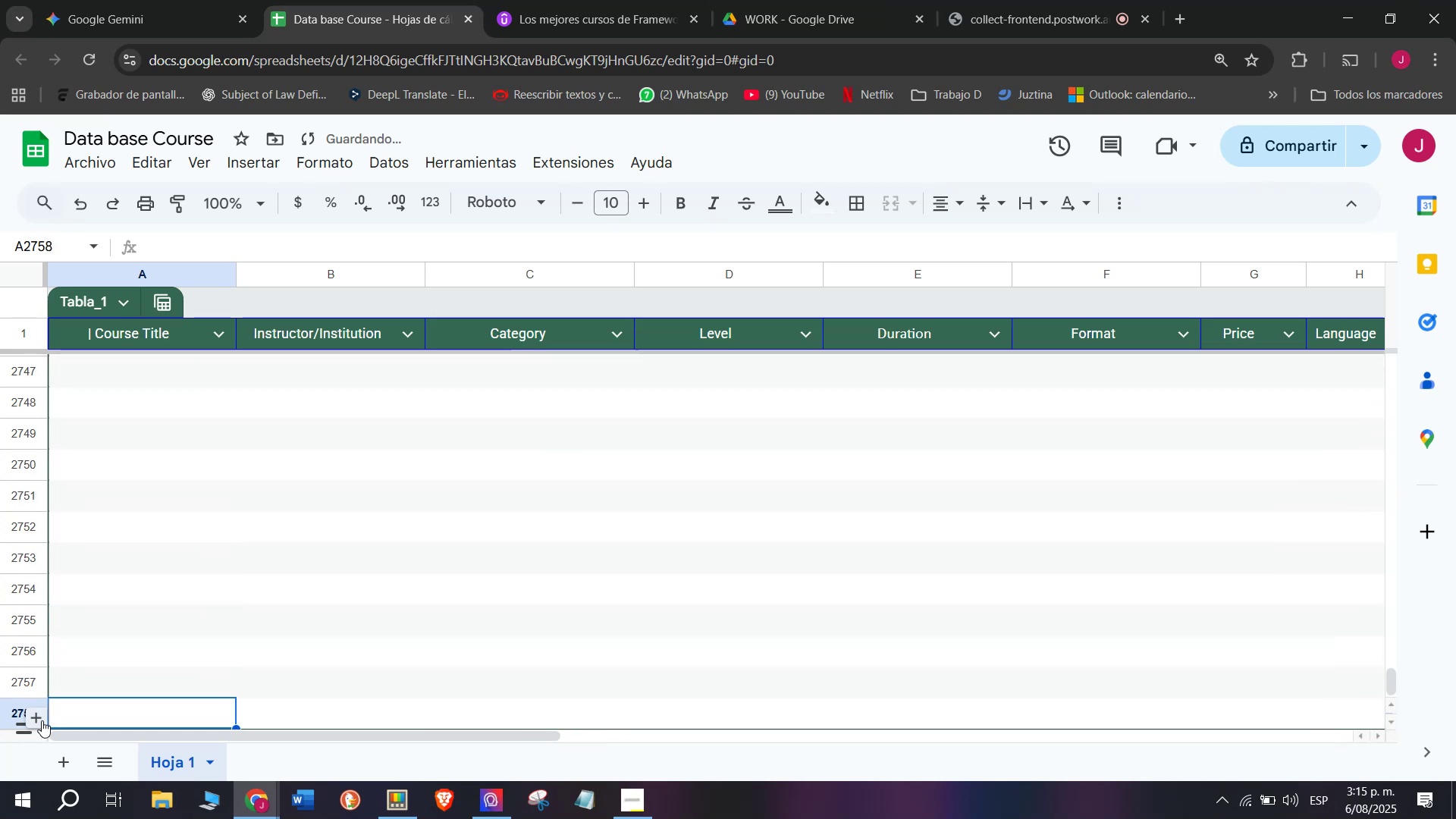 
triple_click([42, 720])
 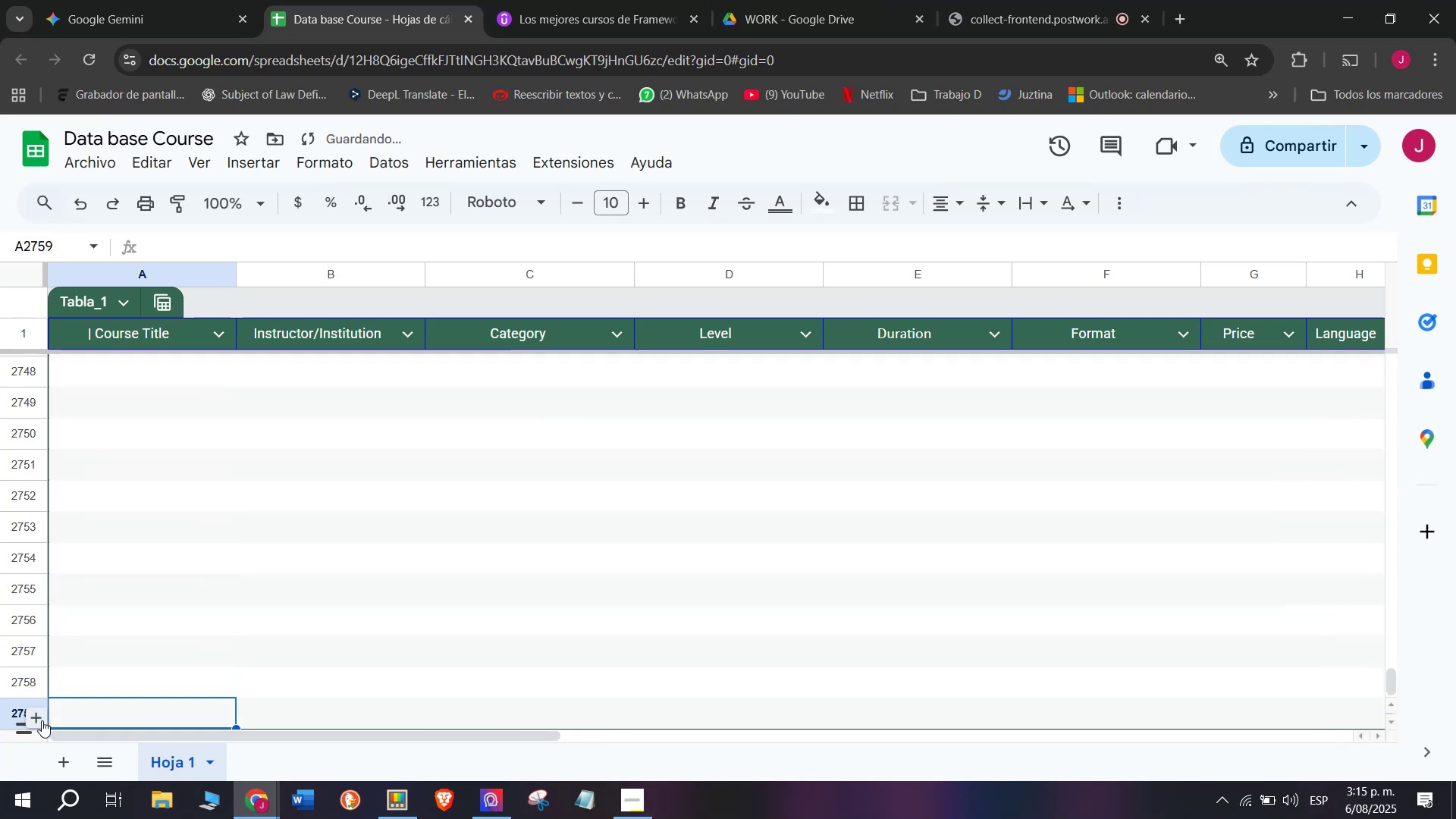 
triple_click([42, 720])
 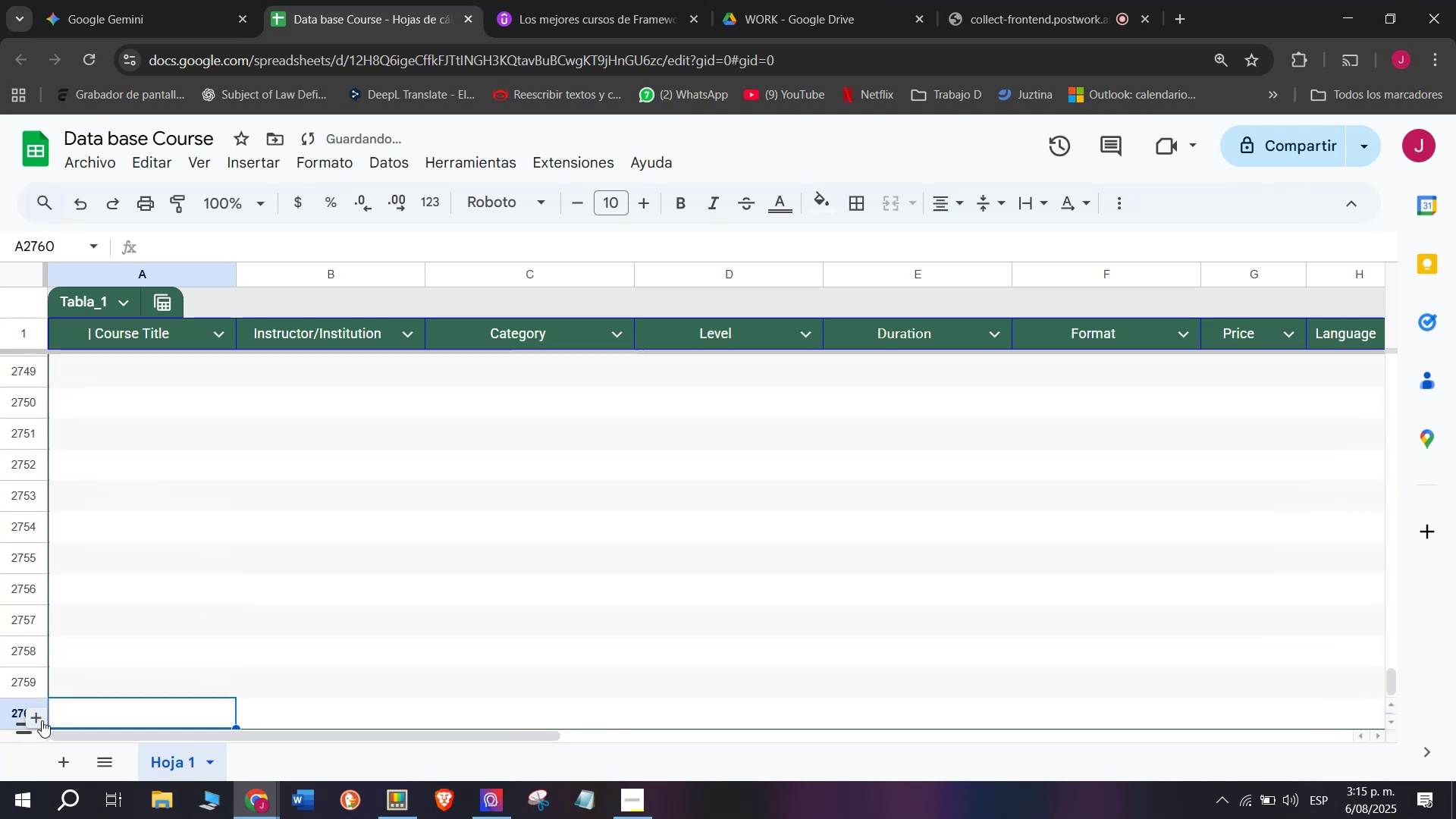 
triple_click([42, 720])
 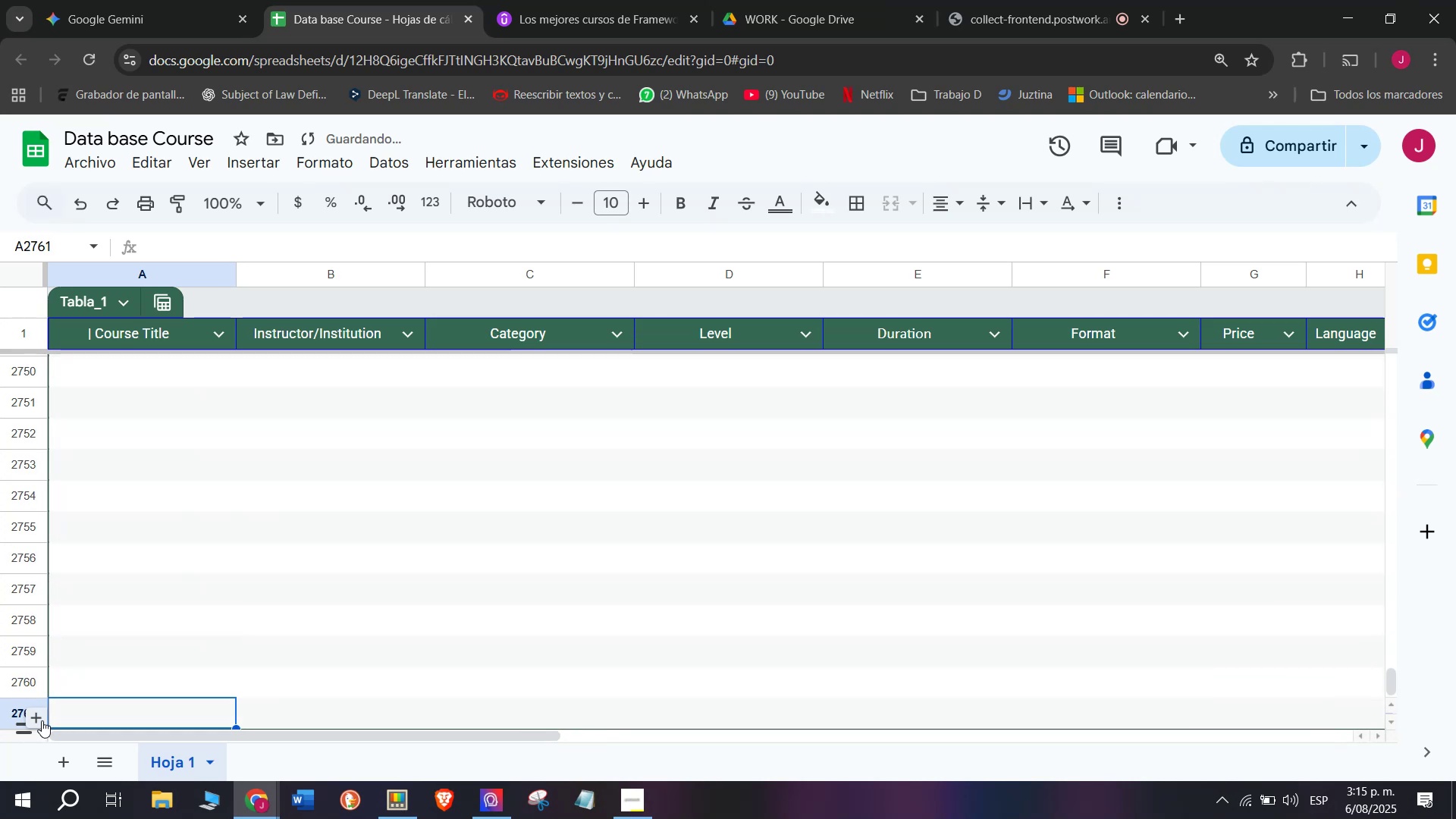 
triple_click([42, 720])
 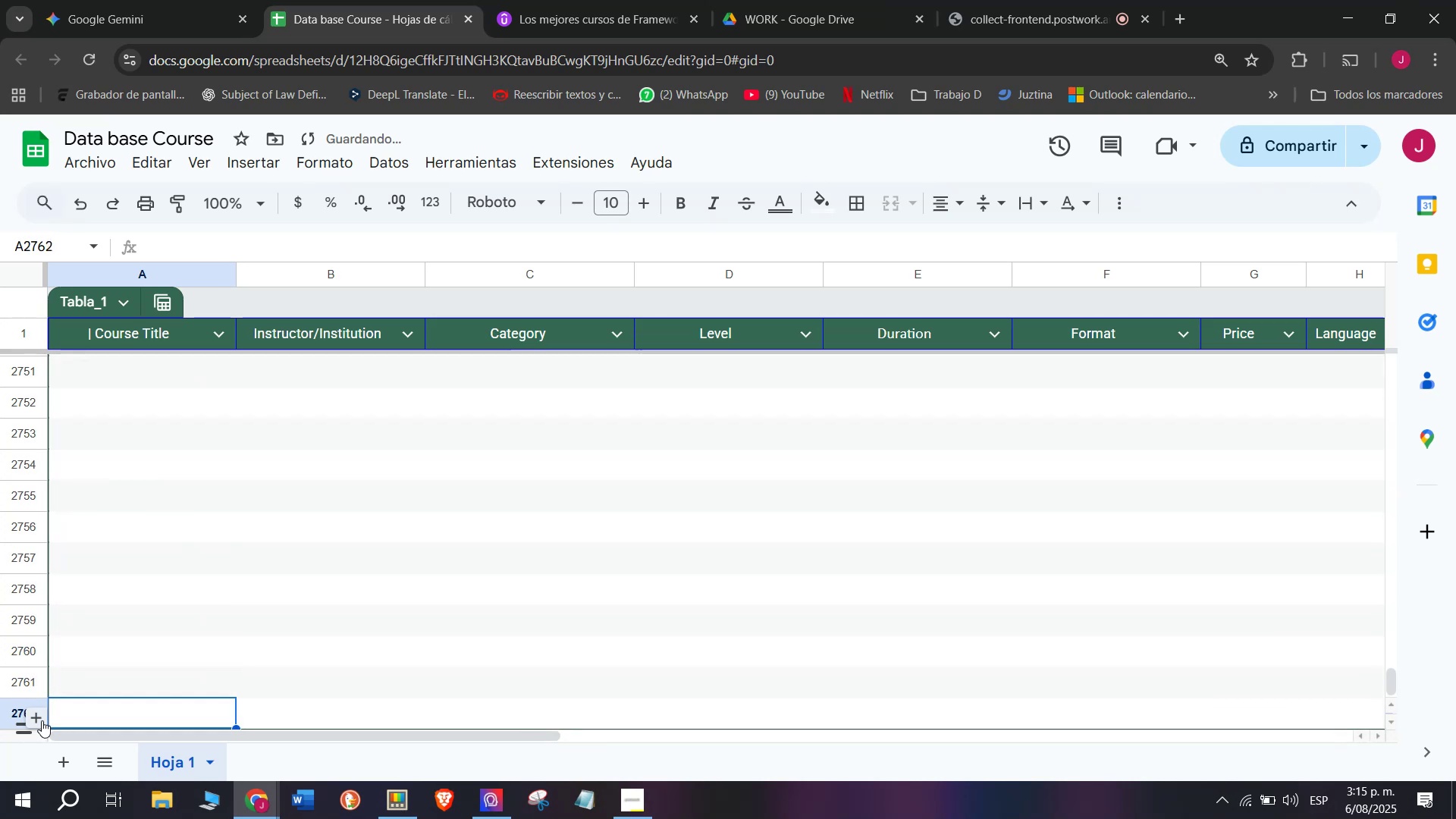 
triple_click([42, 720])
 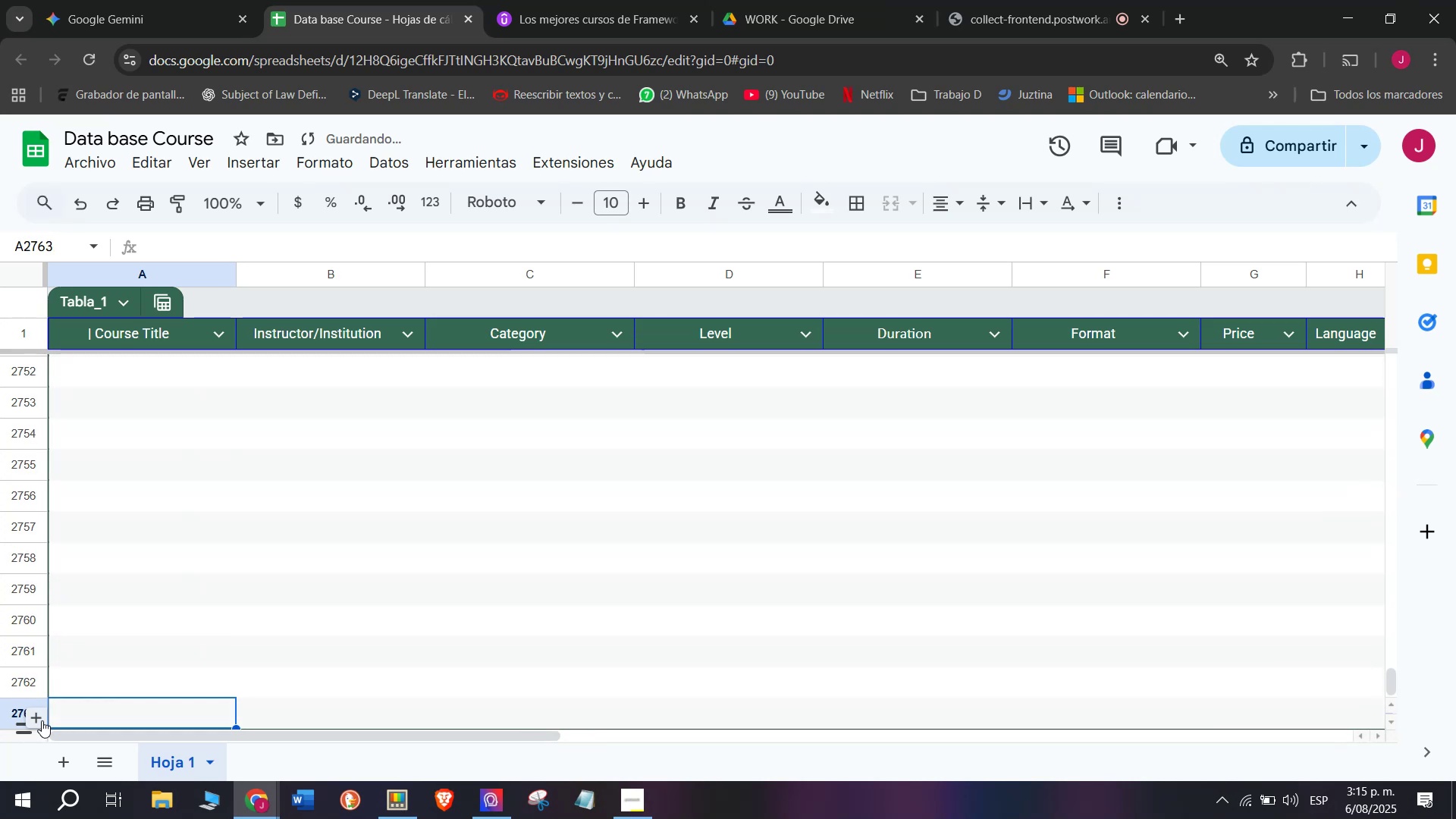 
triple_click([42, 720])
 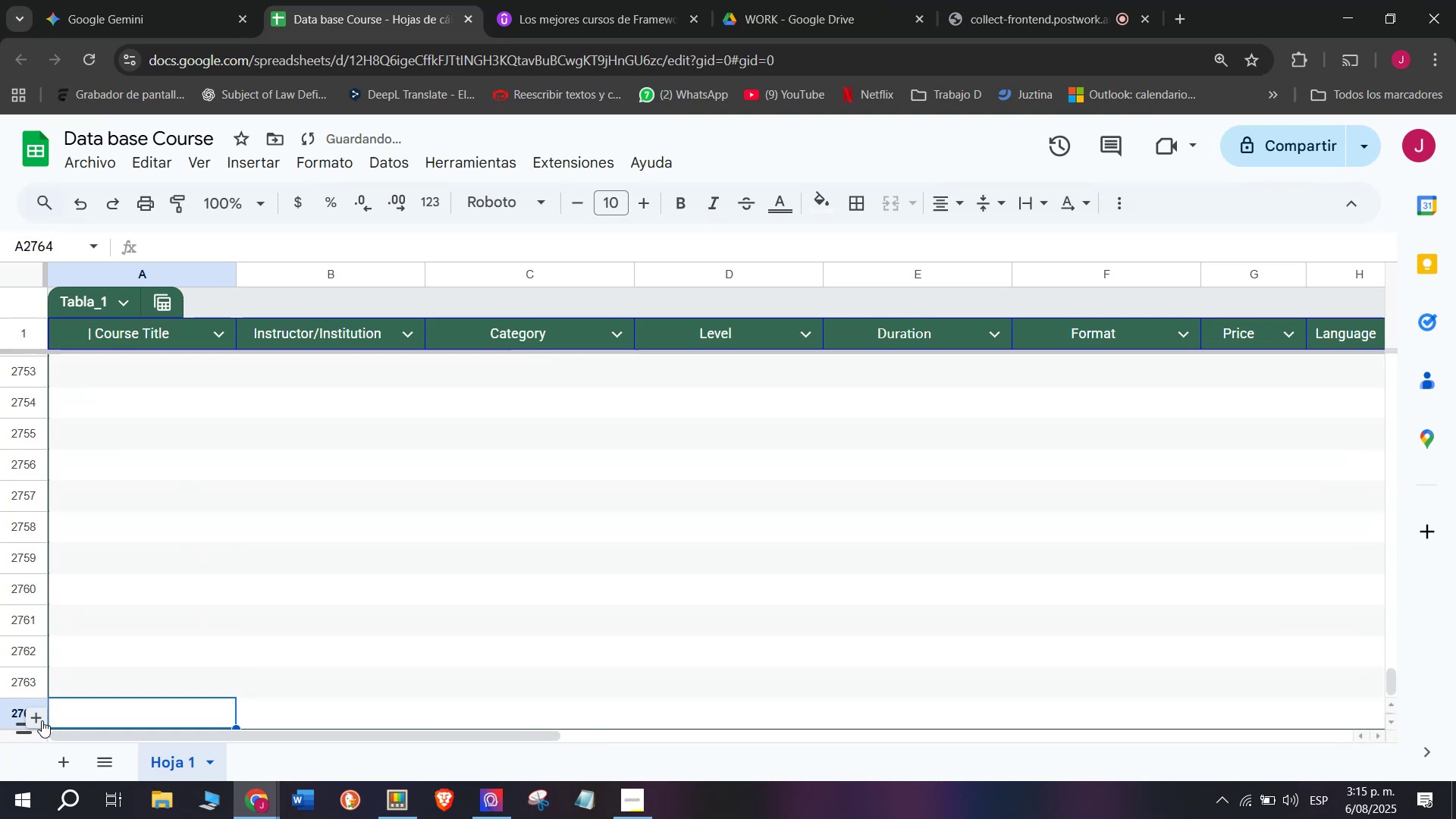 
triple_click([42, 720])
 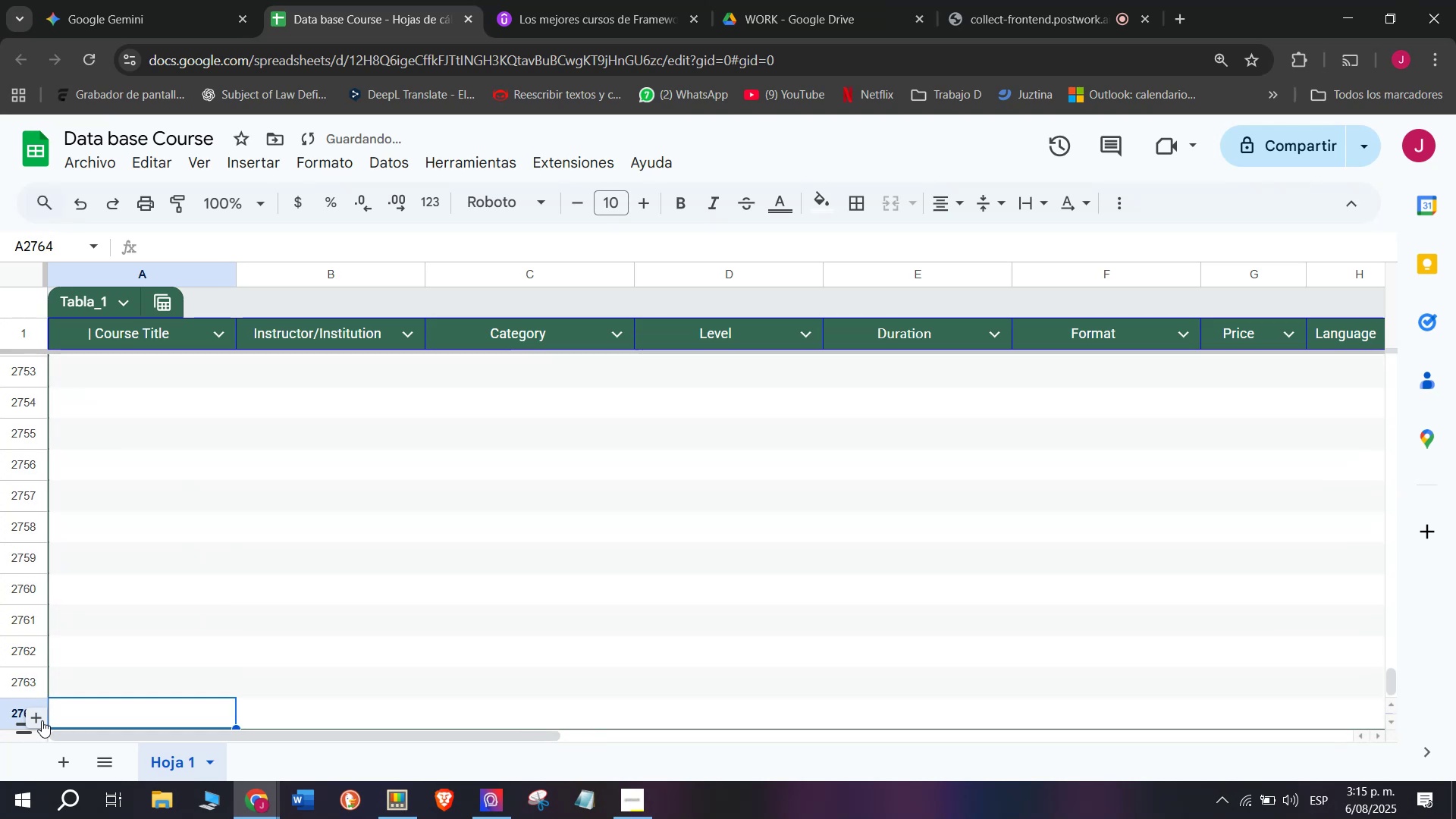 
triple_click([42, 720])
 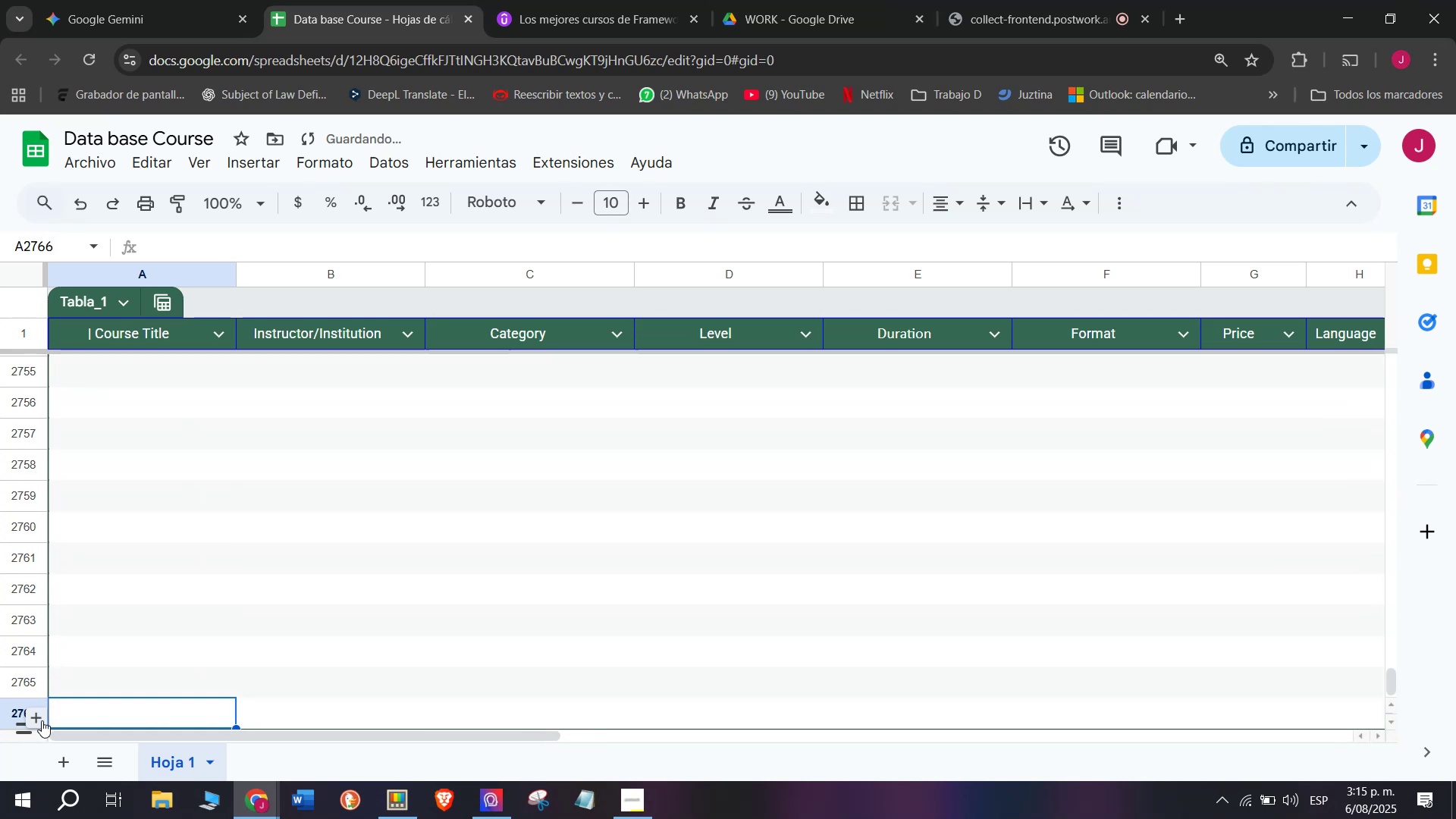 
triple_click([42, 720])
 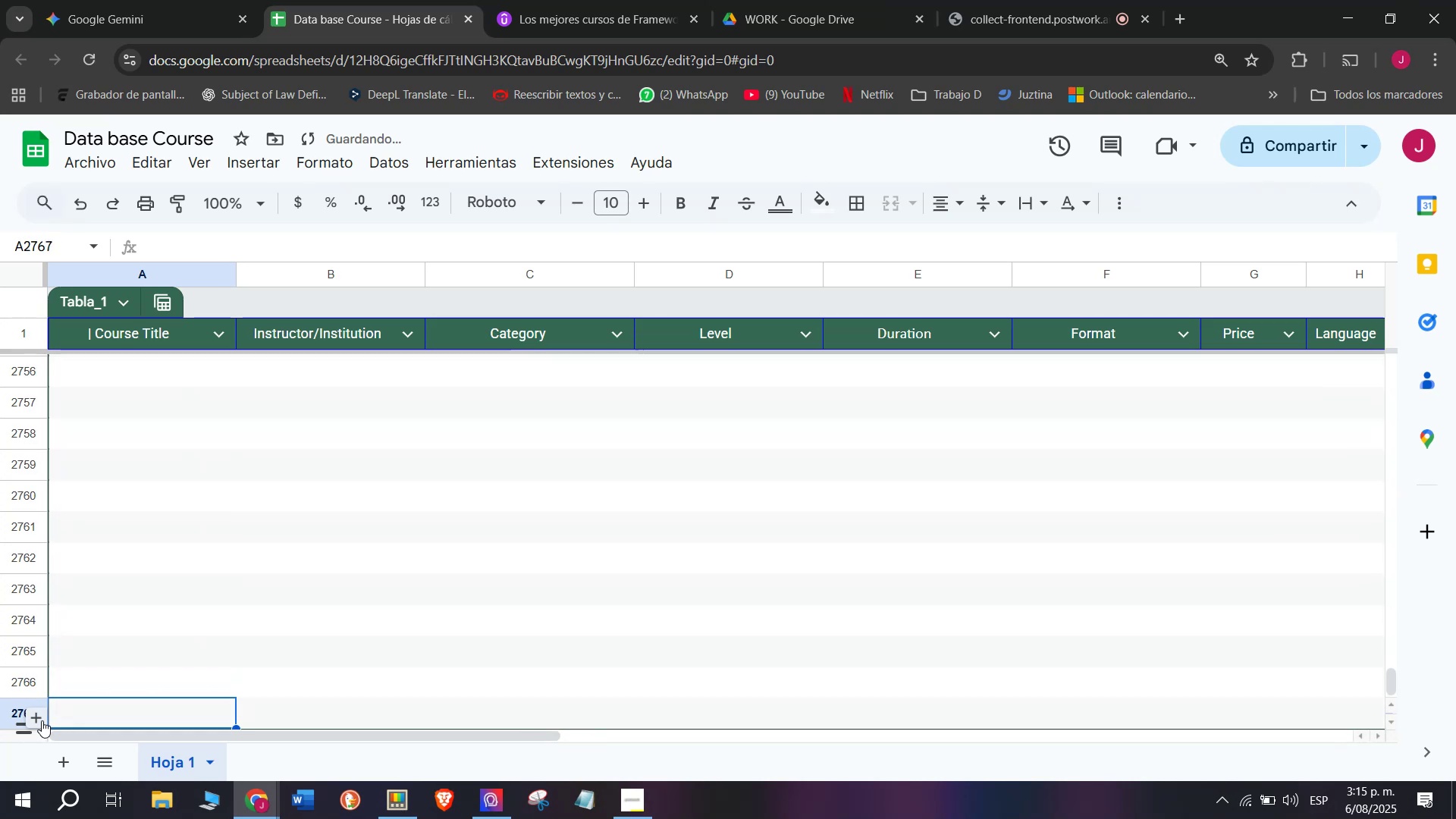 
triple_click([42, 720])
 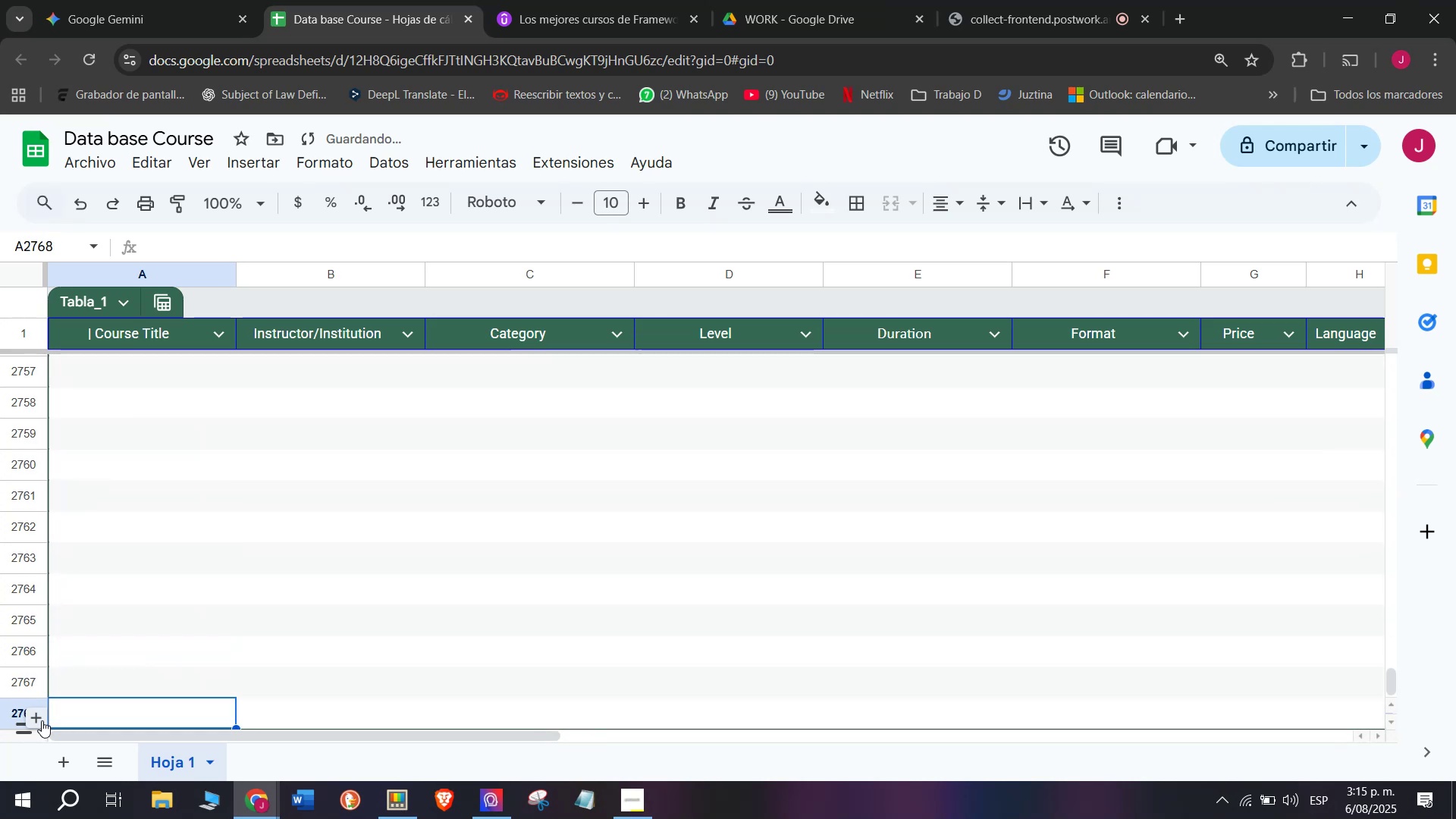 
triple_click([42, 720])
 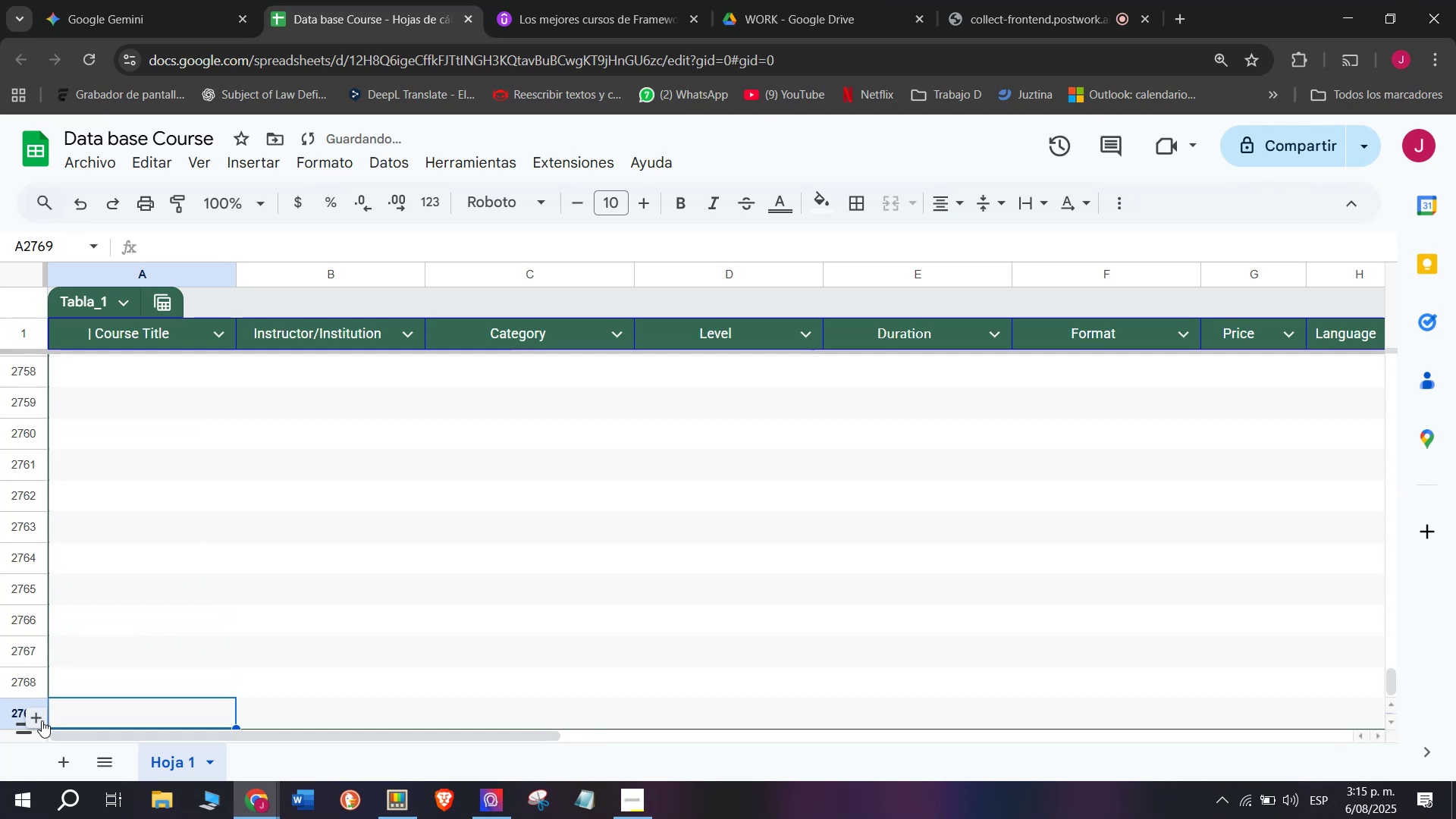 
triple_click([42, 720])
 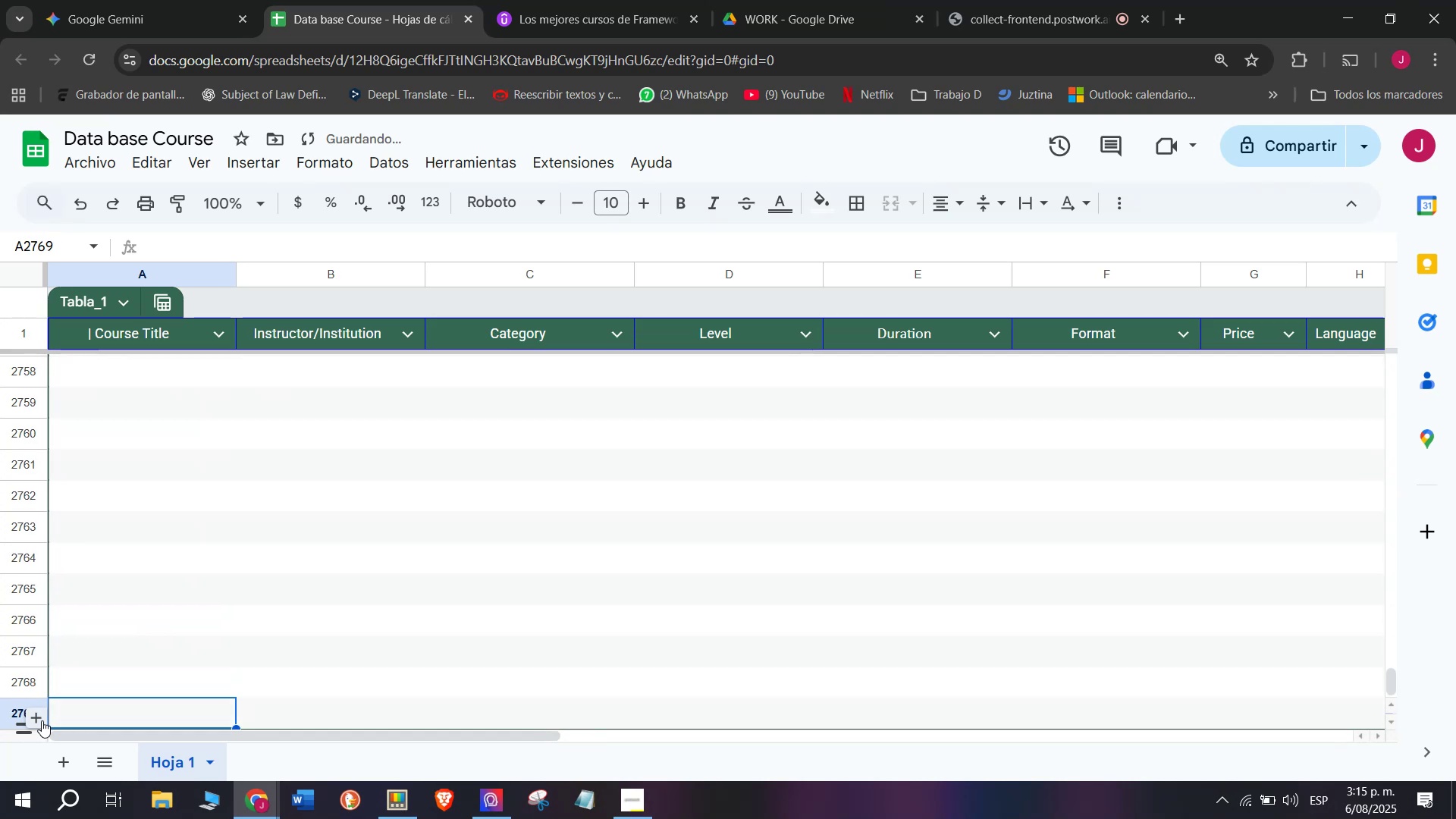 
triple_click([42, 720])
 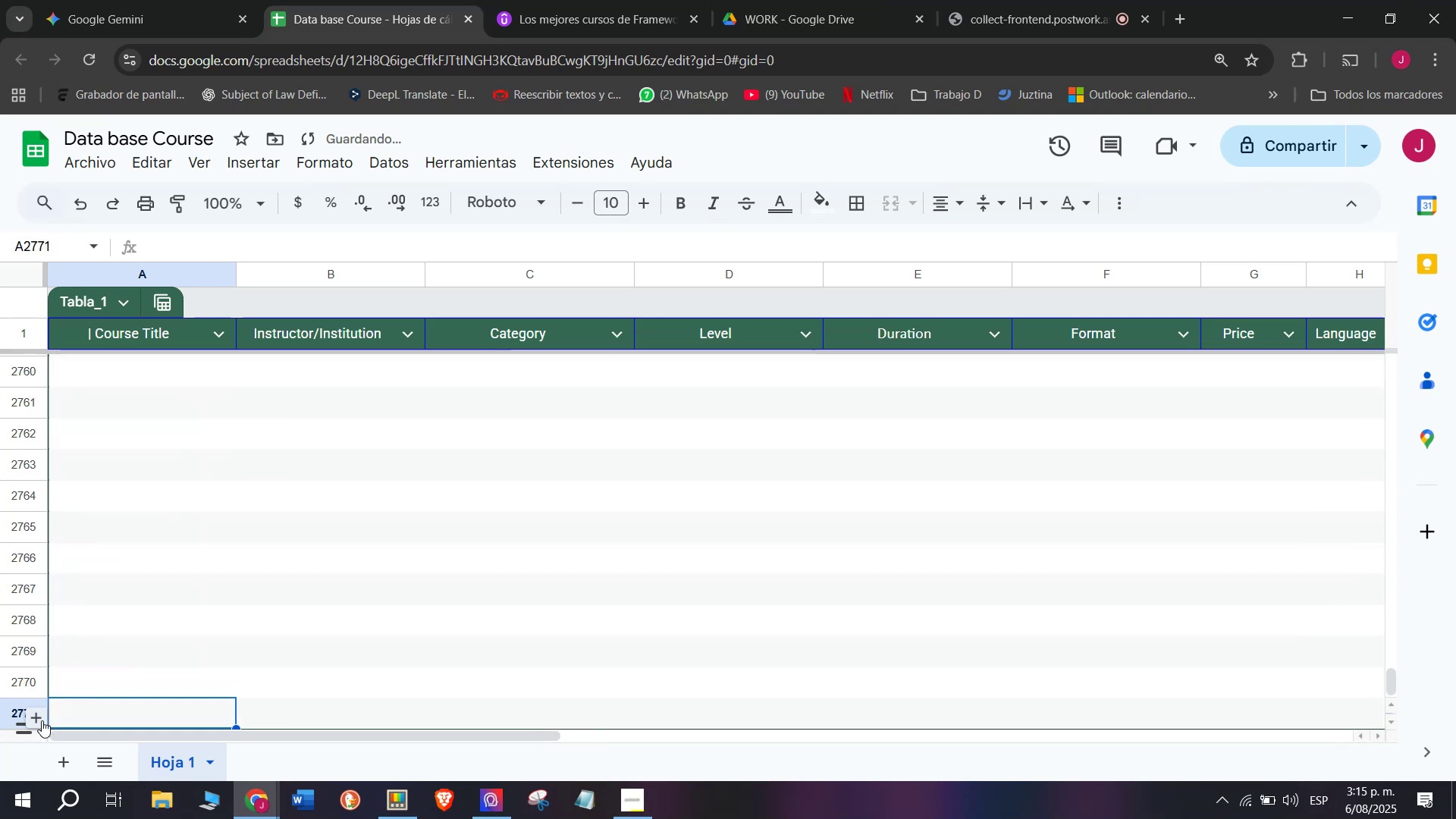 
triple_click([42, 720])
 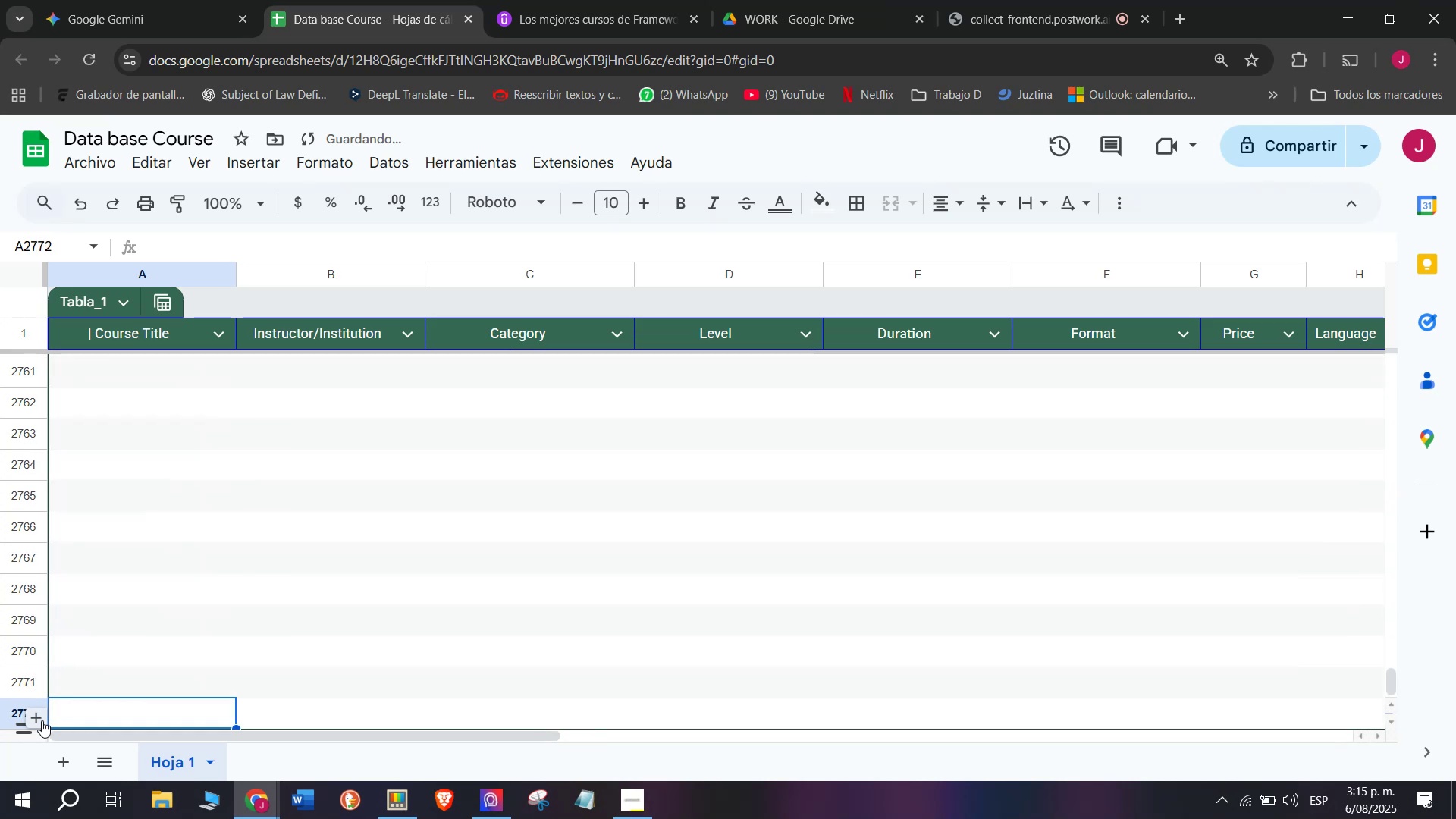 
triple_click([42, 720])
 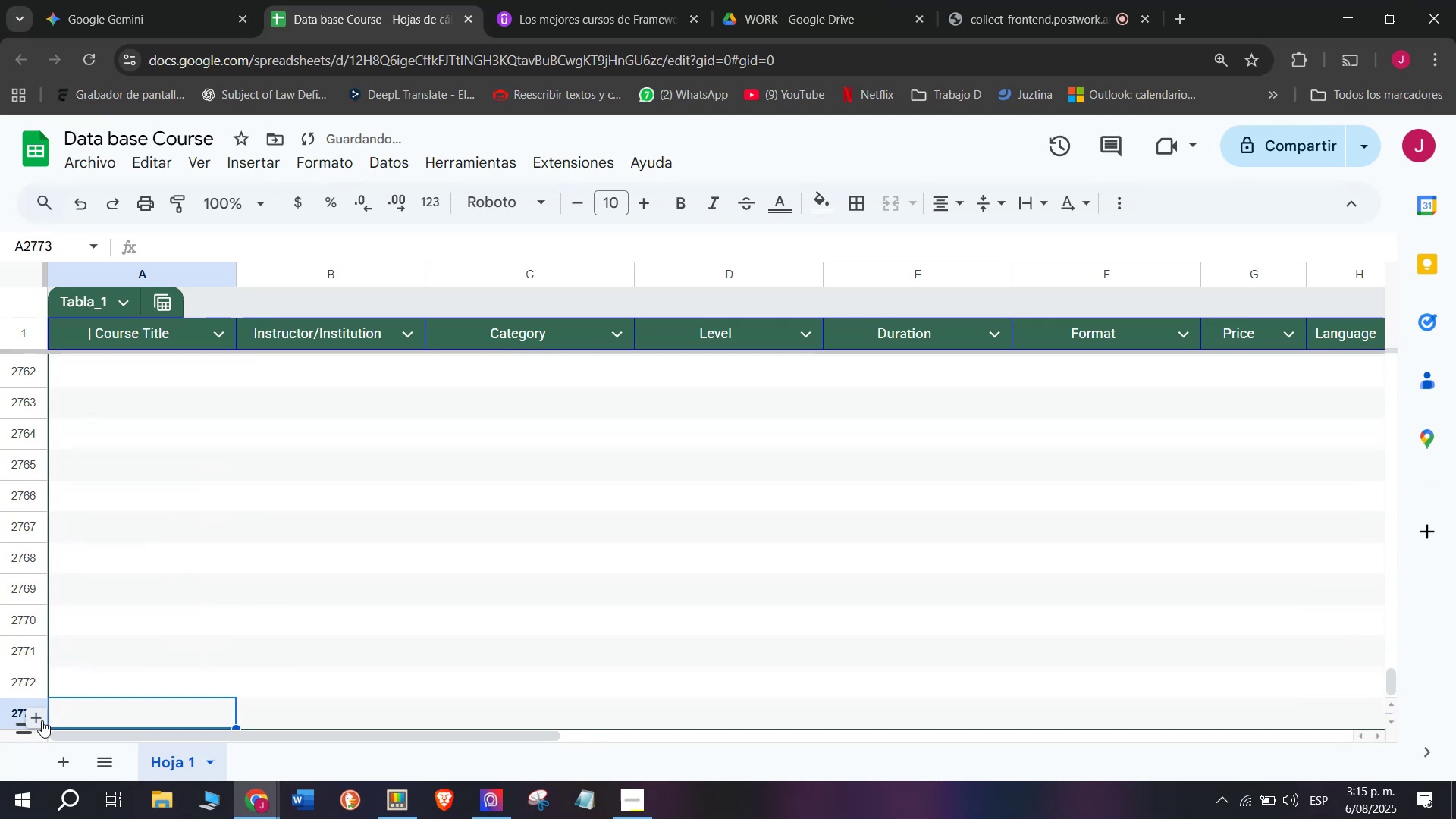 
triple_click([42, 720])
 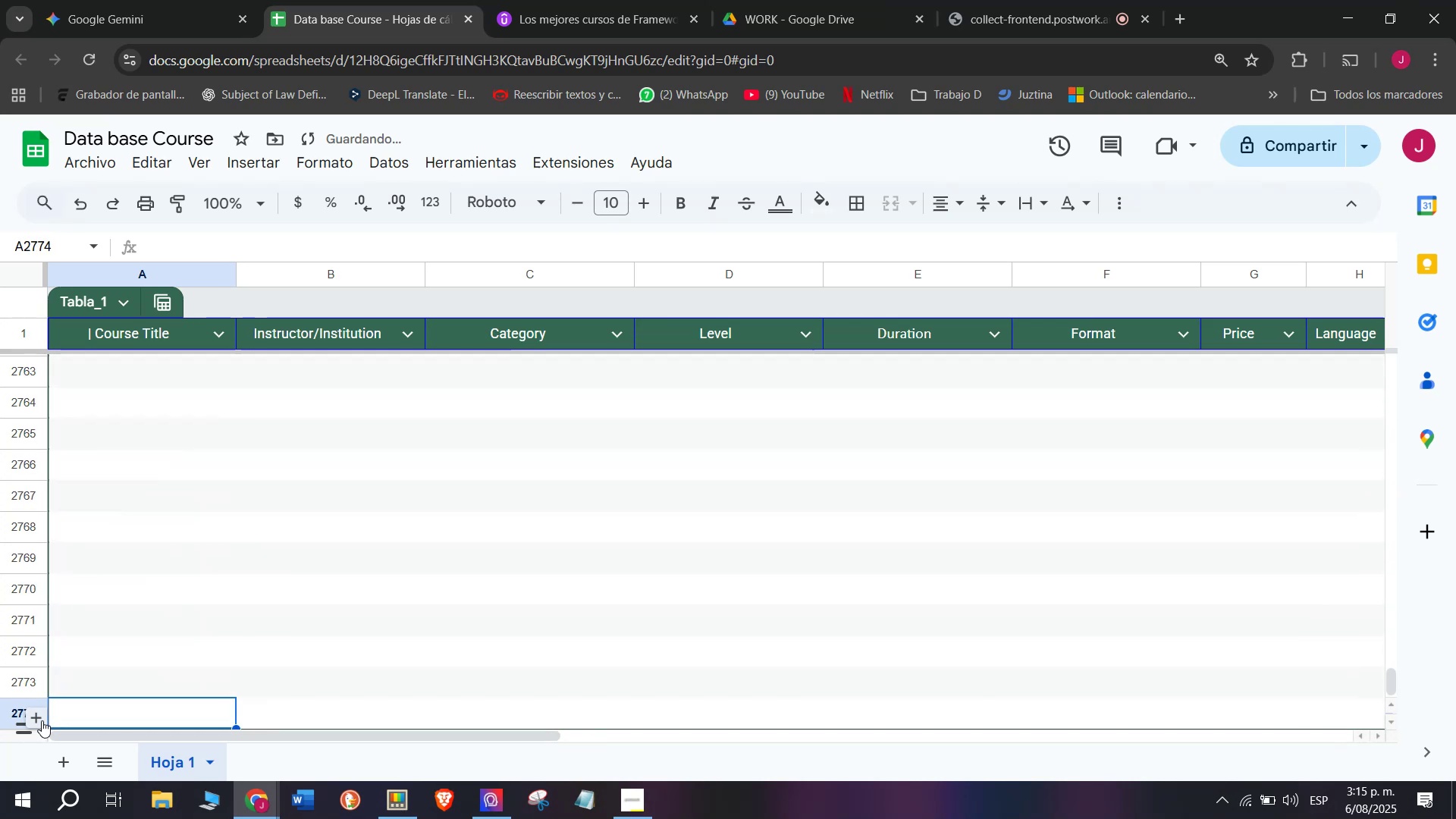 
triple_click([42, 720])
 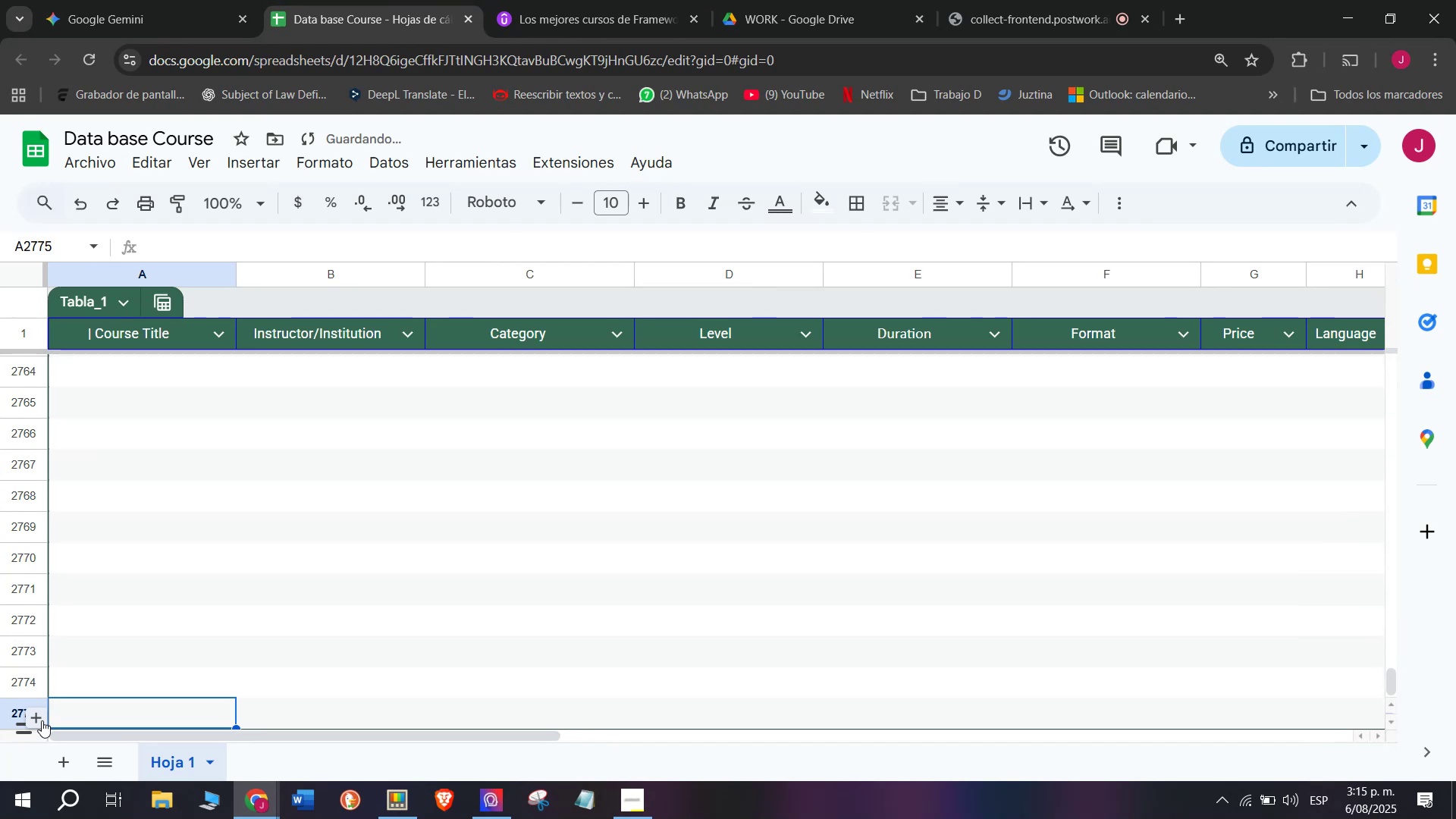 
triple_click([42, 720])
 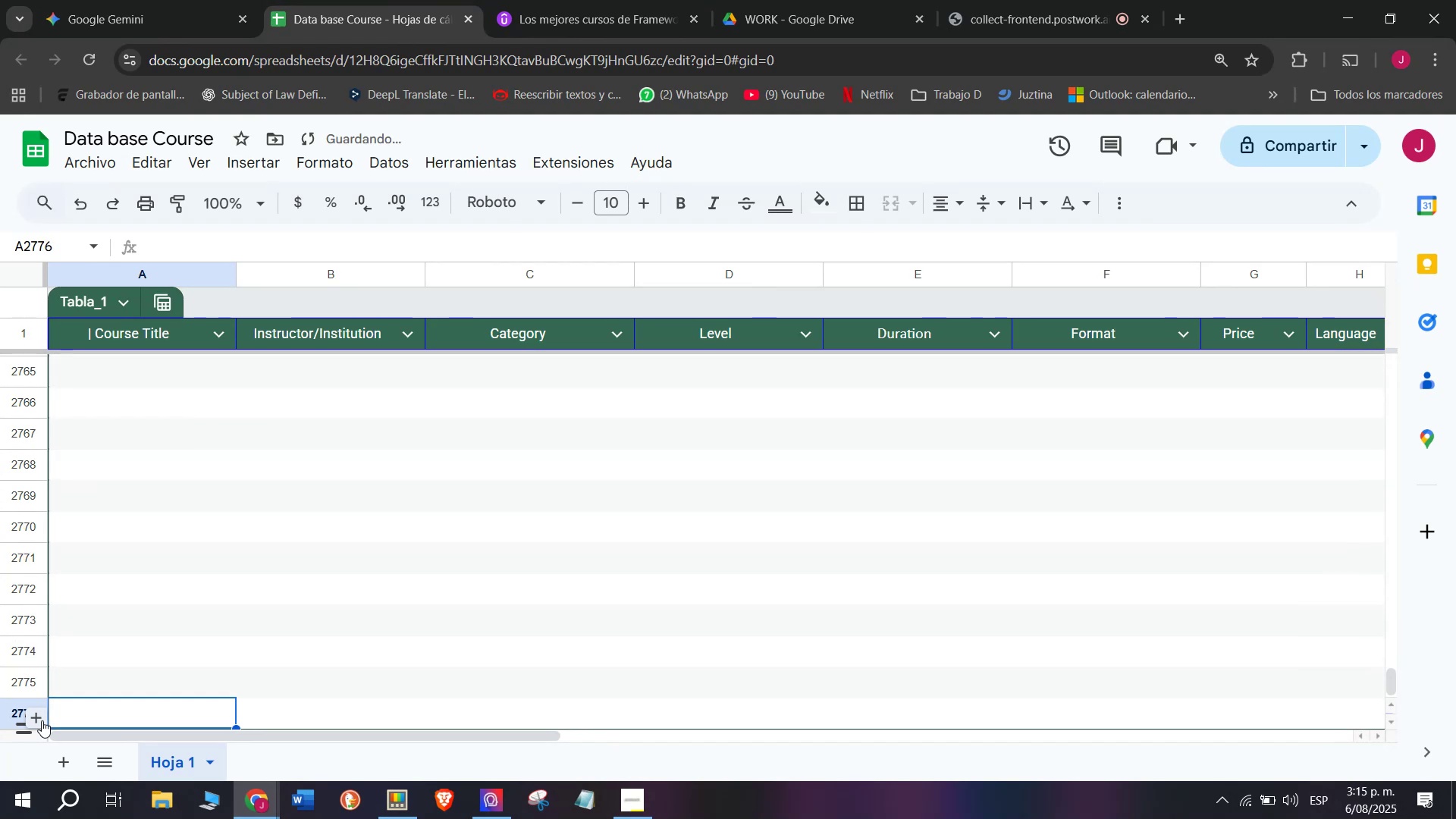 
triple_click([42, 720])
 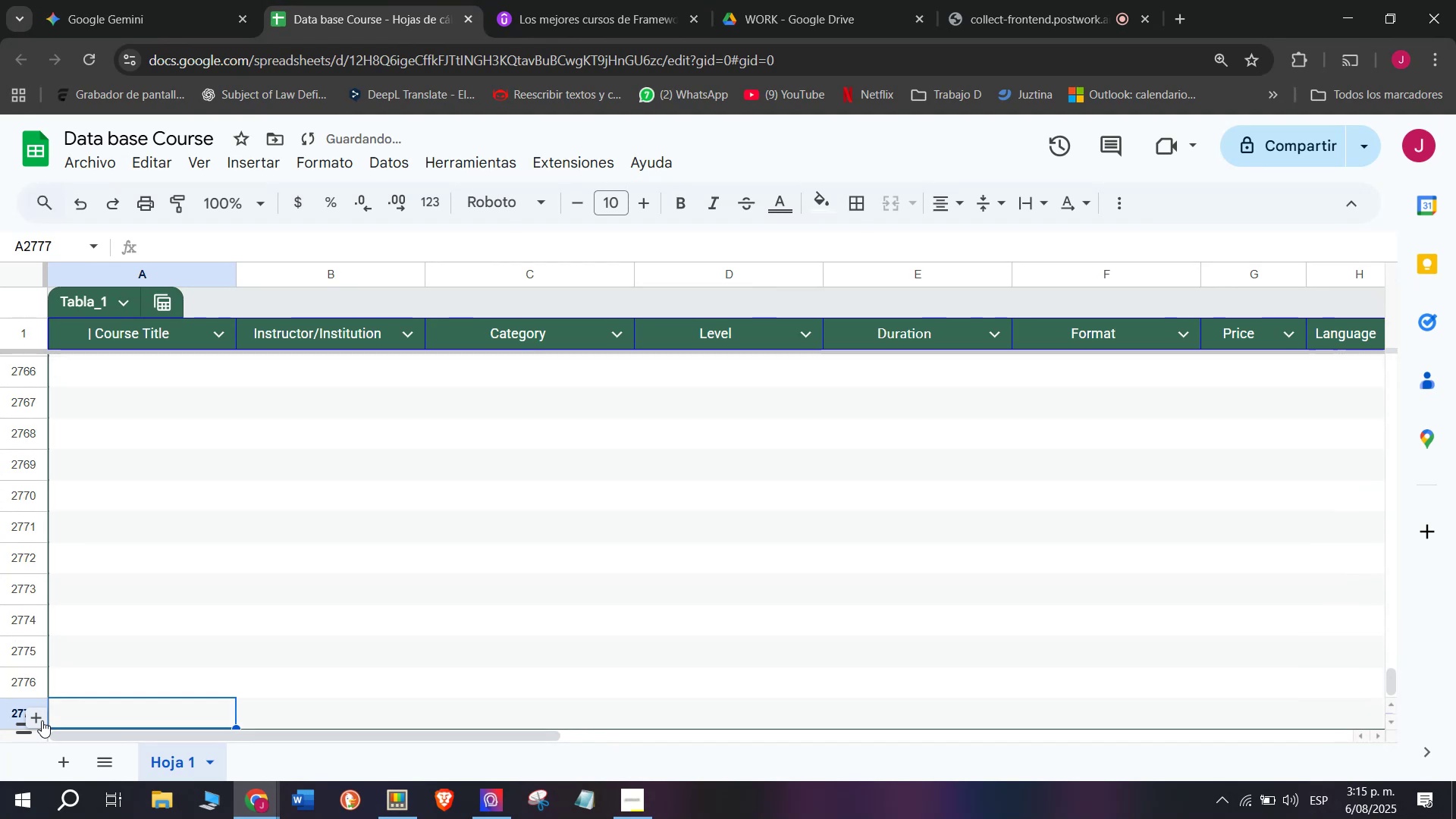 
triple_click([42, 720])
 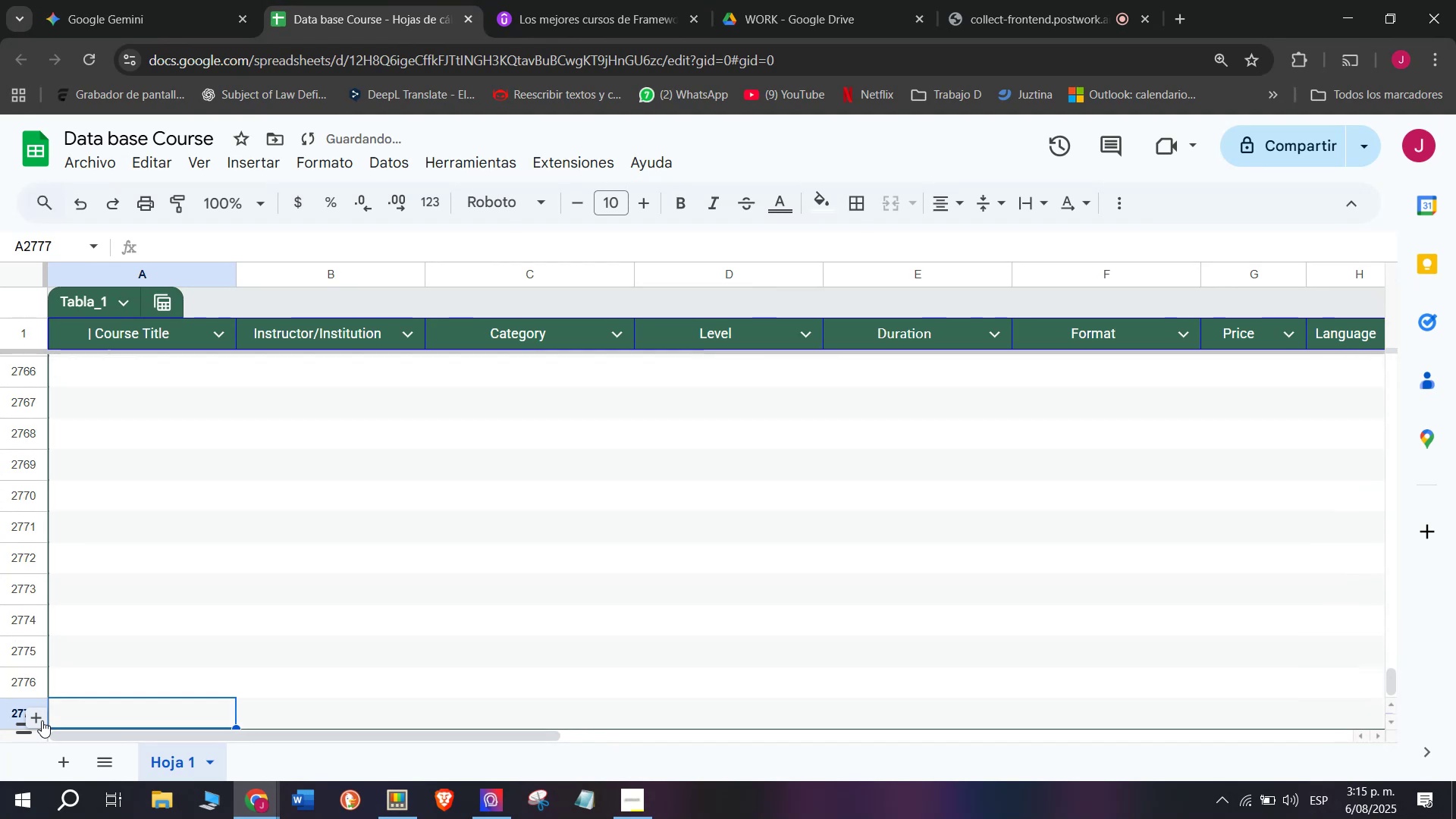 
triple_click([42, 720])
 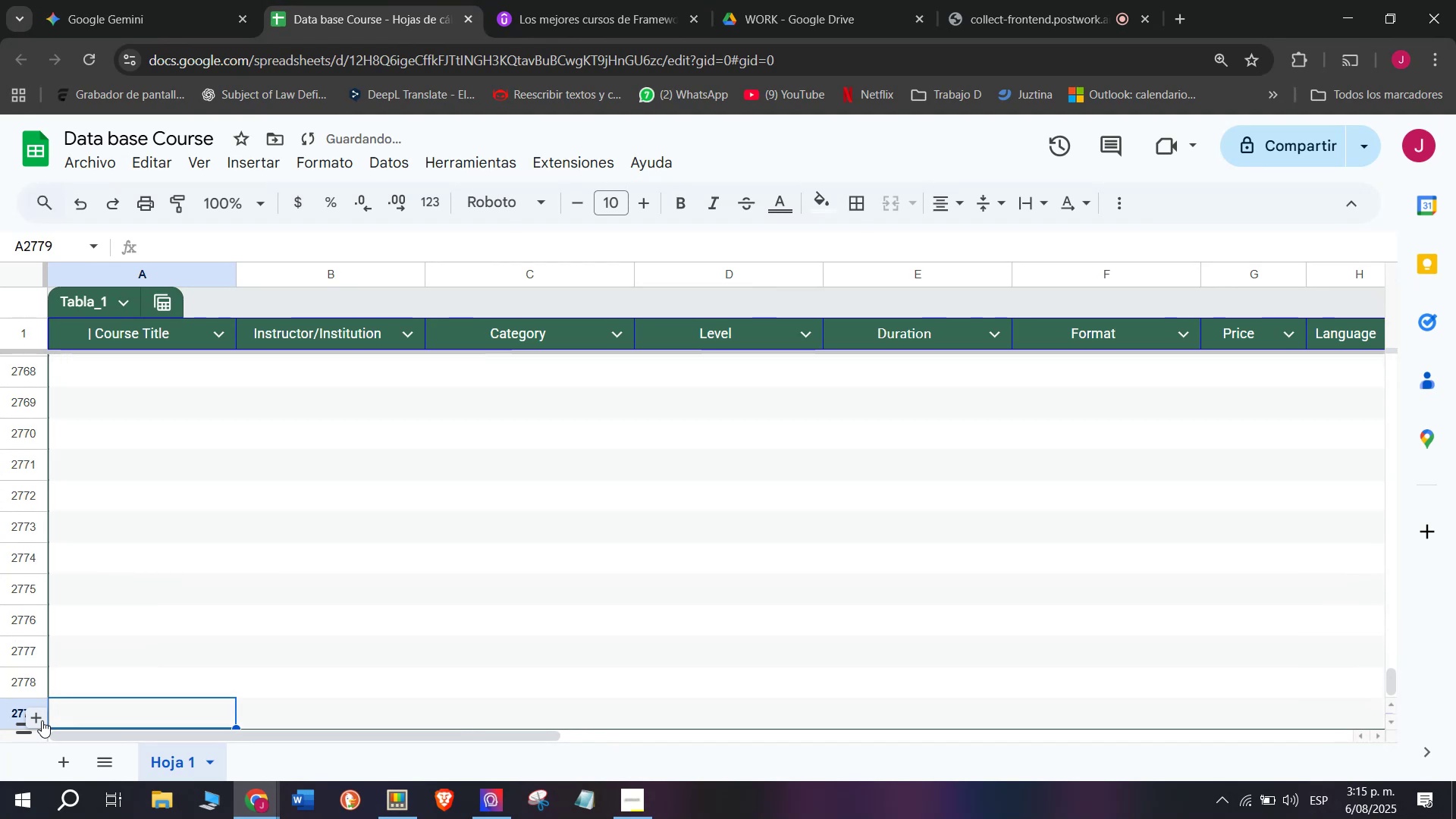 
triple_click([42, 720])
 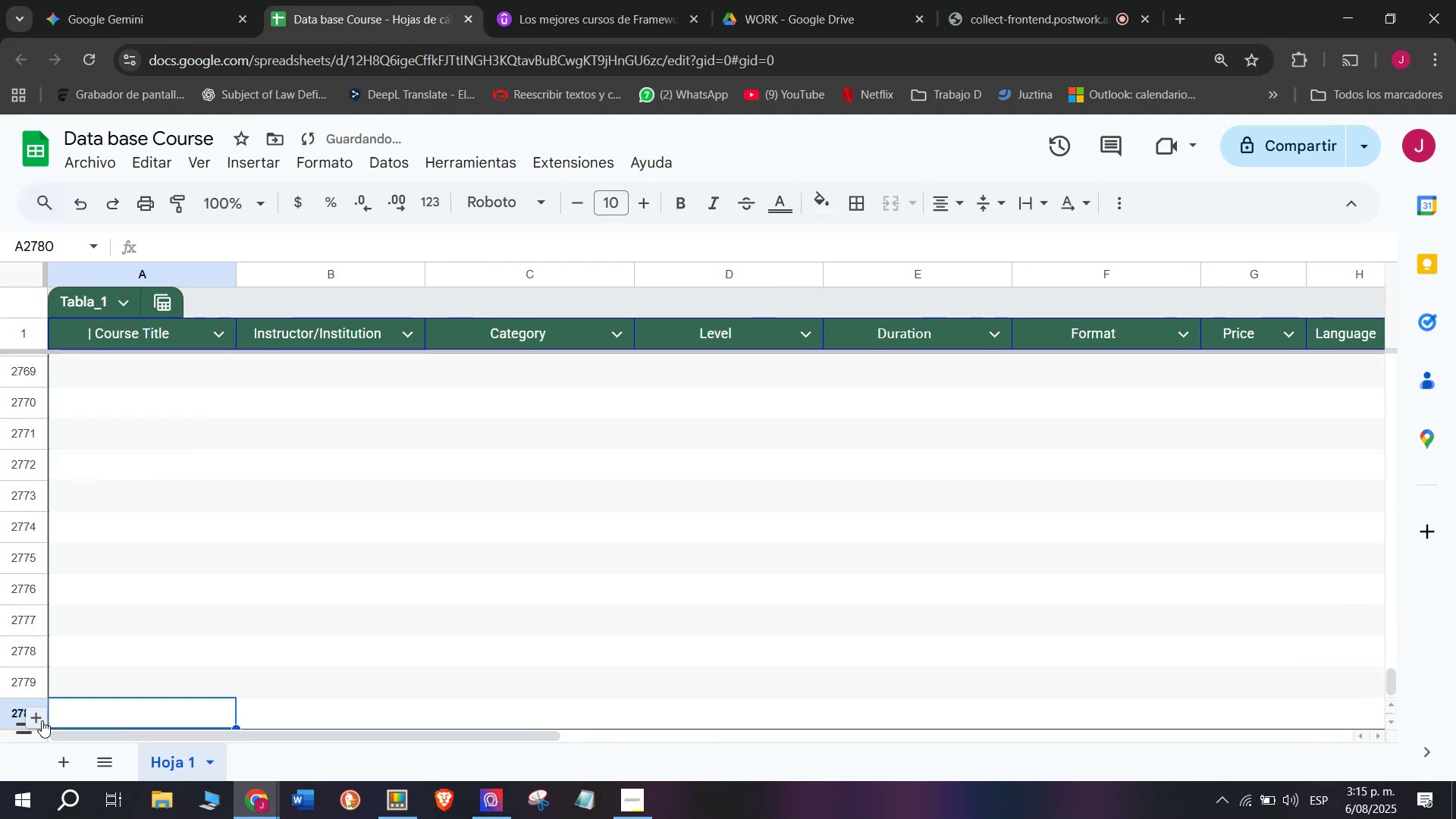 
triple_click([42, 720])
 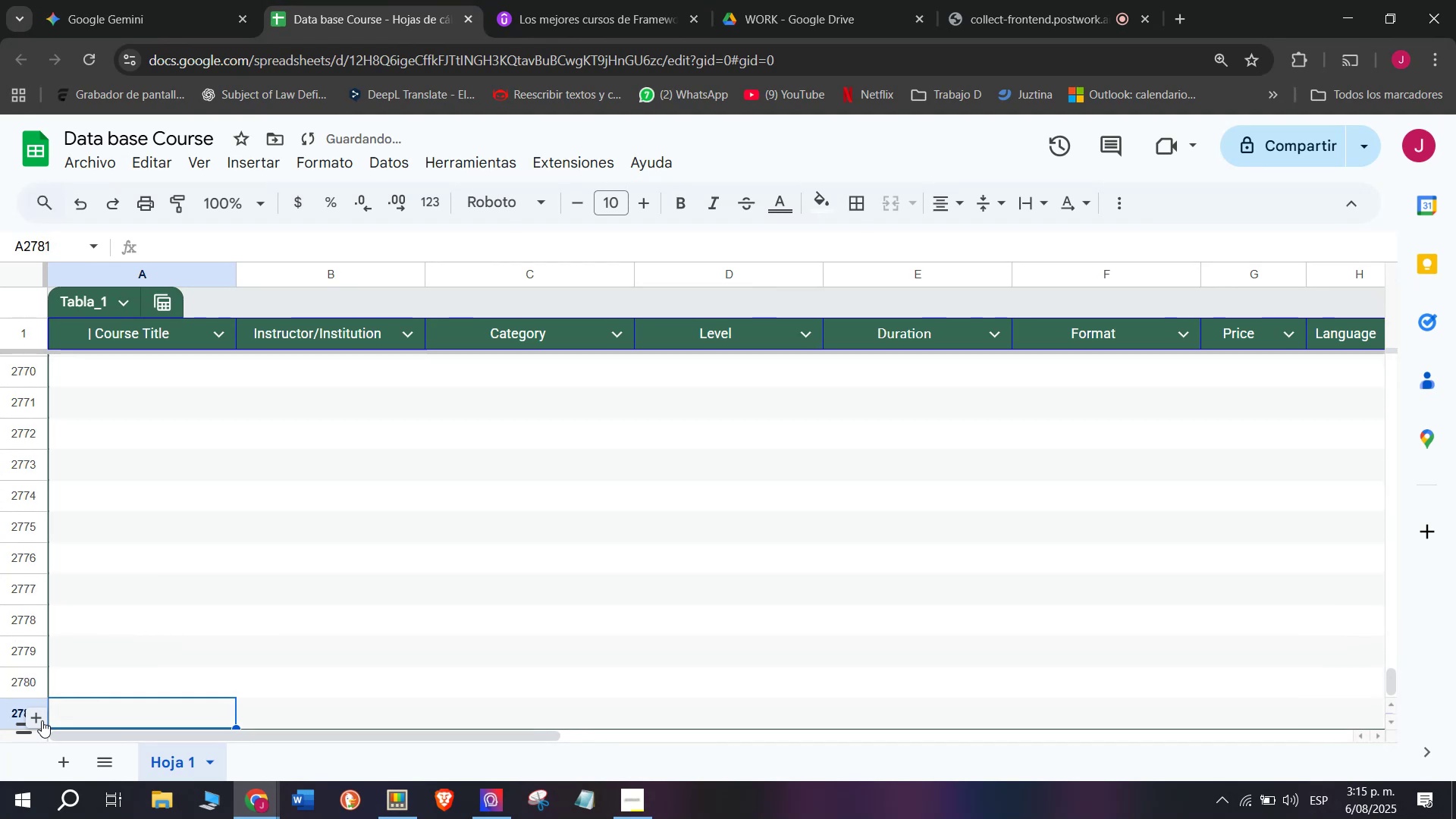 
triple_click([42, 720])
 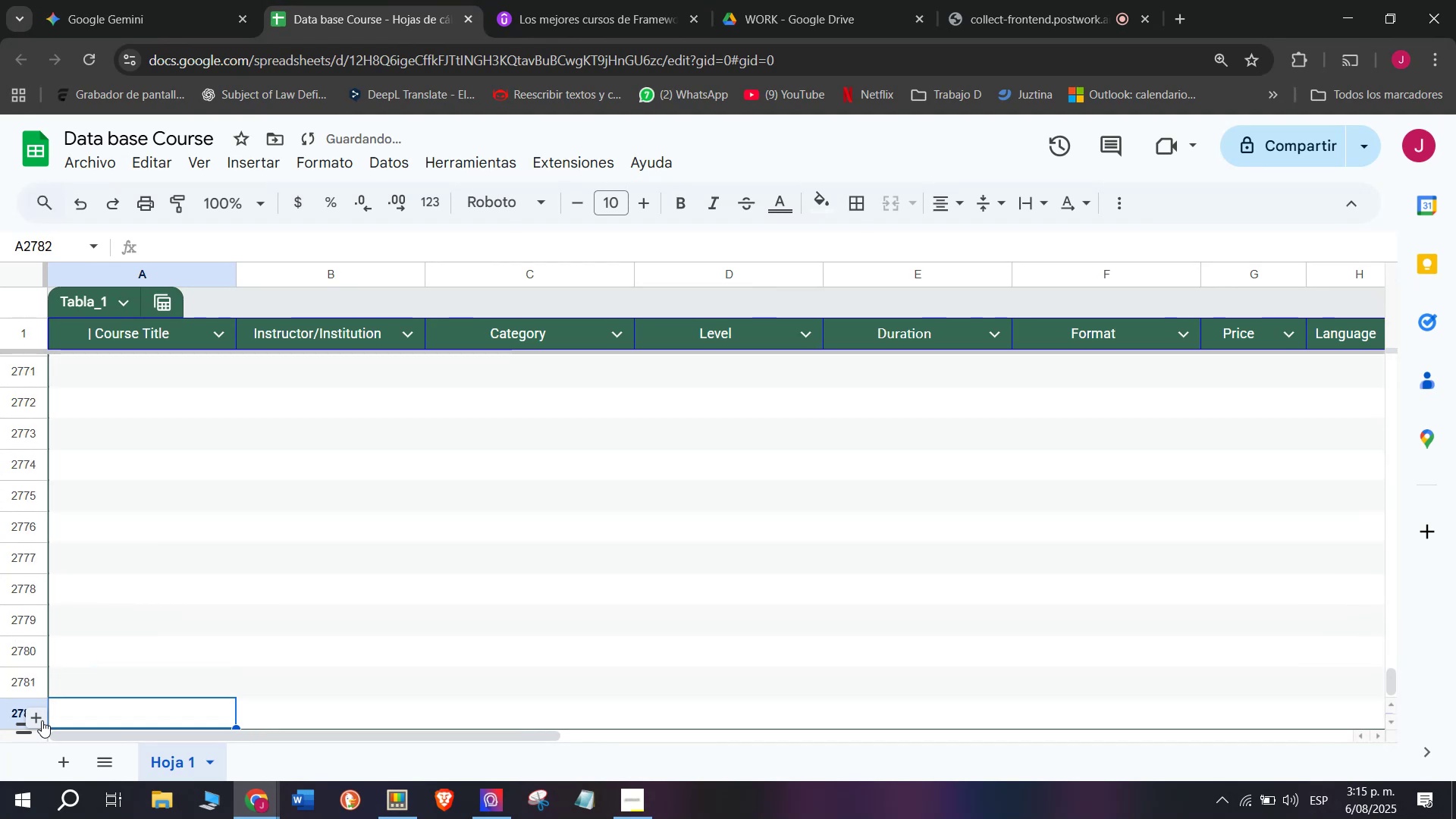 
triple_click([42, 720])
 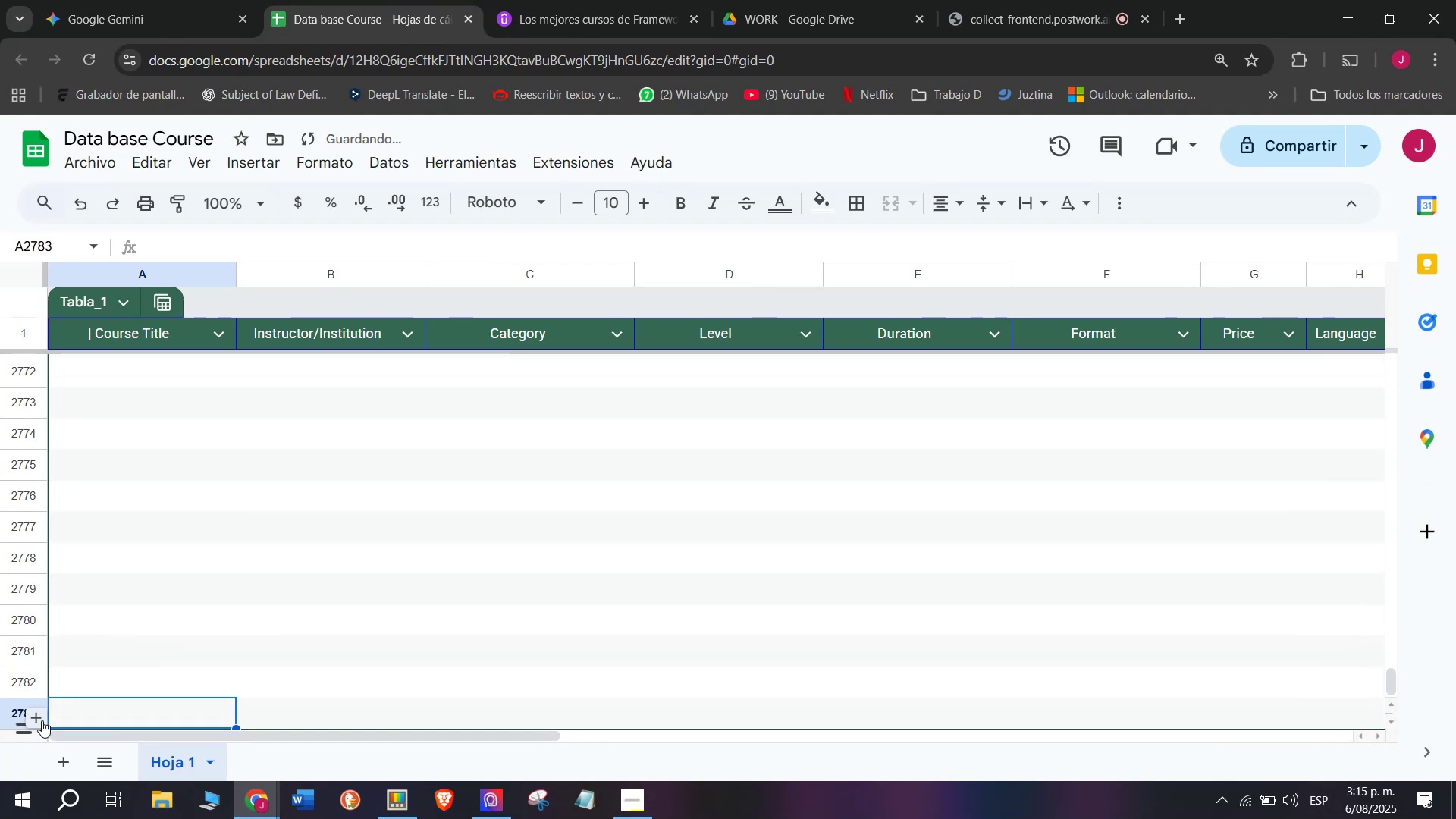 
triple_click([42, 720])
 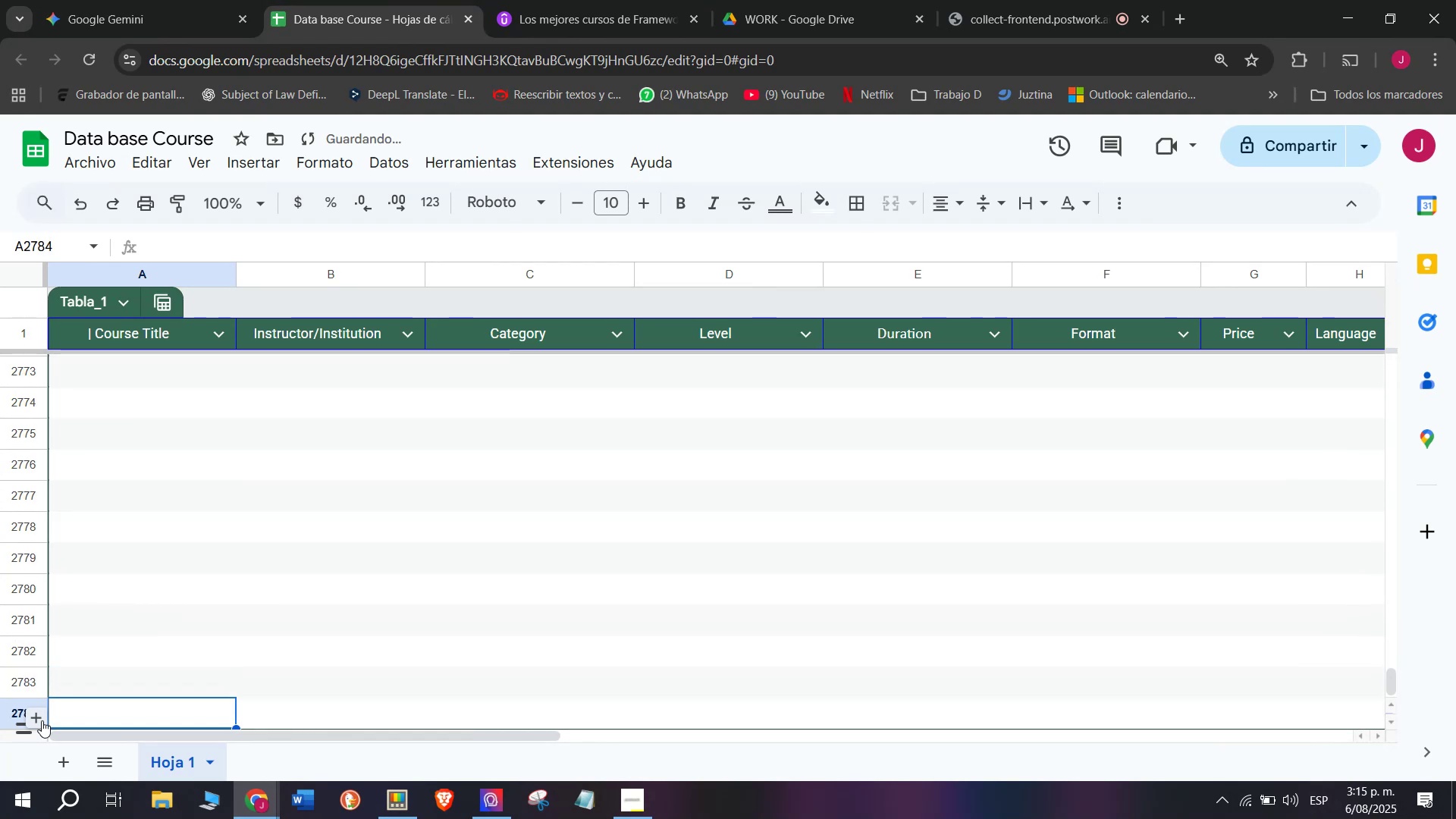 
triple_click([42, 720])
 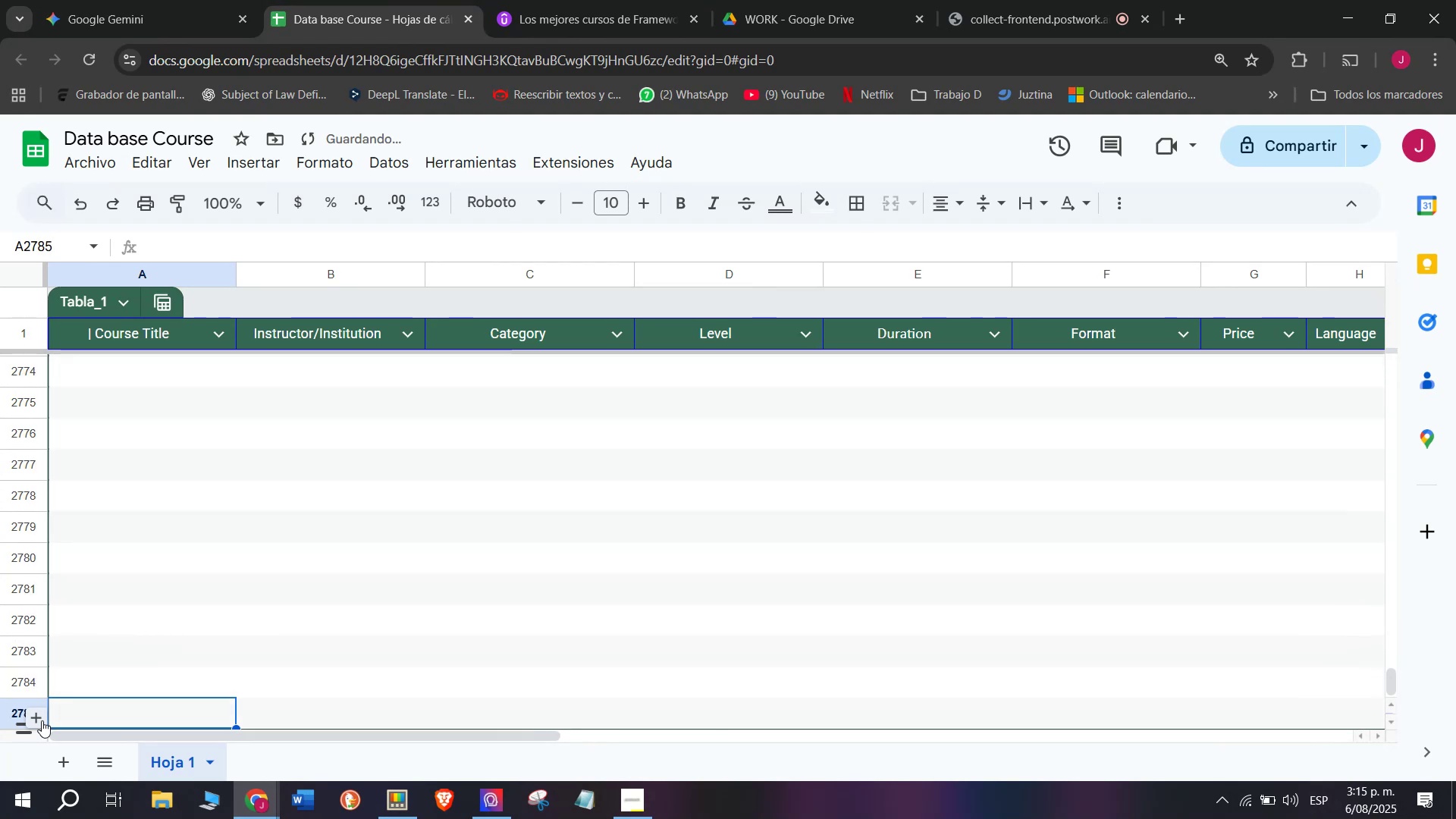 
triple_click([42, 720])
 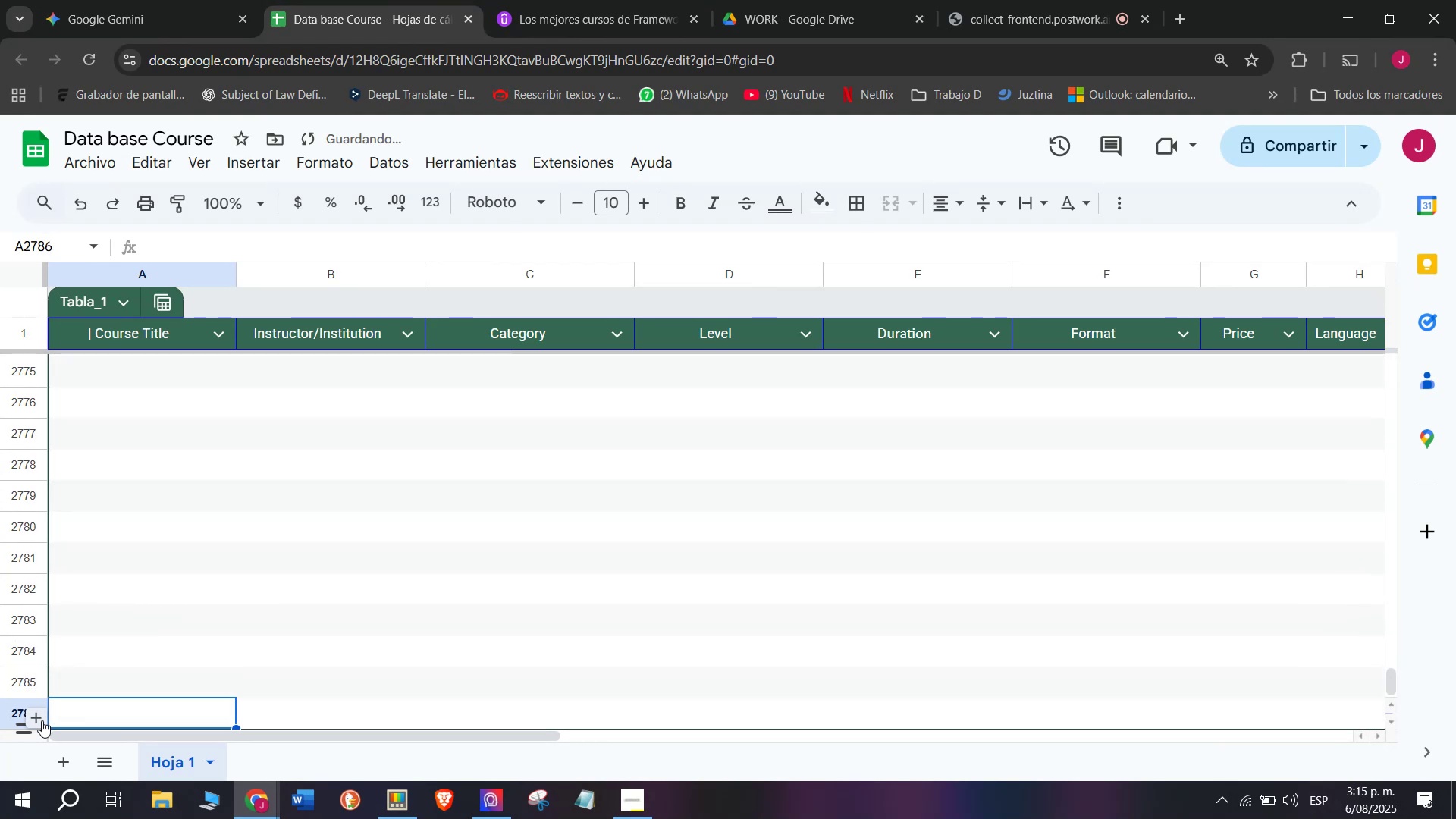 
triple_click([42, 720])
 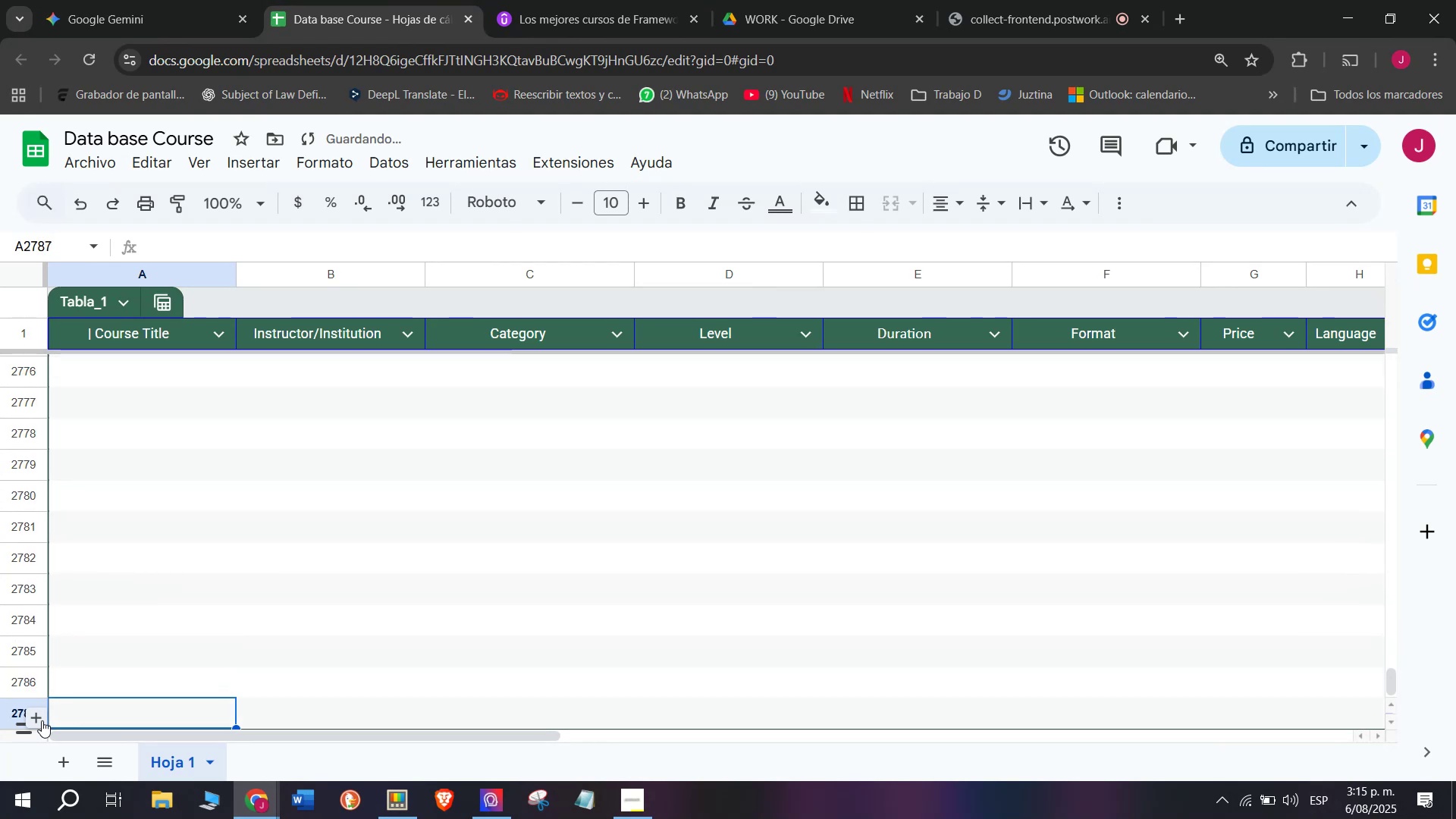 
triple_click([42, 720])
 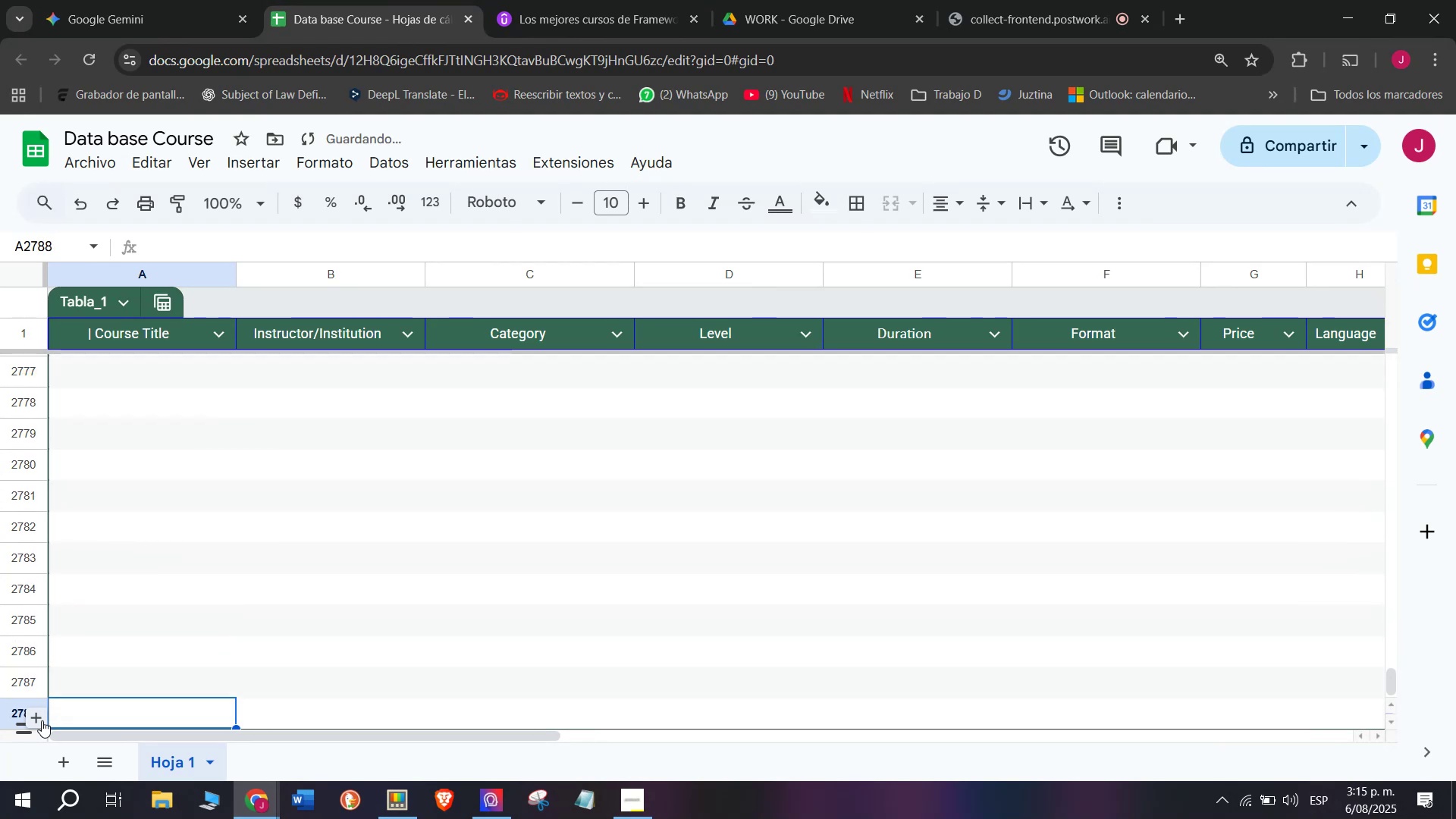 
triple_click([42, 720])
 